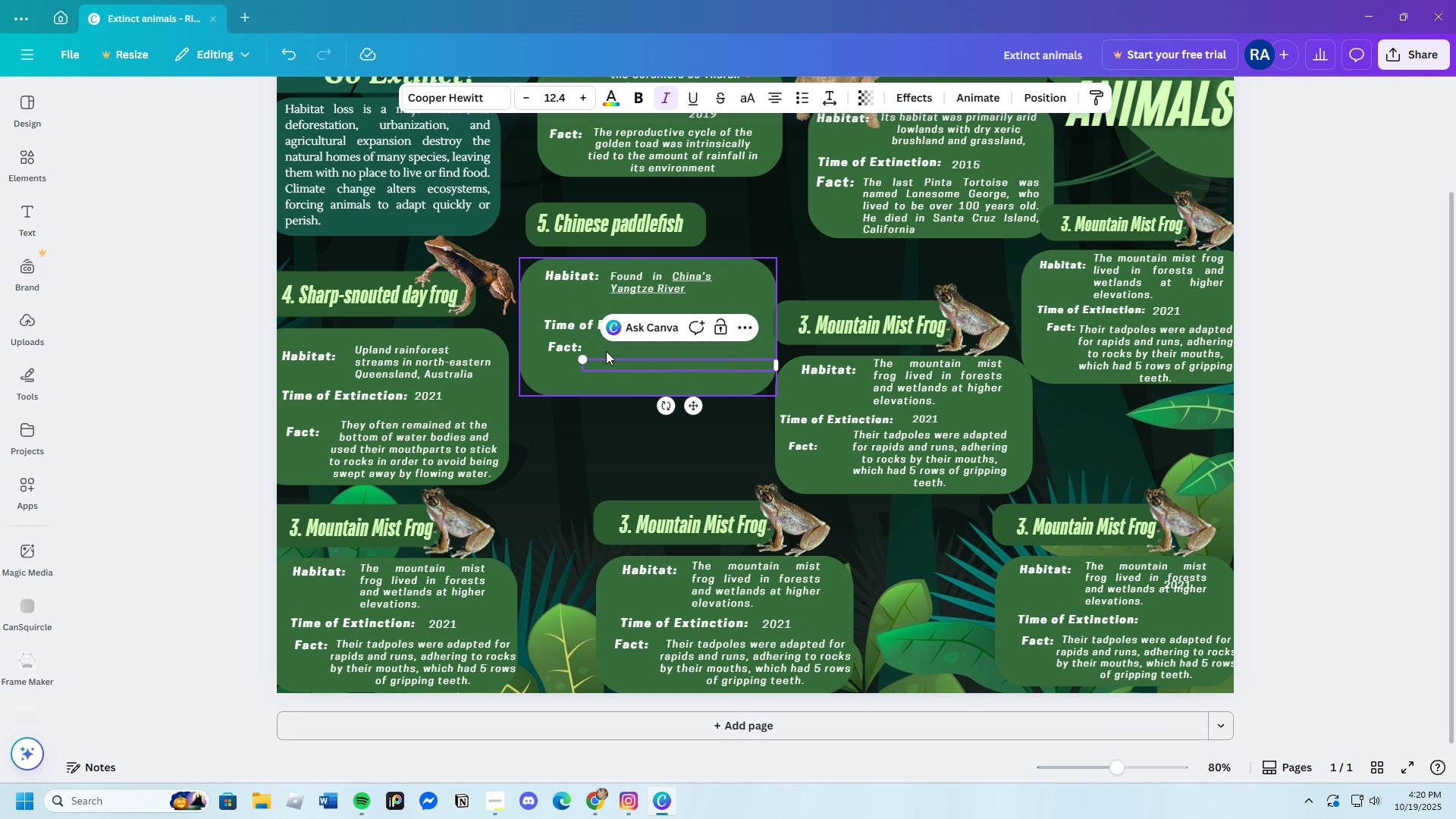 
key(Control+V)
 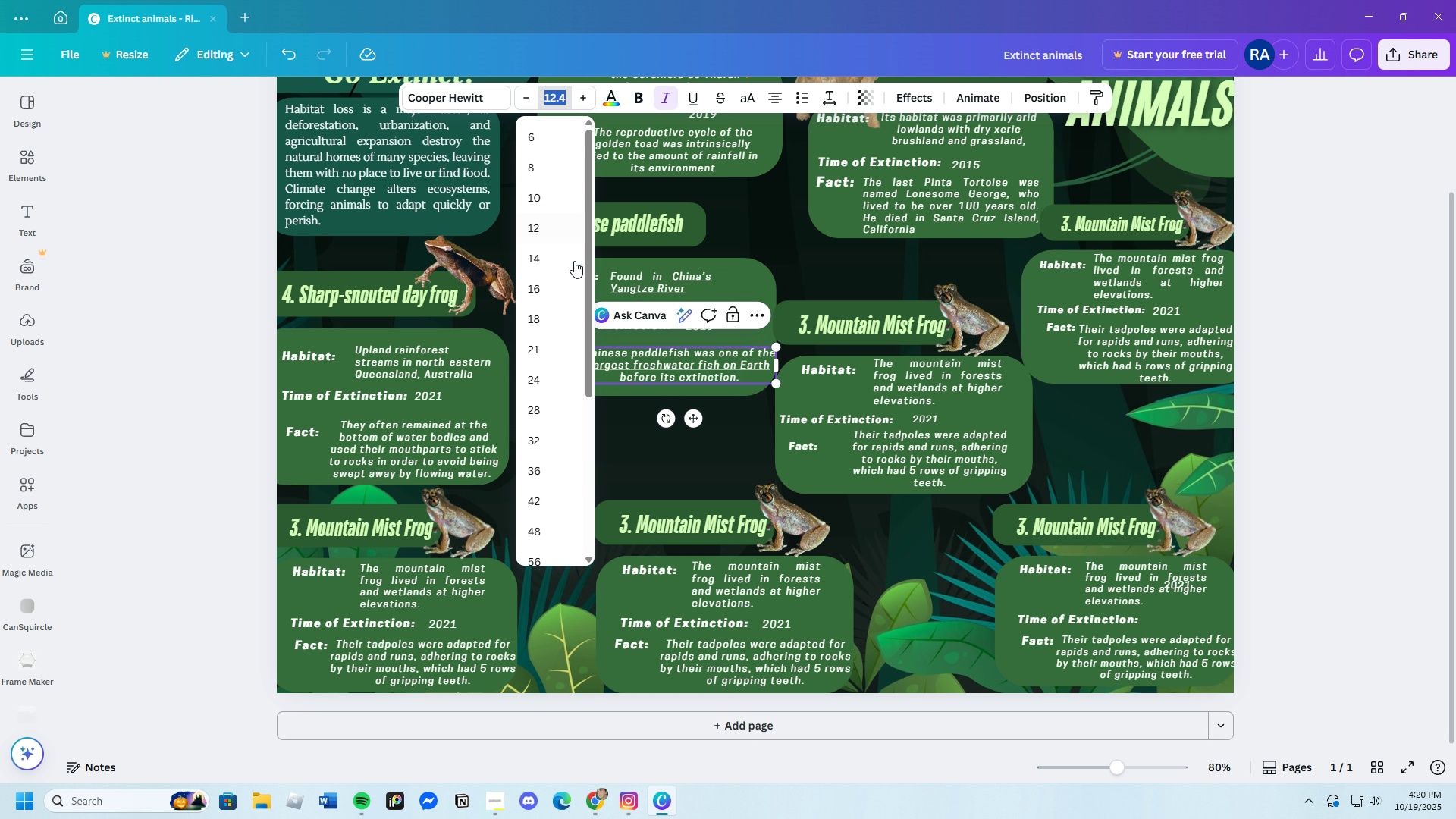 
left_click([537, 227])
 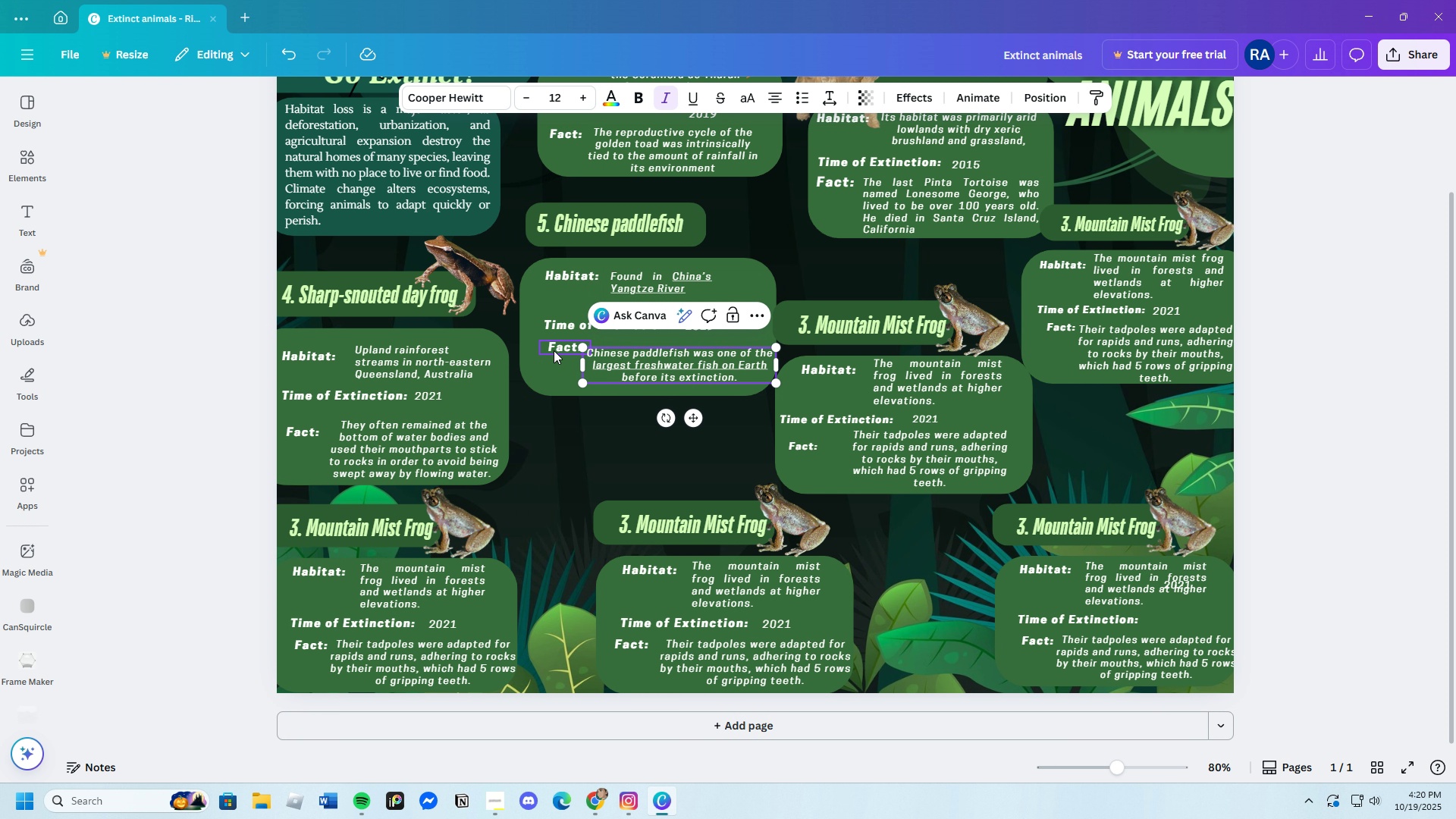 
left_click([556, 347])
 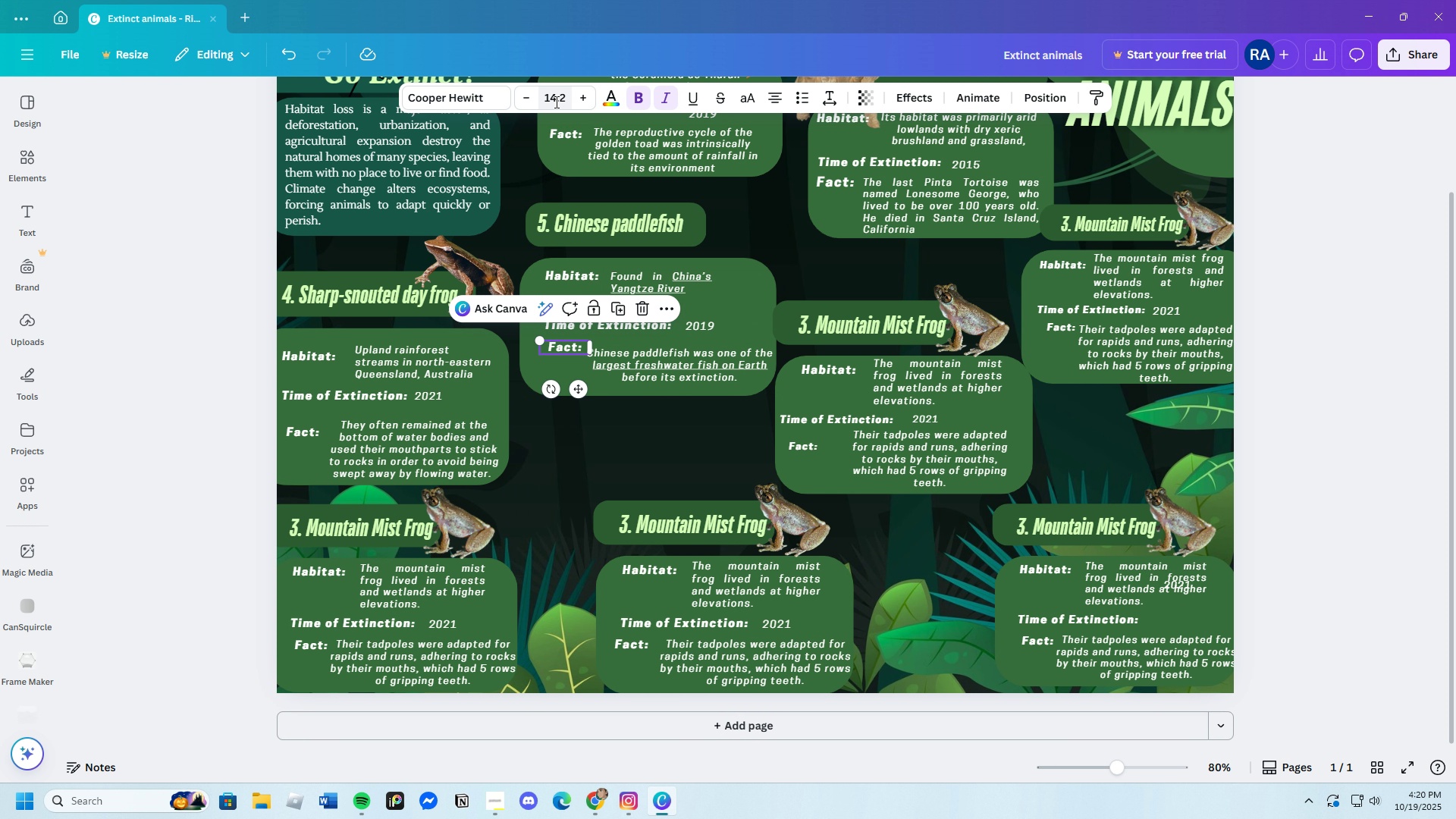 
left_click([555, 101])
 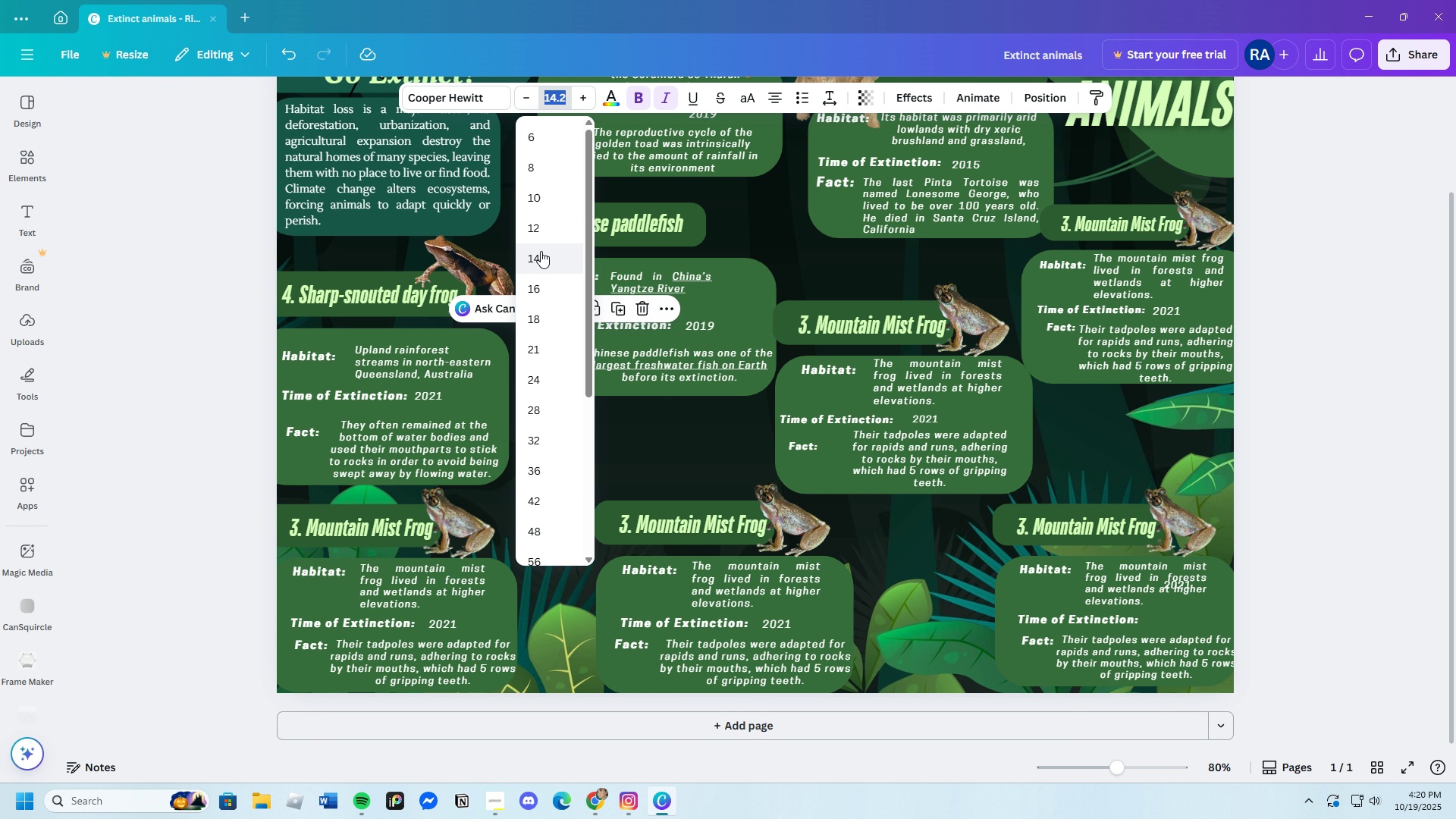 
left_click([541, 251])
 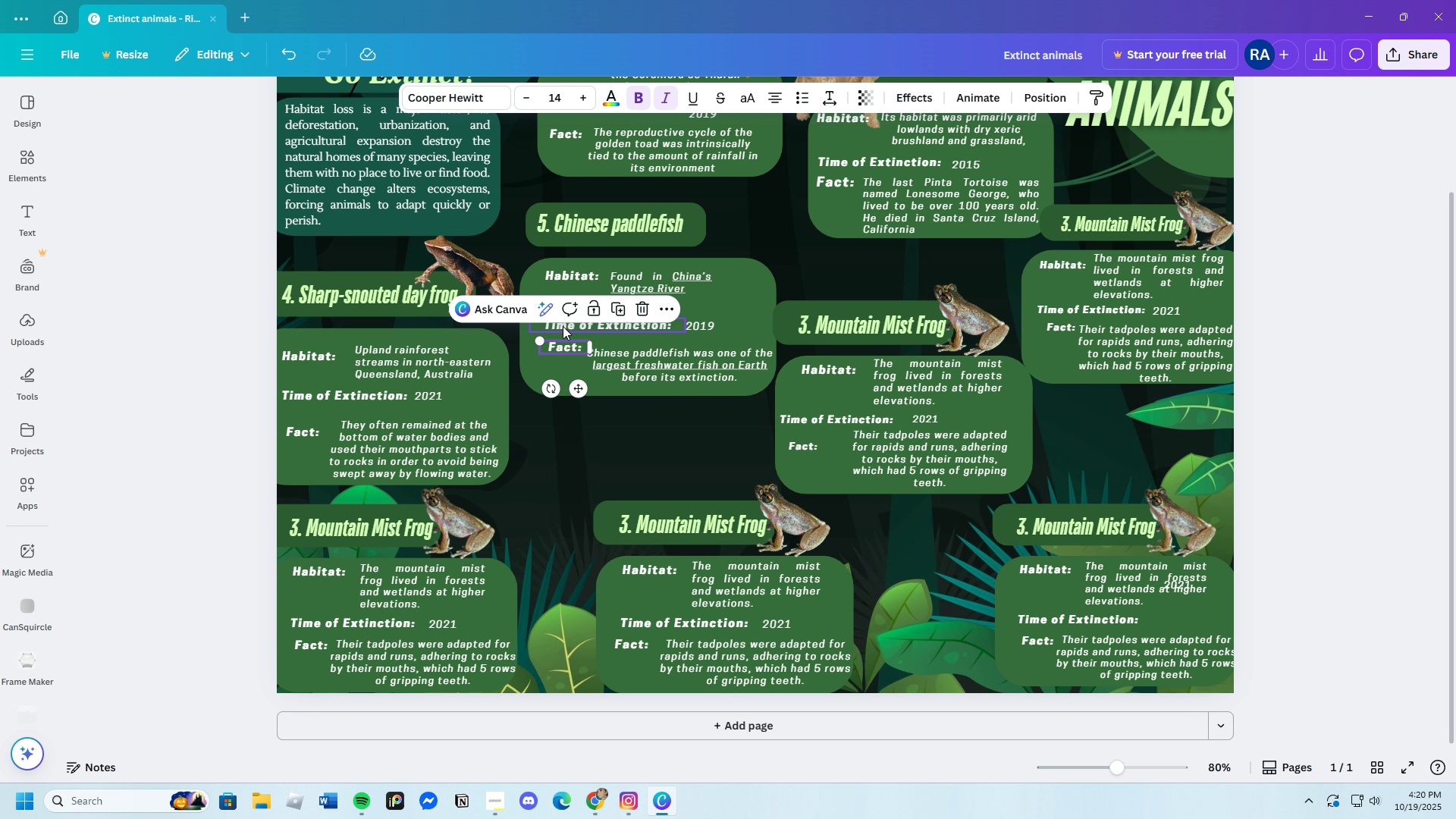 
left_click([563, 326])
 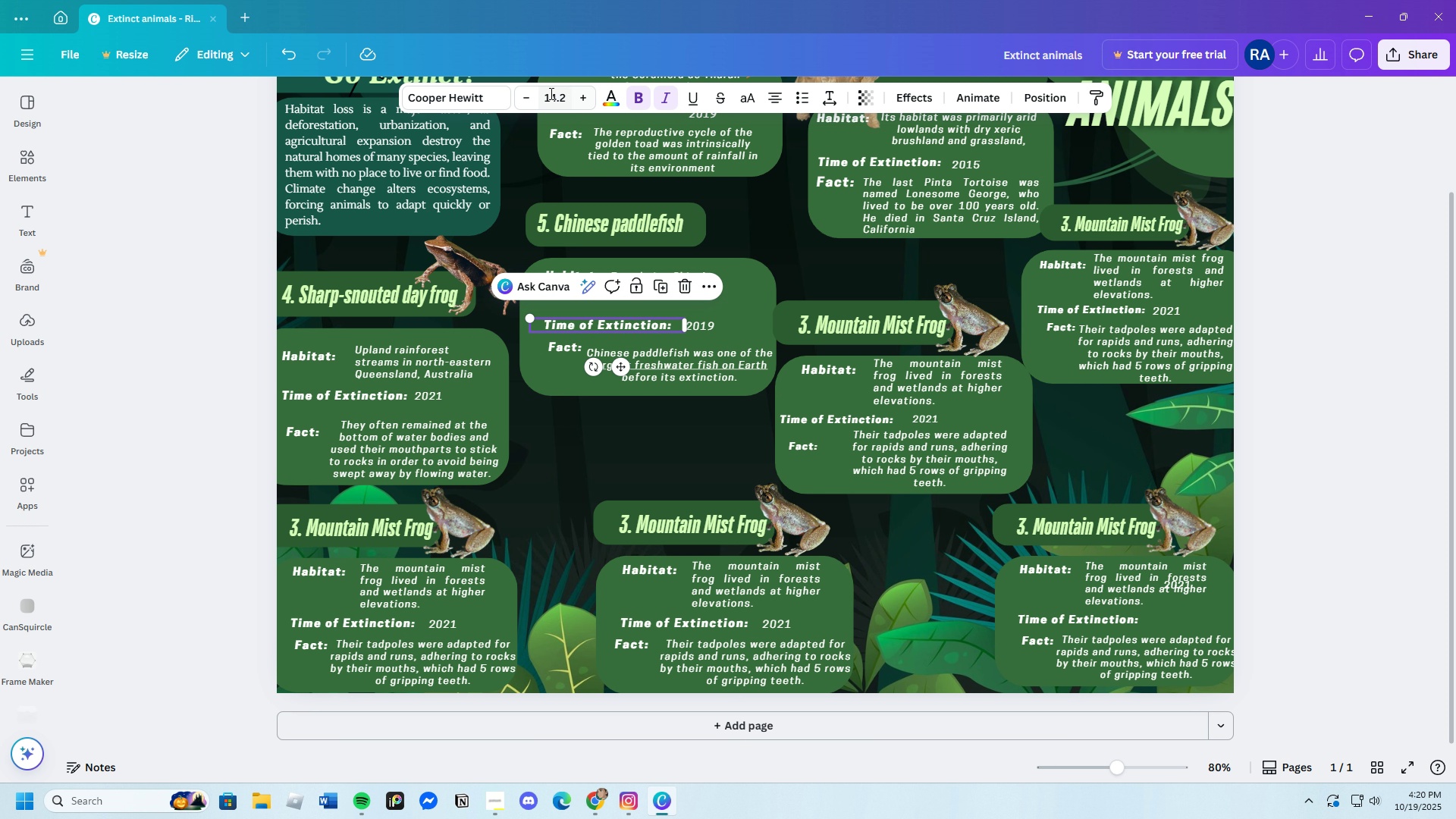 
left_click([550, 93])
 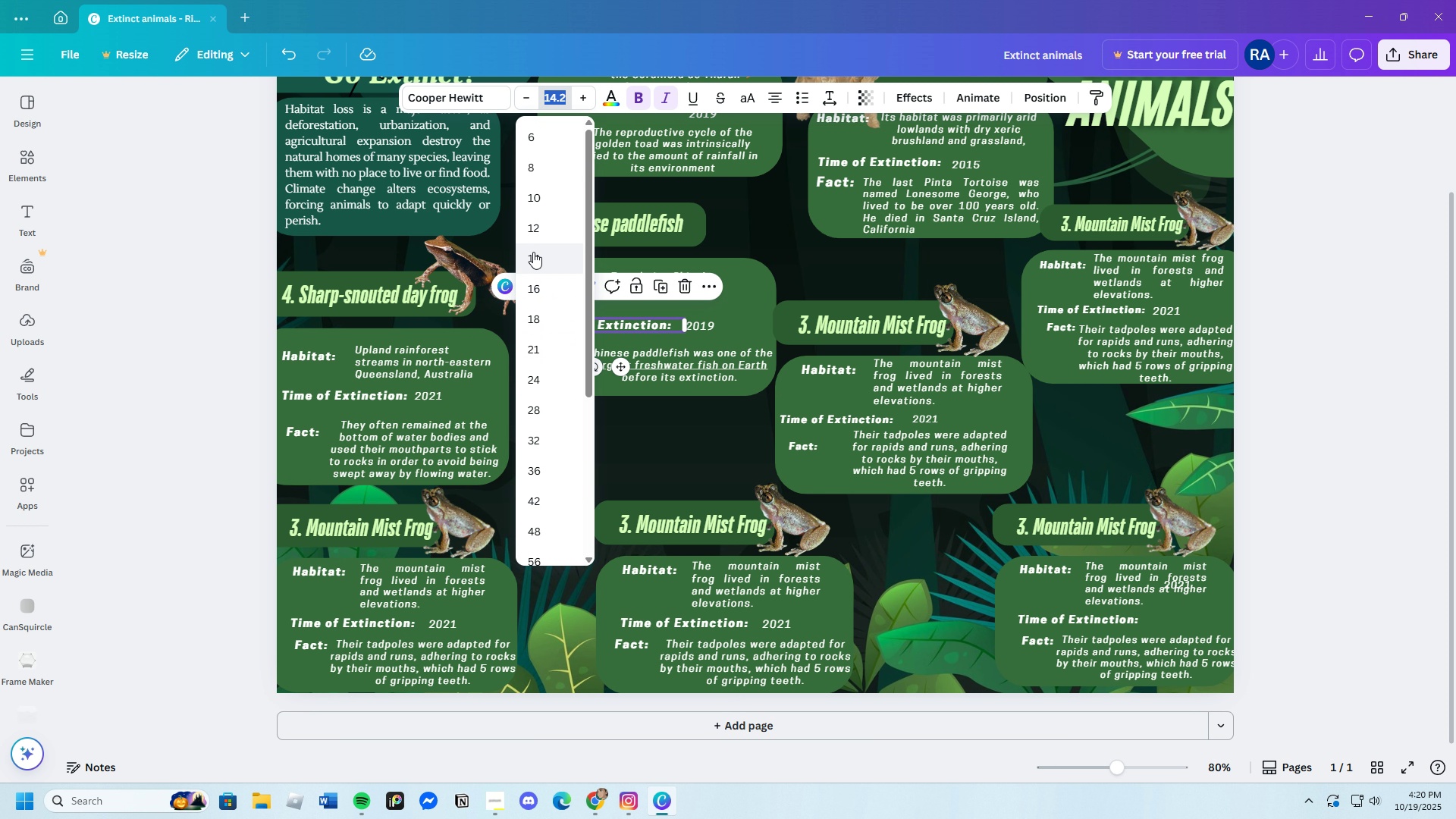 
left_click([533, 253])
 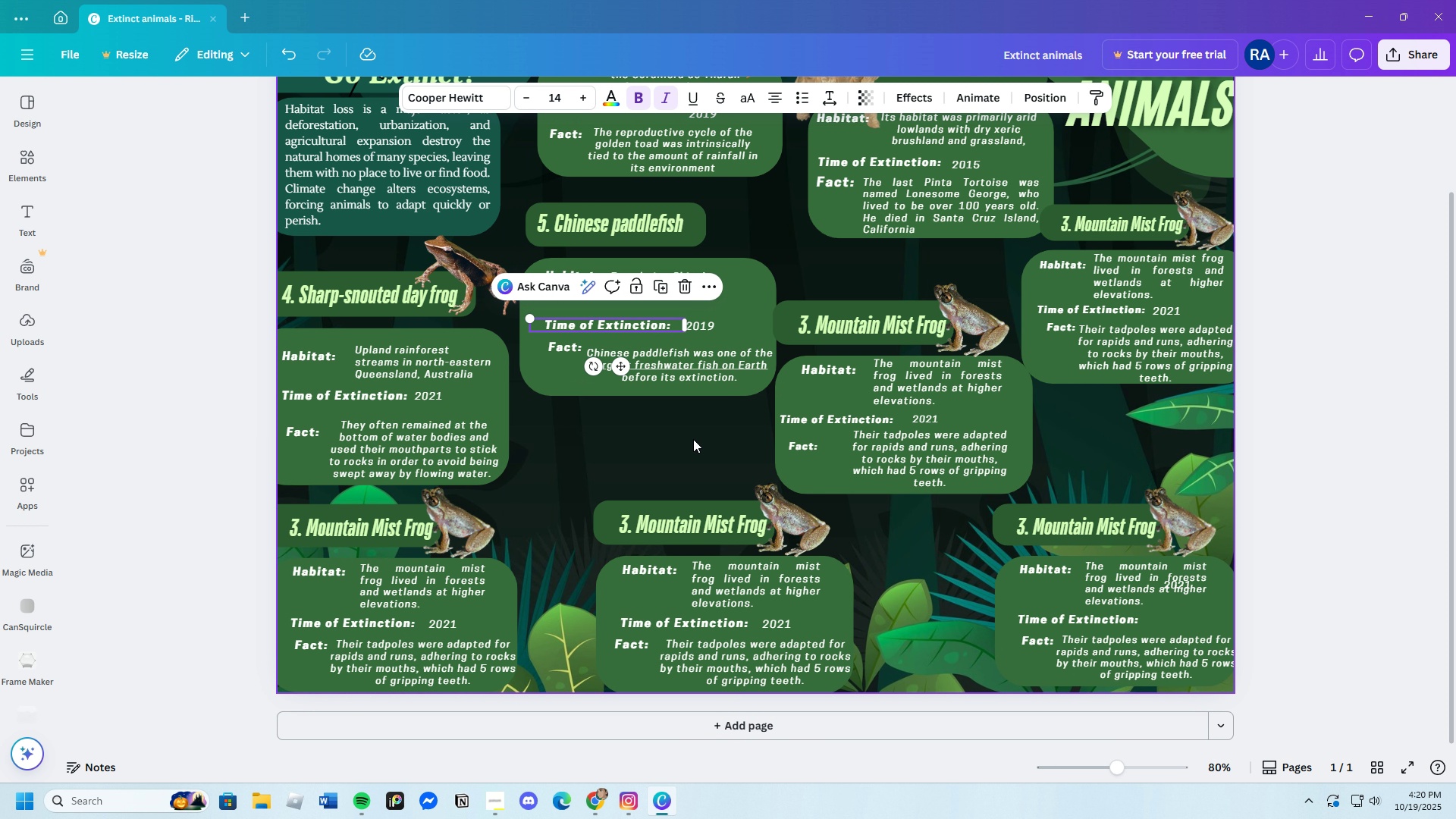 
left_click([692, 439])
 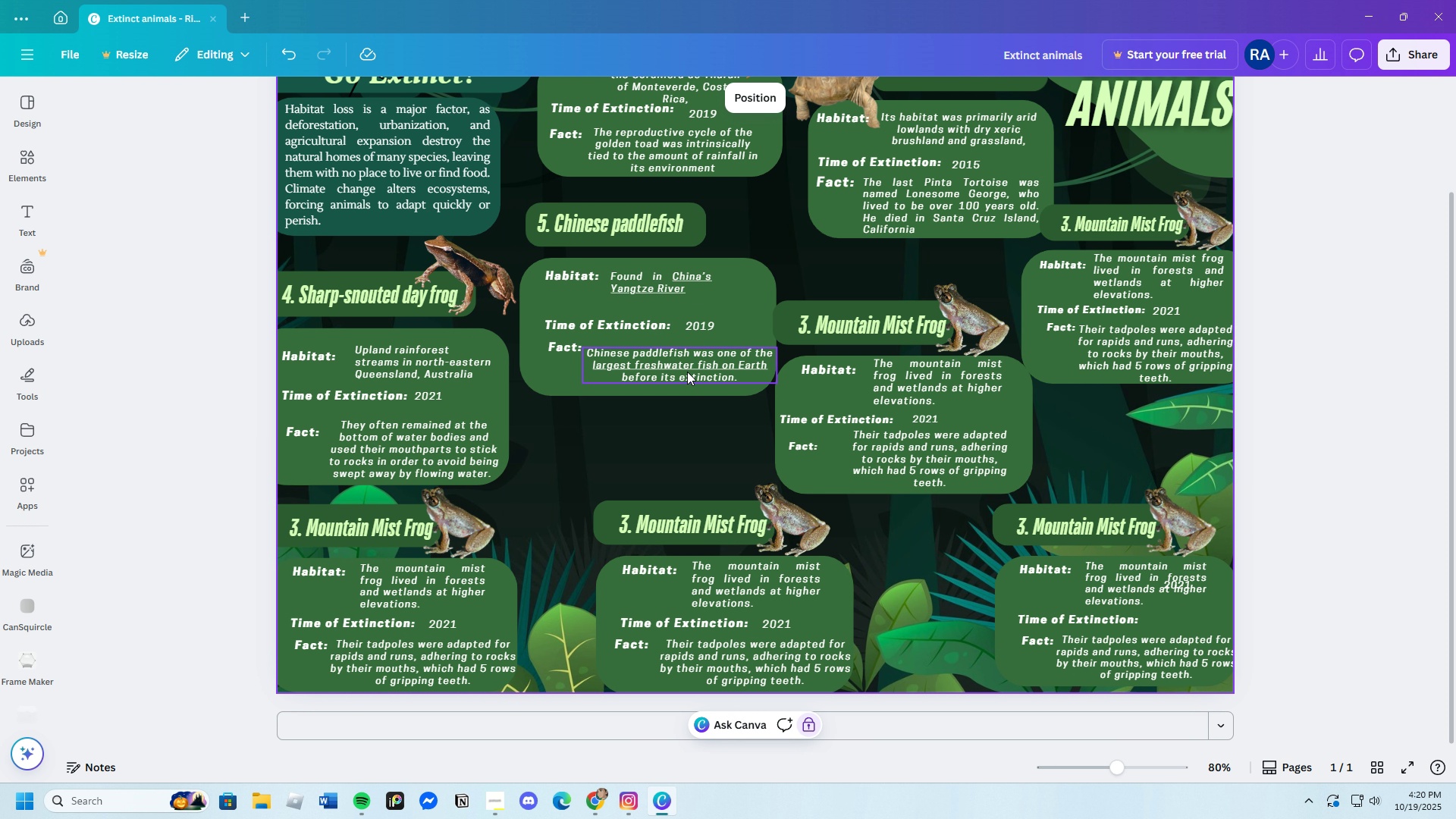 
left_click([687, 372])
 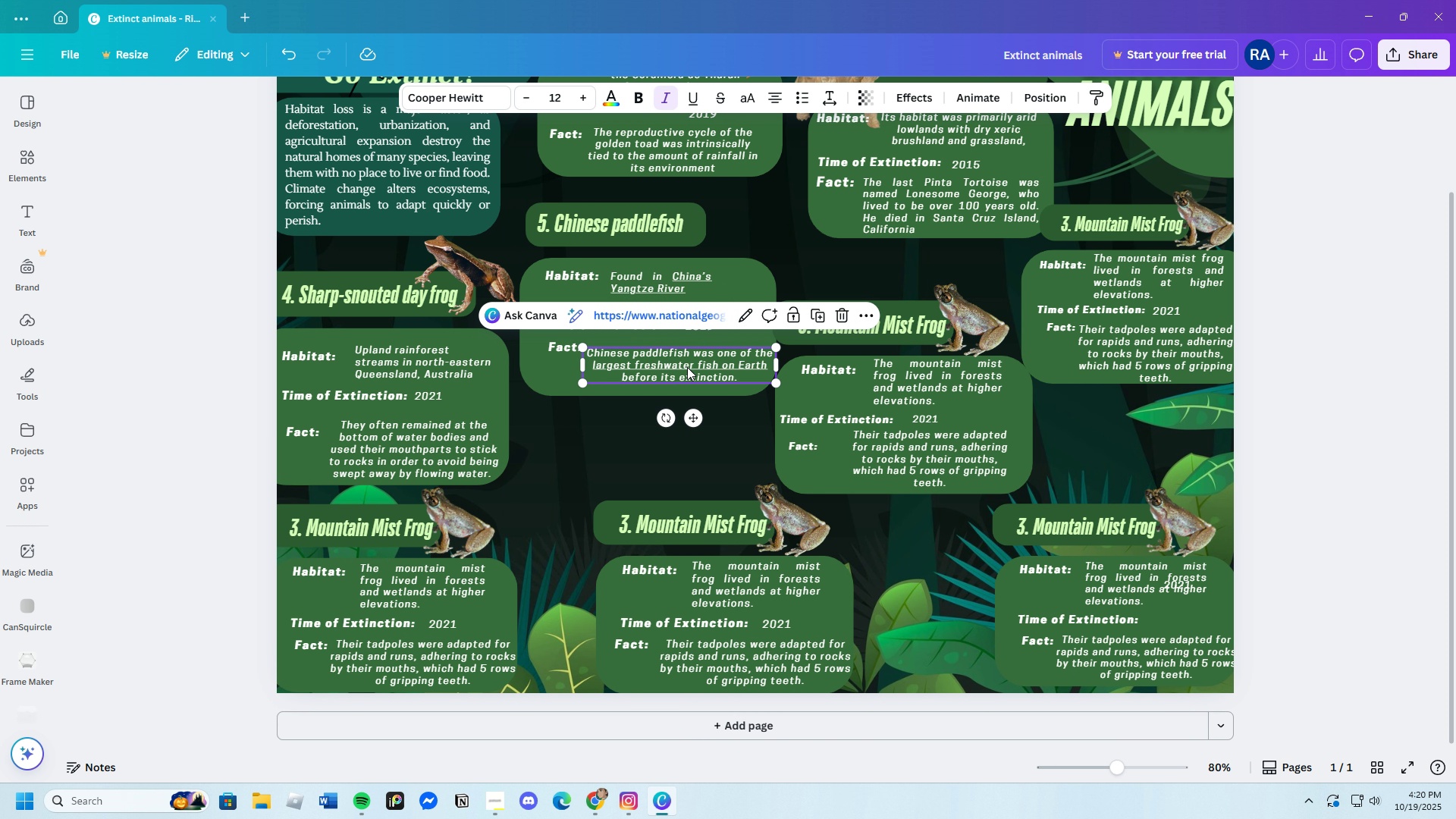 
left_click_drag(start_coordinate=[687, 368], to_coordinate=[687, 360])
 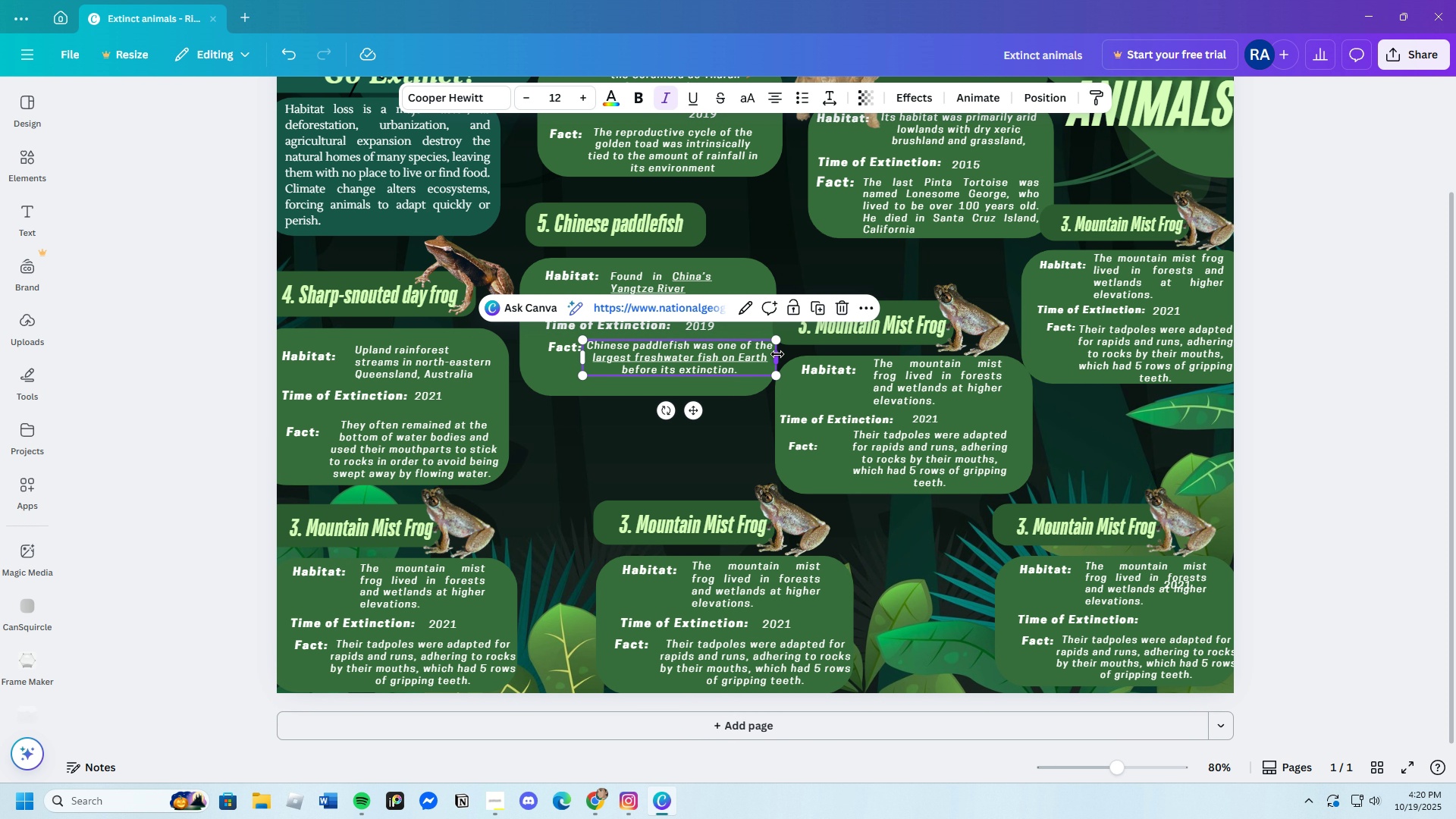 
left_click_drag(start_coordinate=[777, 354], to_coordinate=[766, 354])
 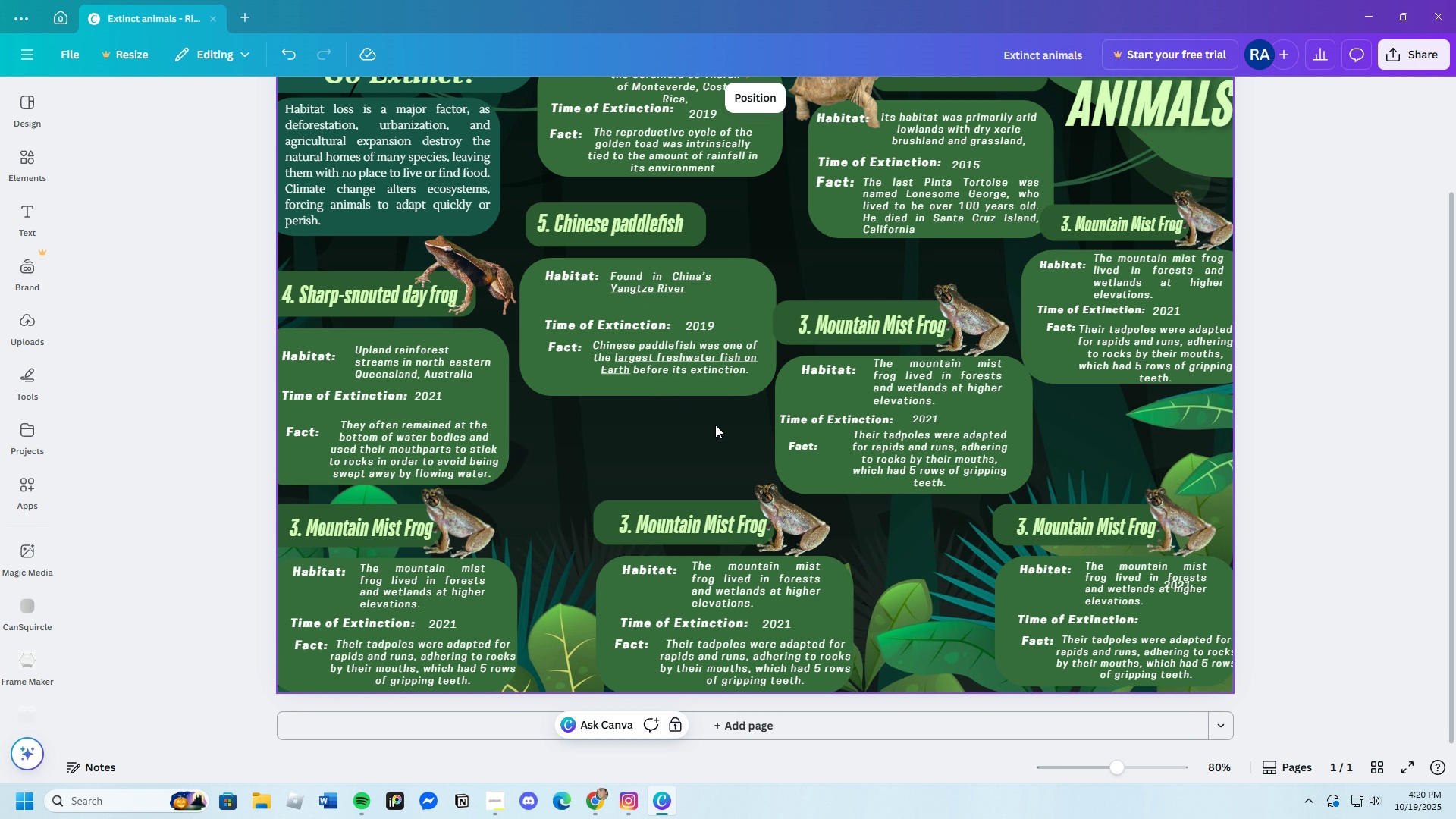 
left_click([715, 425])
 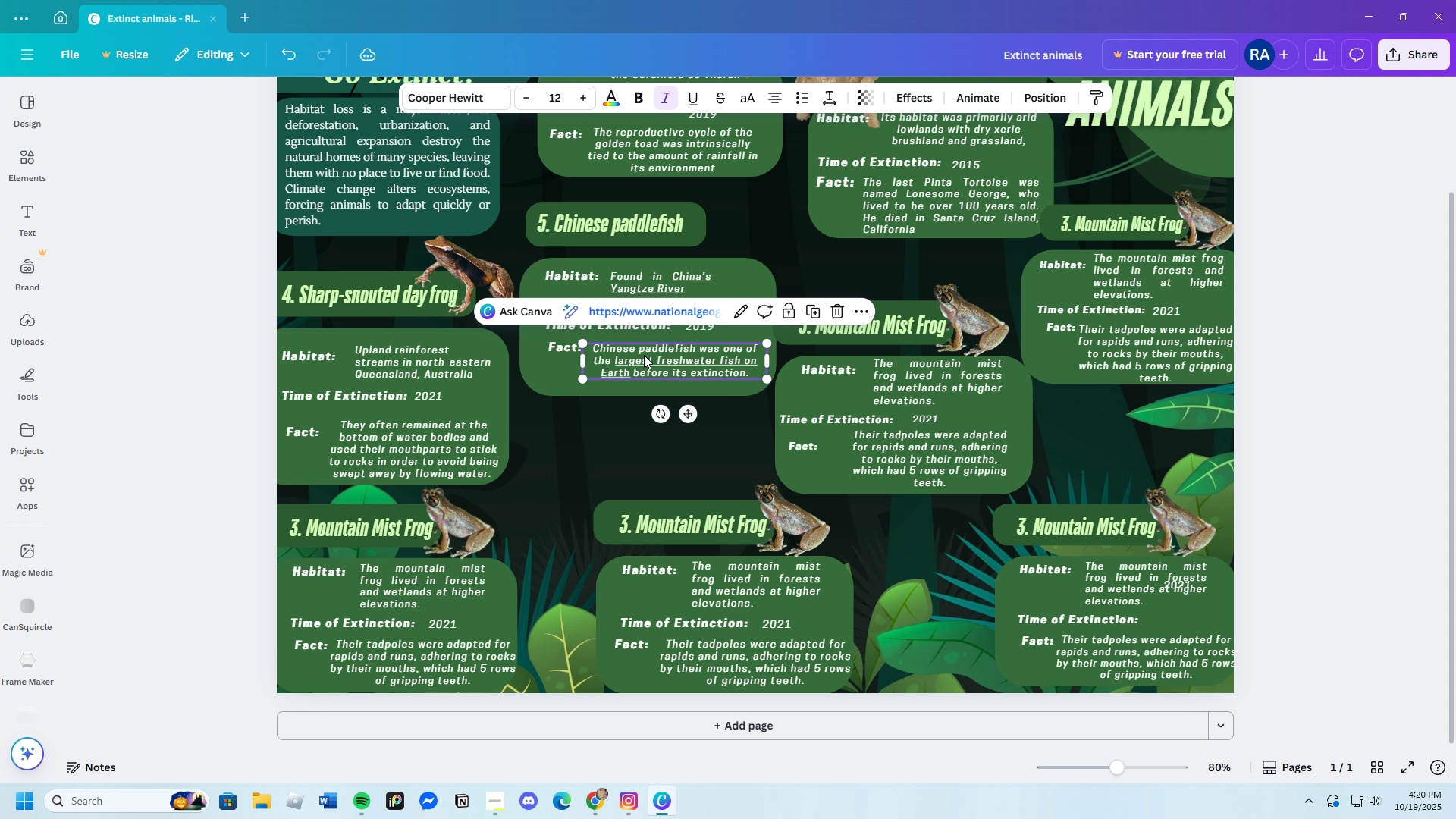 
left_click([510, 257])
 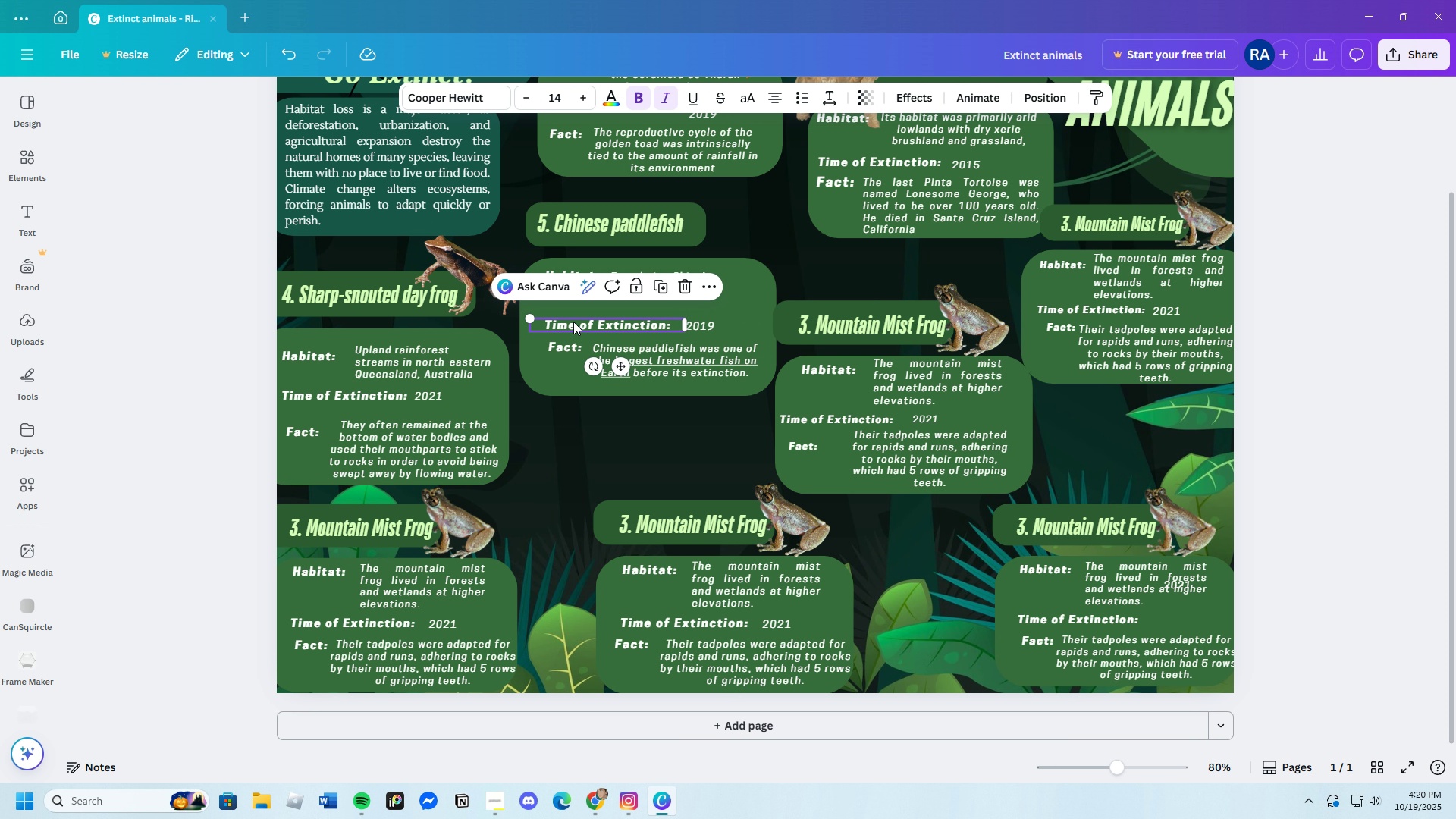 
left_click_drag(start_coordinate=[573, 322], to_coordinate=[573, 313])
 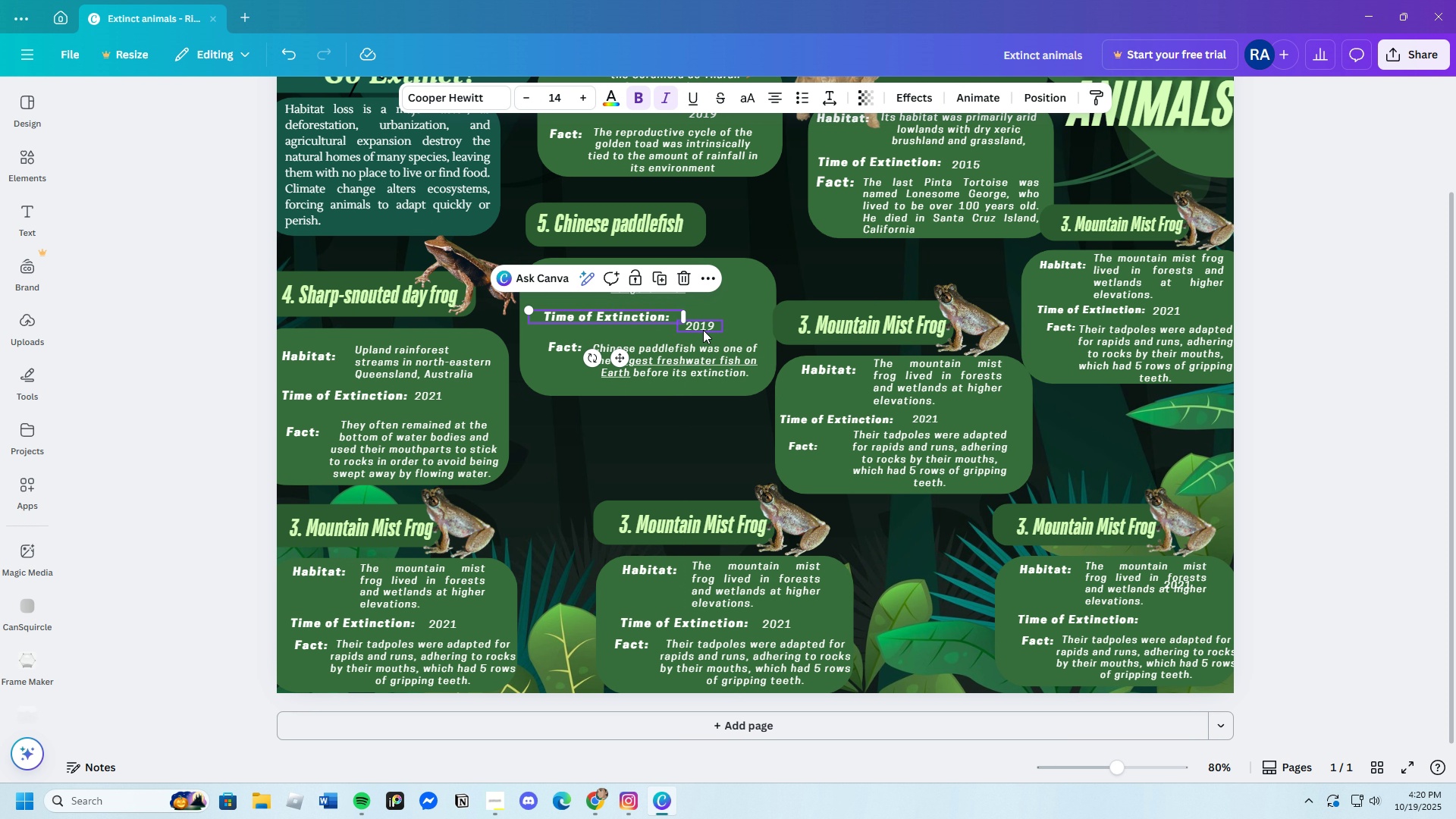 
left_click_drag(start_coordinate=[699, 328], to_coordinate=[699, 321])
 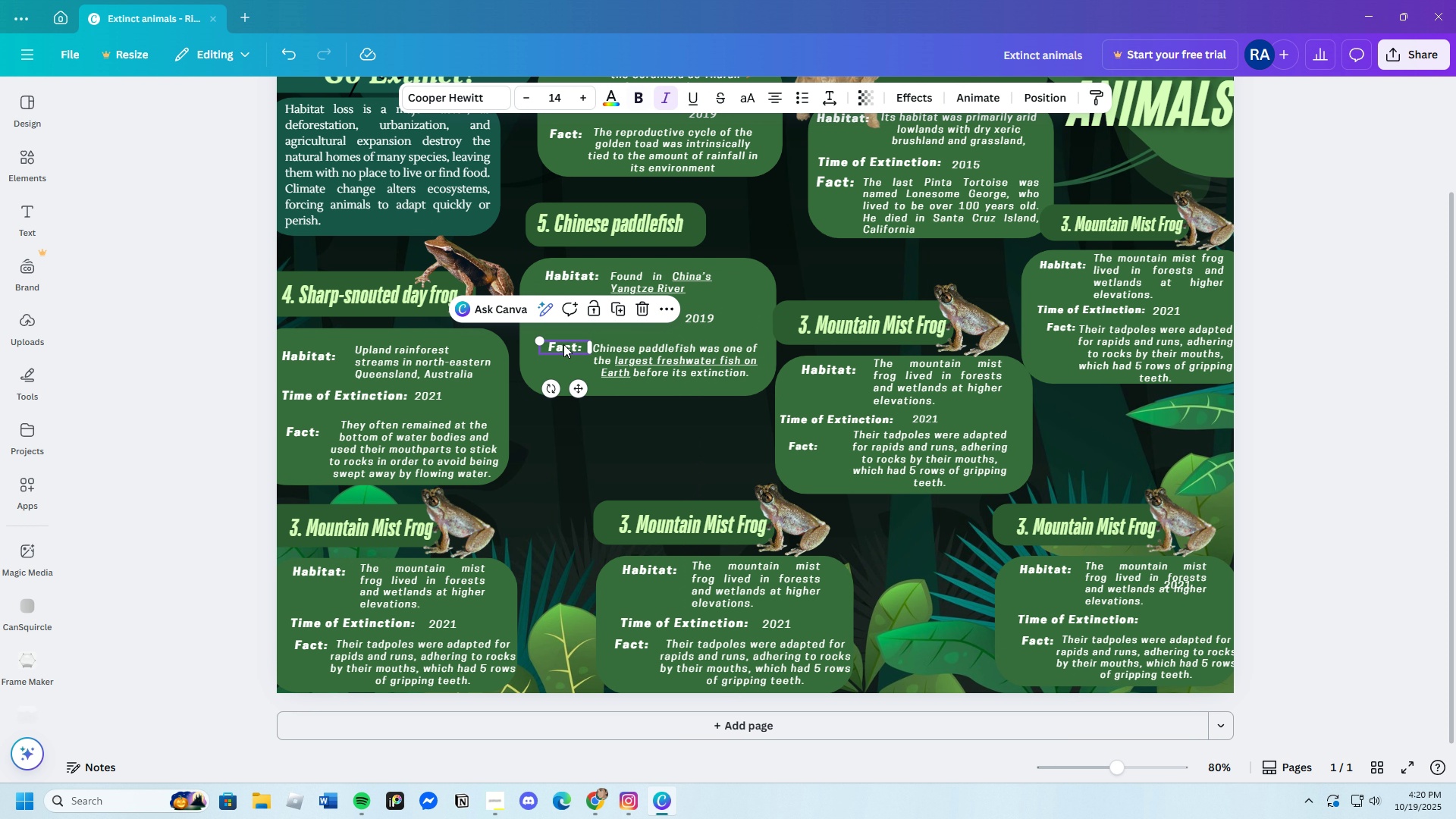 
left_click_drag(start_coordinate=[563, 344], to_coordinate=[562, 340])
 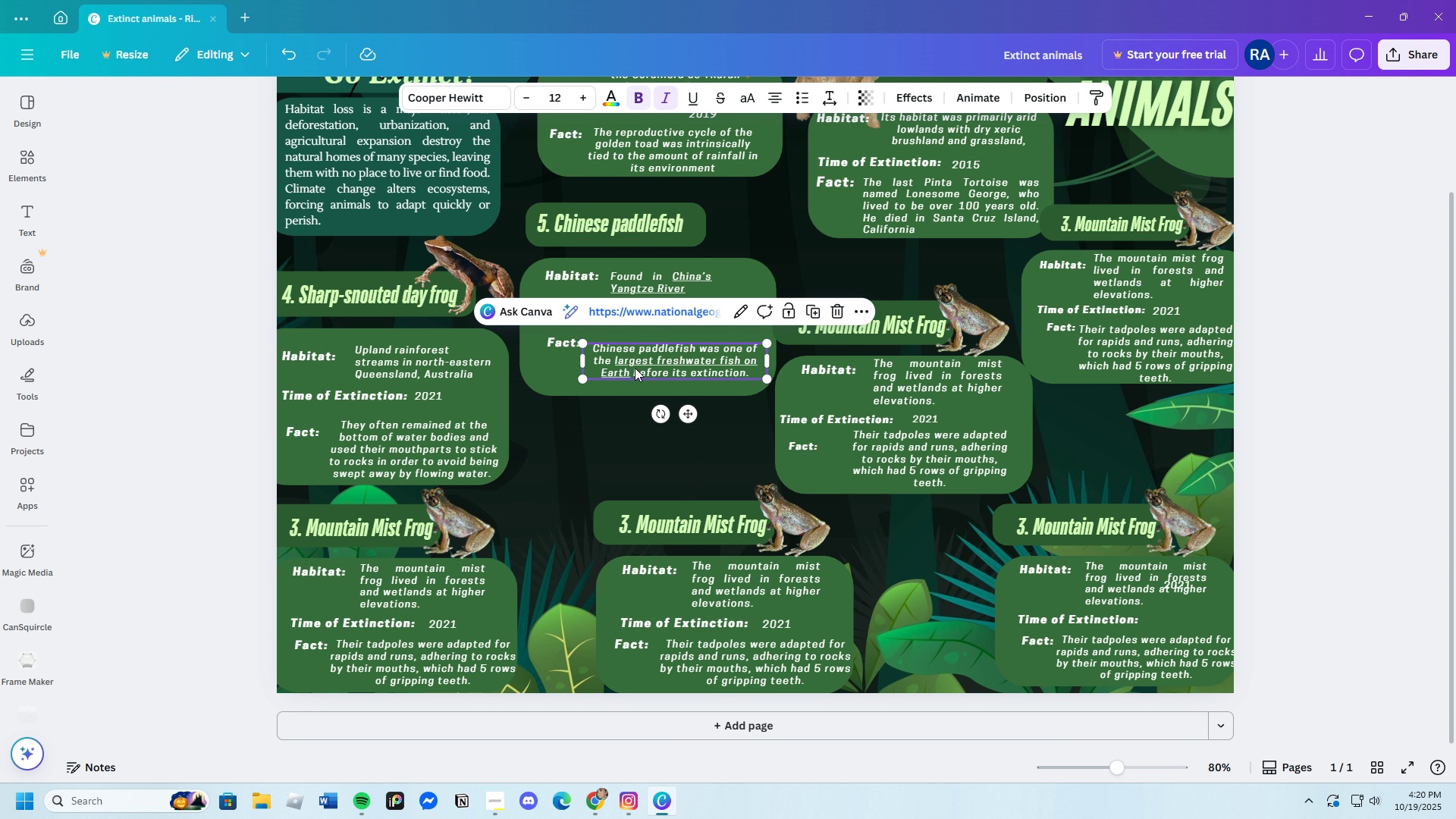 
left_click([635, 368])
 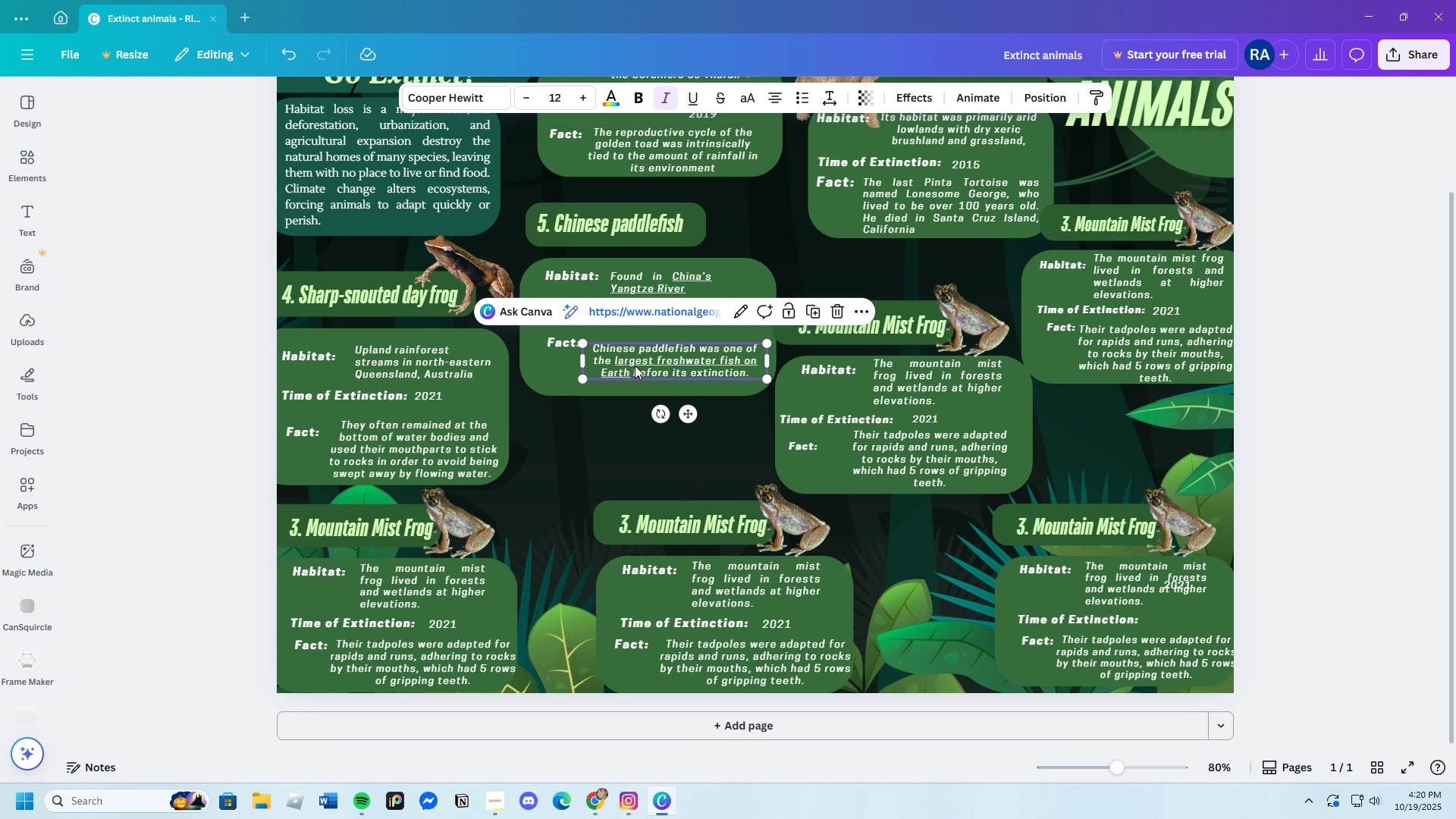 
left_click_drag(start_coordinate=[635, 366], to_coordinate=[632, 361])
 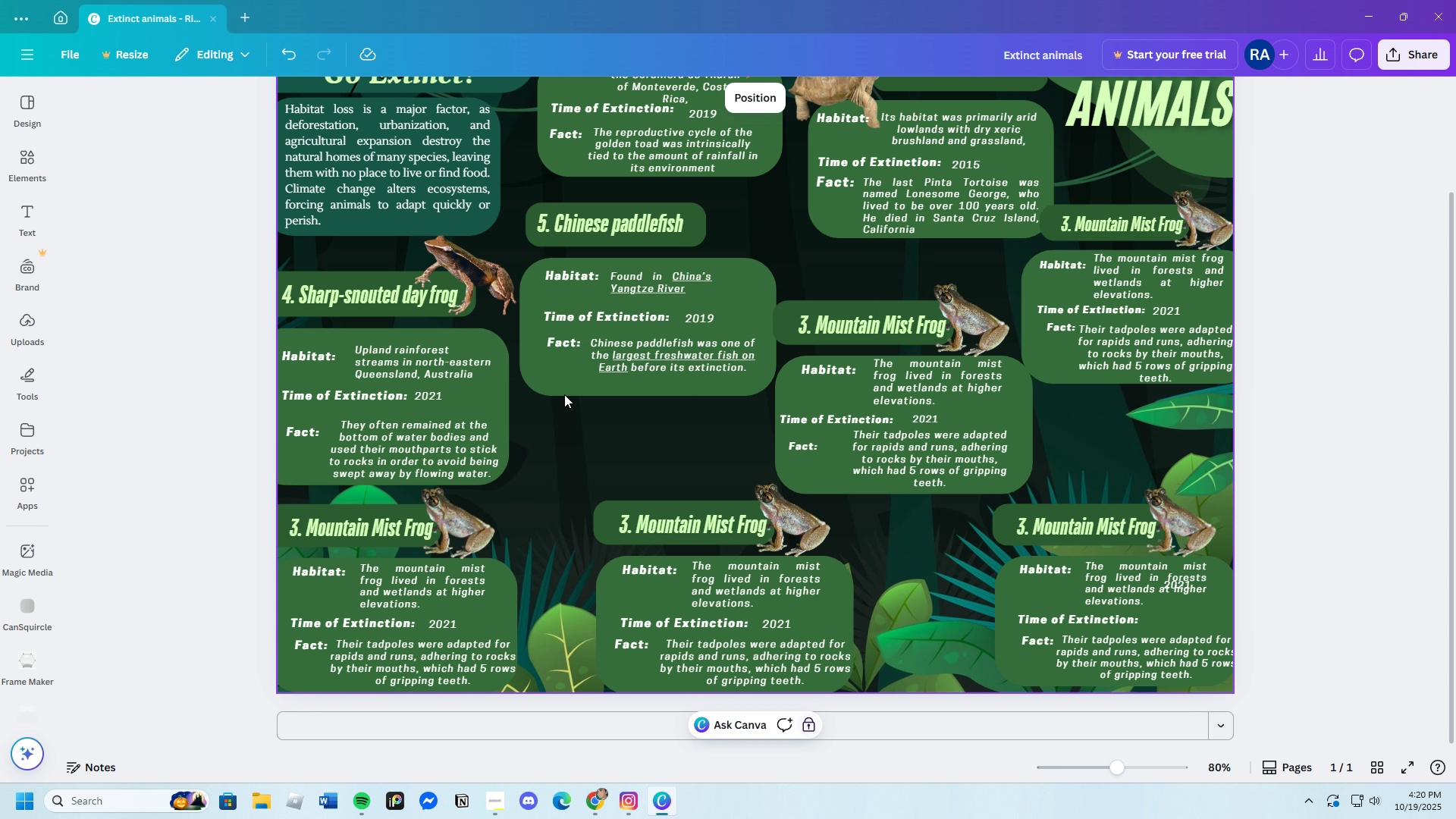 
double_click([564, 383])
 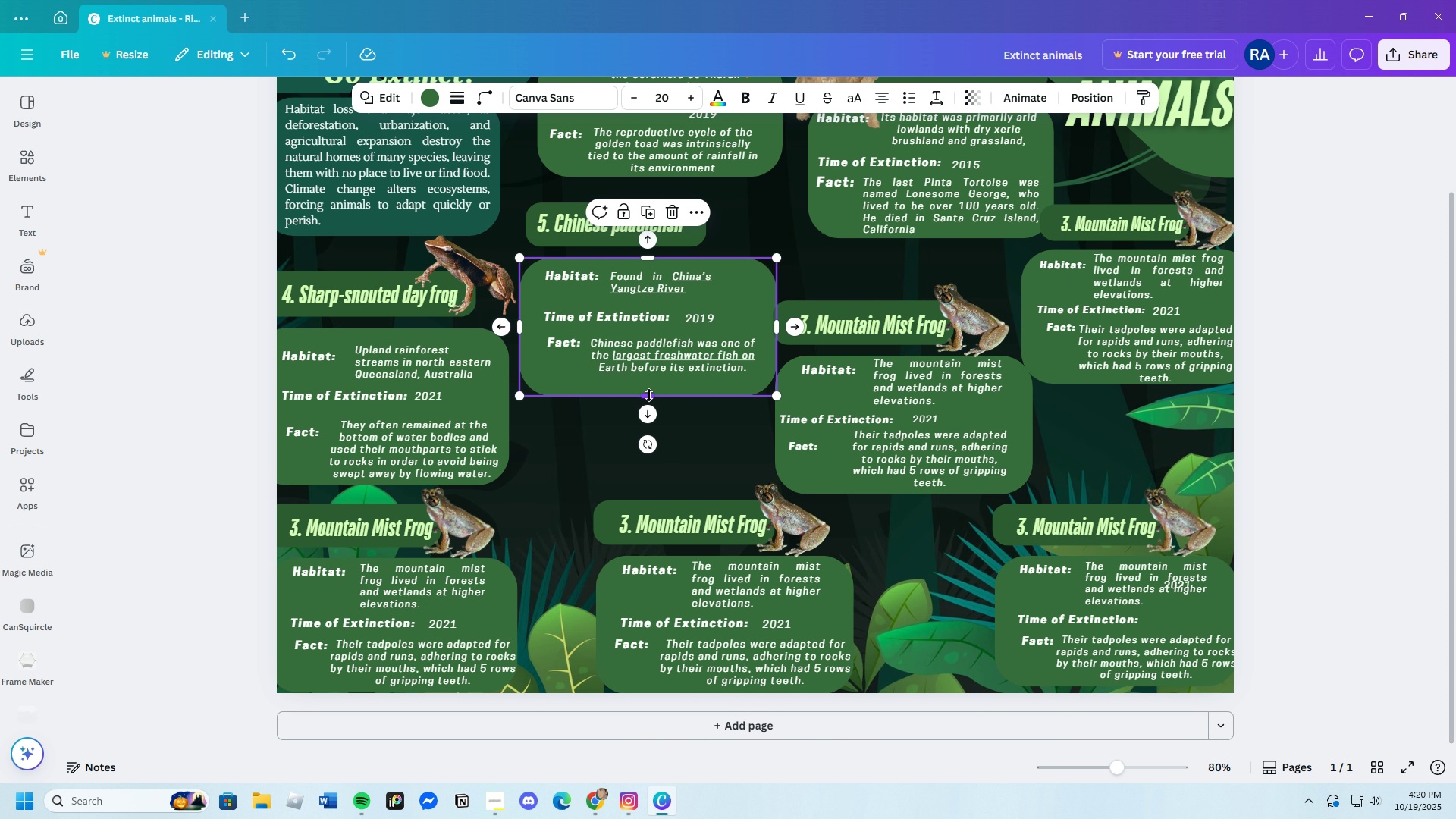 
left_click_drag(start_coordinate=[649, 395], to_coordinate=[651, 384])
 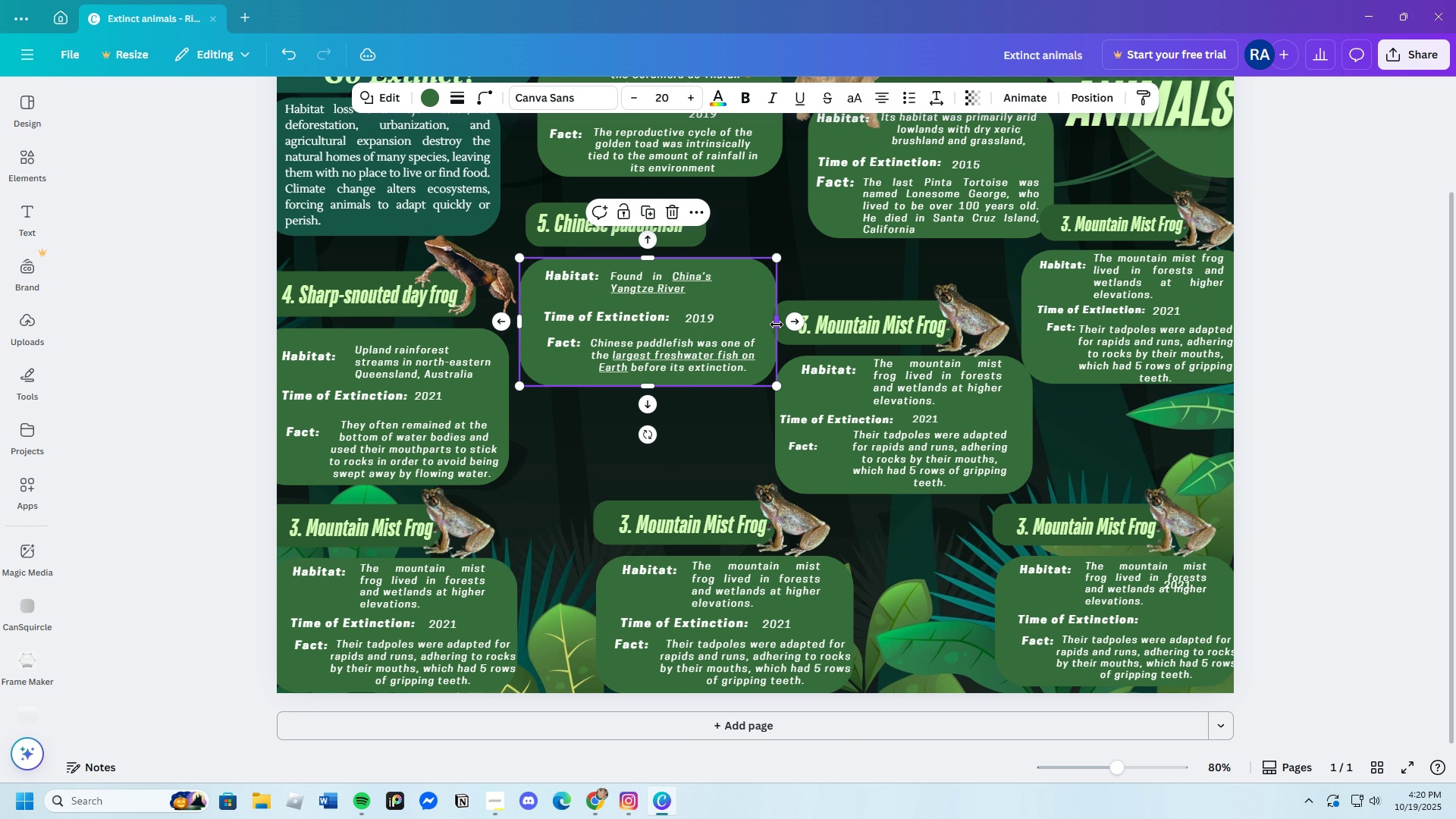 
left_click_drag(start_coordinate=[777, 325], to_coordinate=[770, 329])
 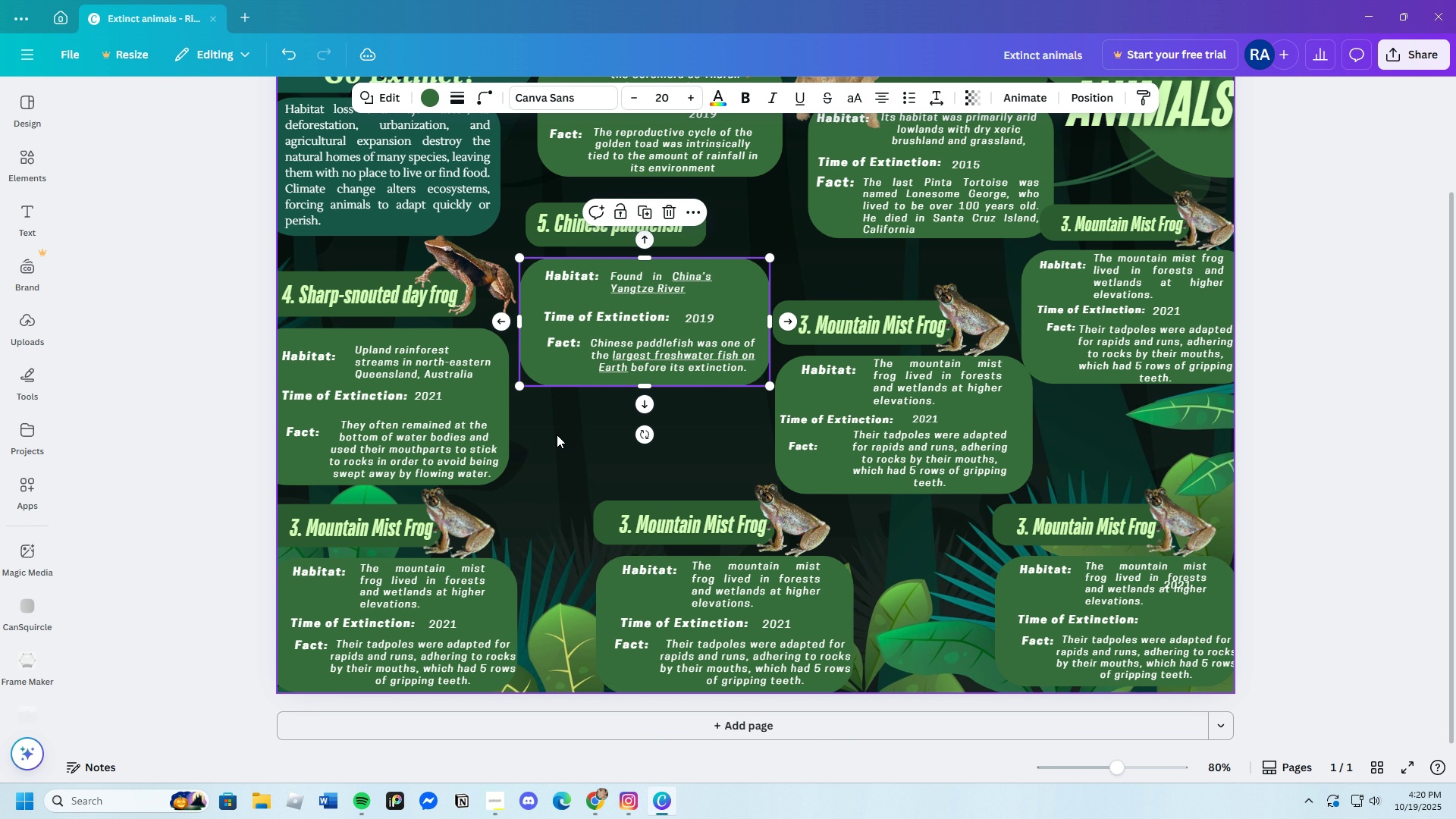 
left_click([559, 436])
 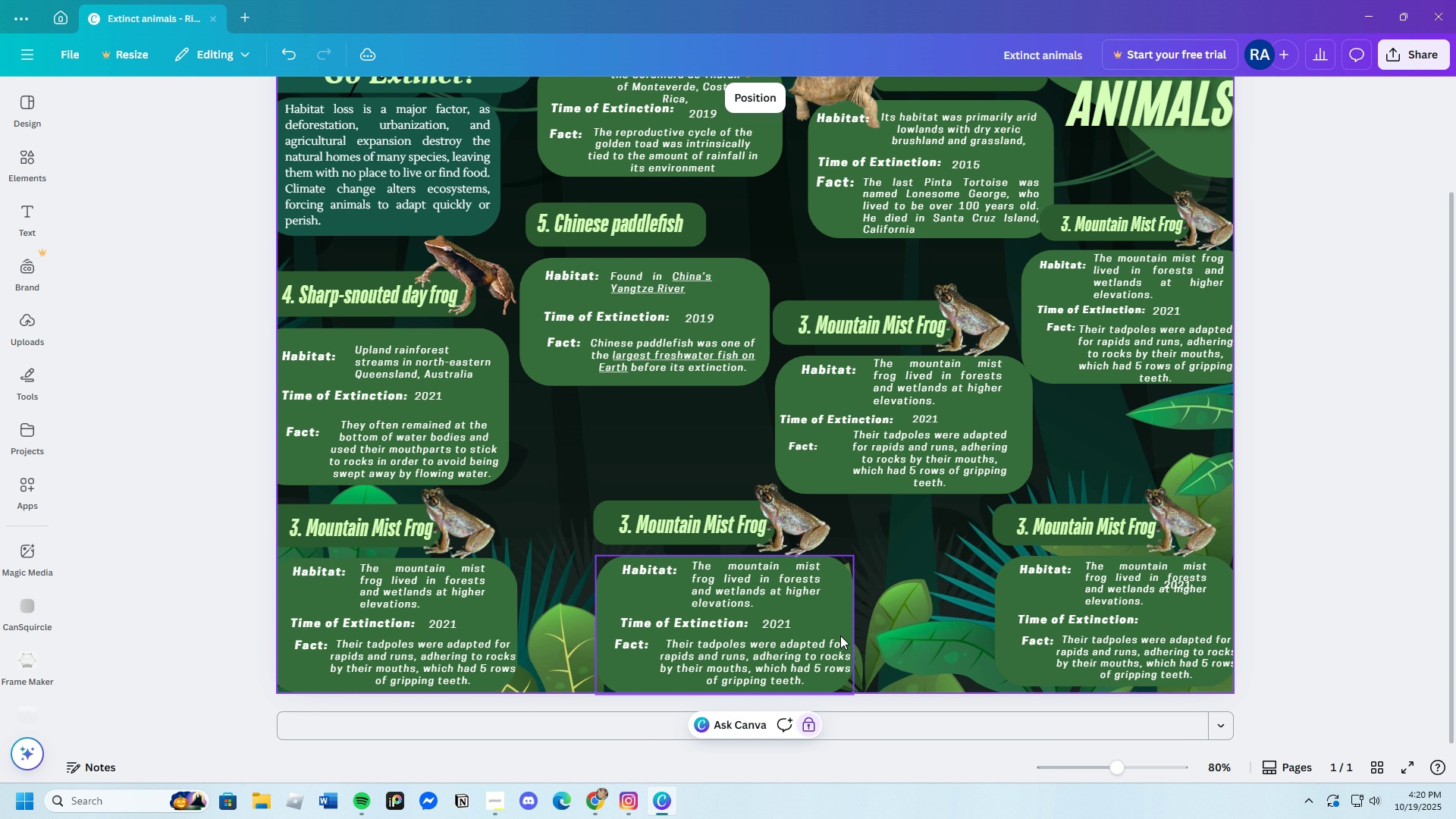 
scroll: coordinate [845, 635], scroll_direction: up, amount: 3.0
 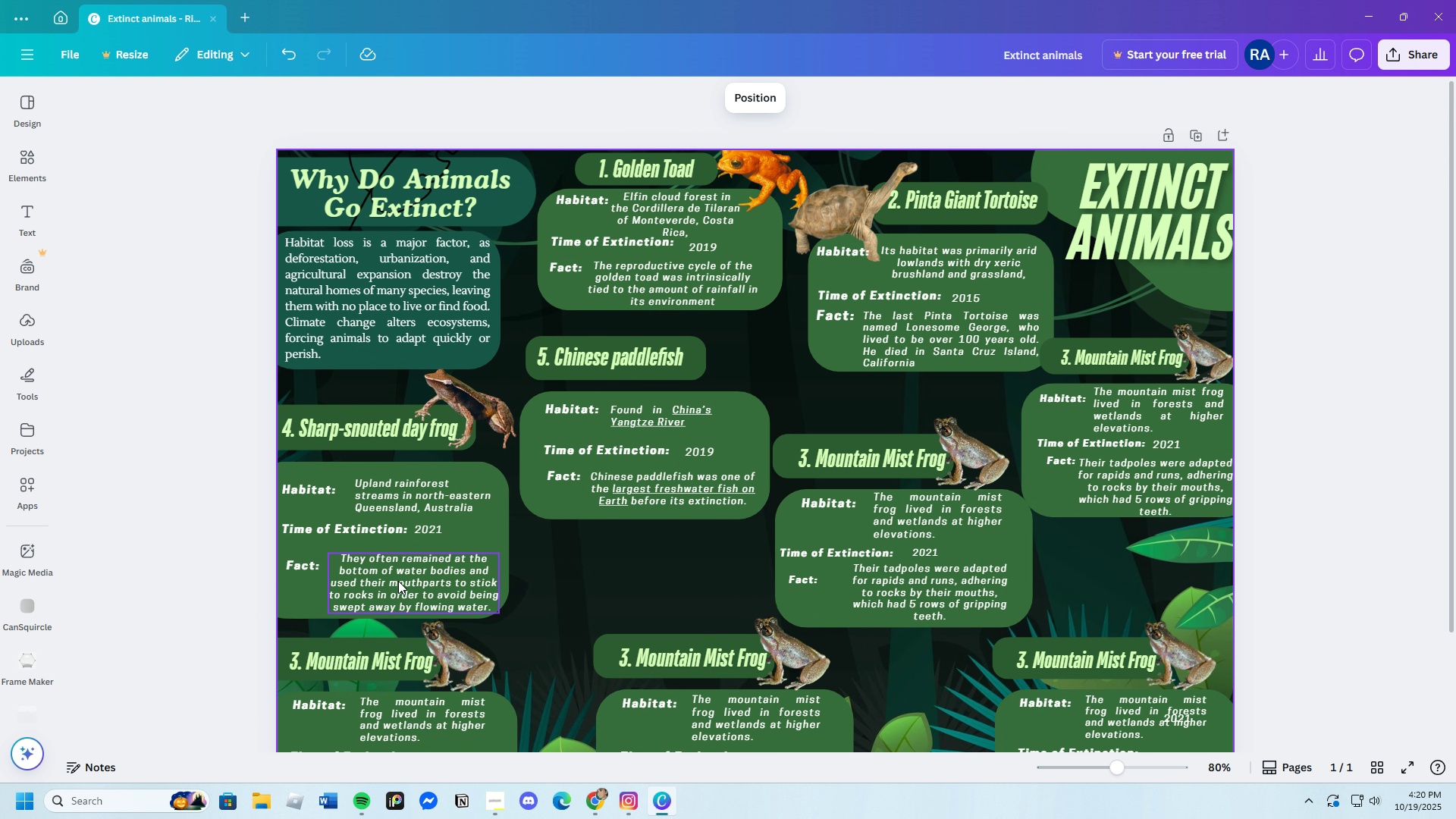 
left_click([291, 491])
 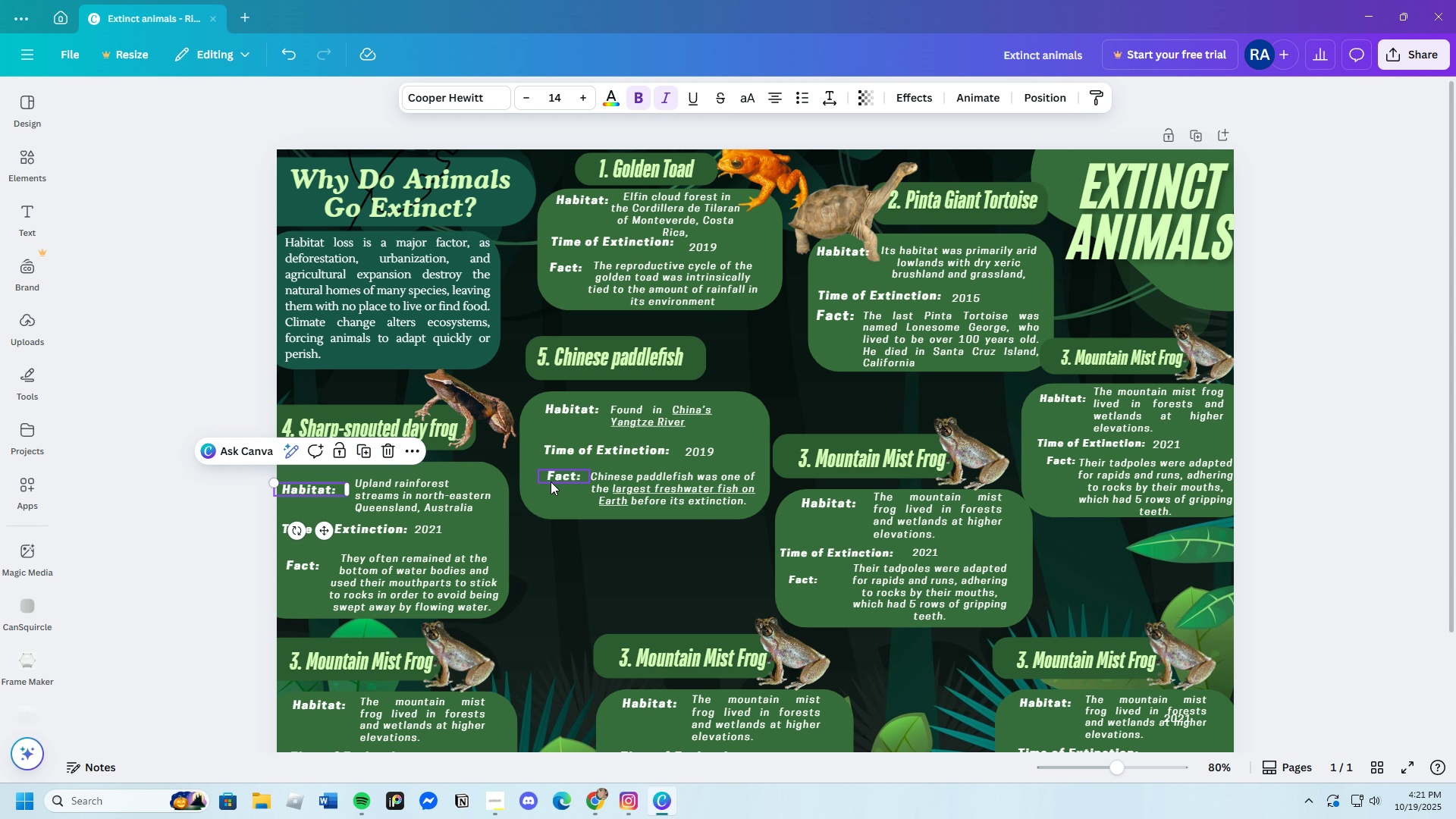 
left_click([560, 451])
 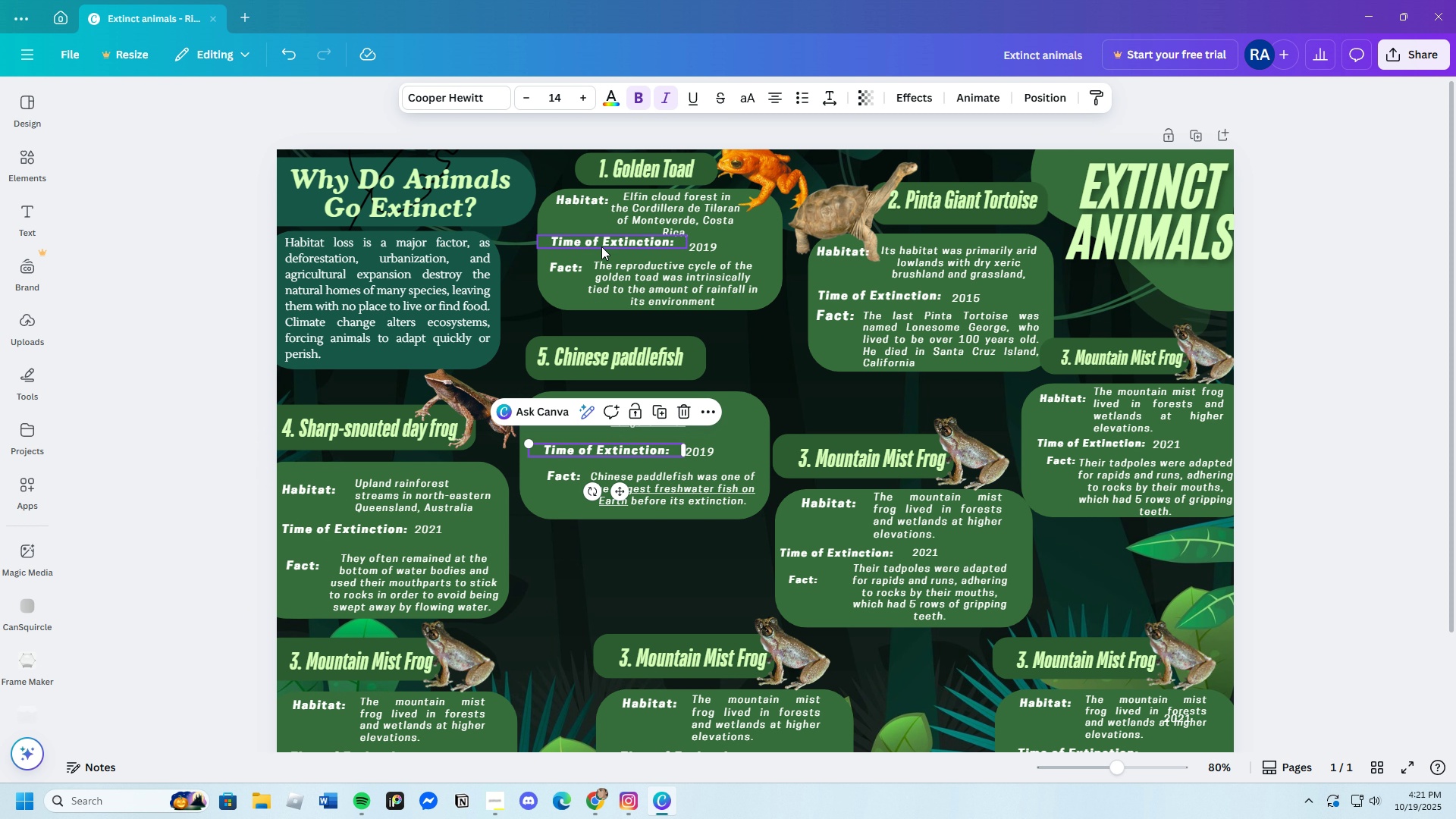 
left_click([599, 240])
 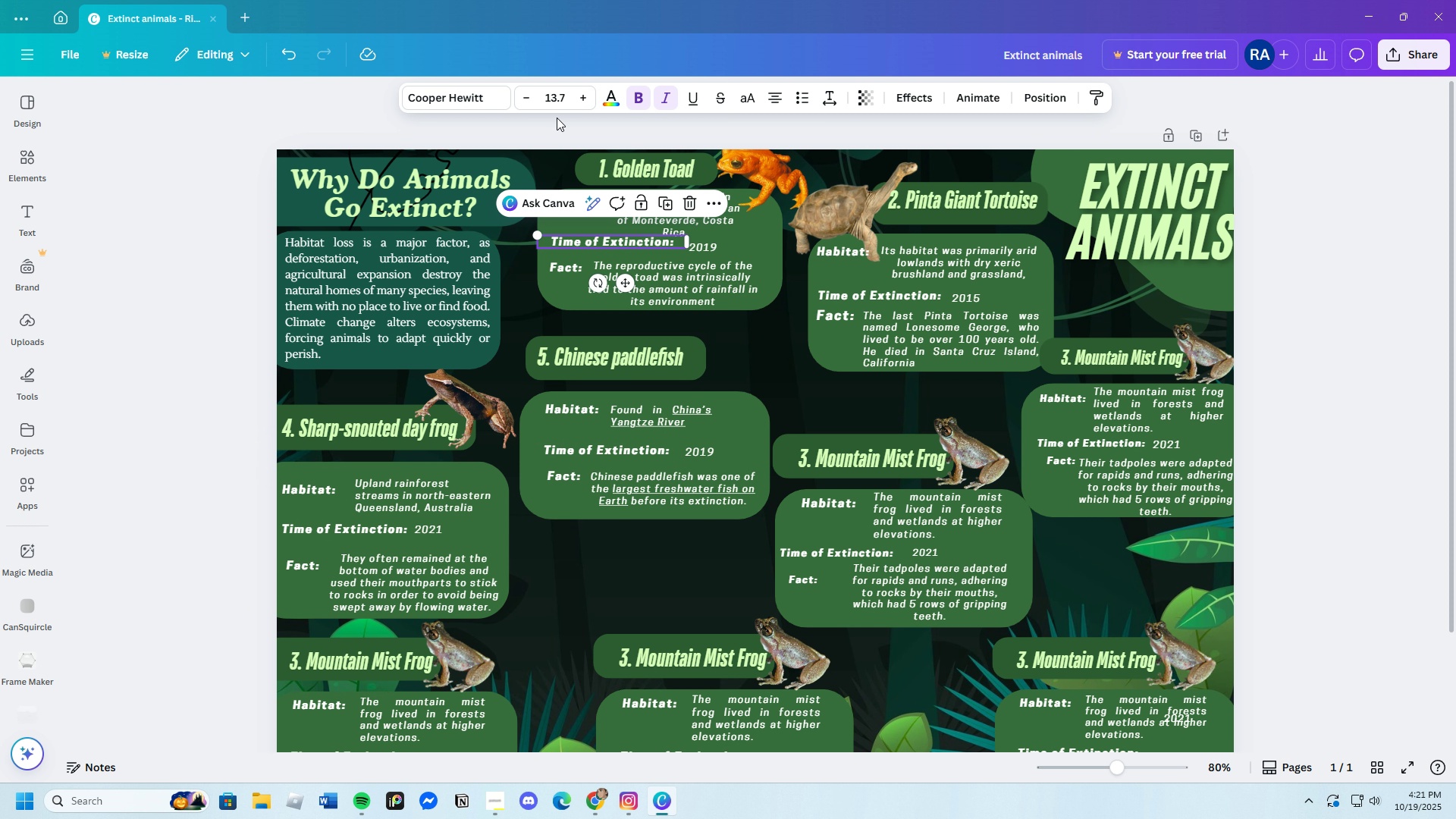 
left_click([549, 100])
 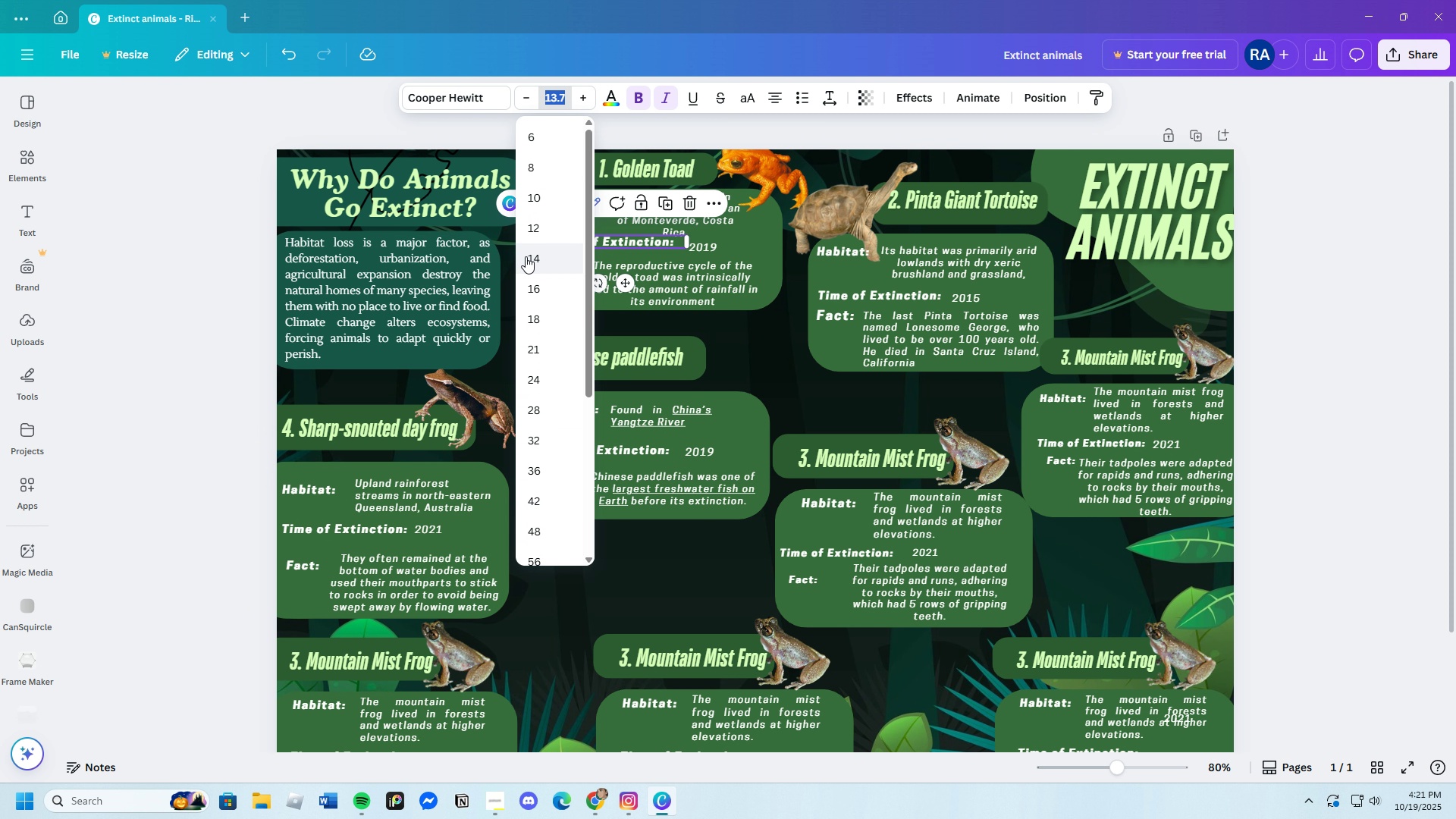 
left_click([527, 256])
 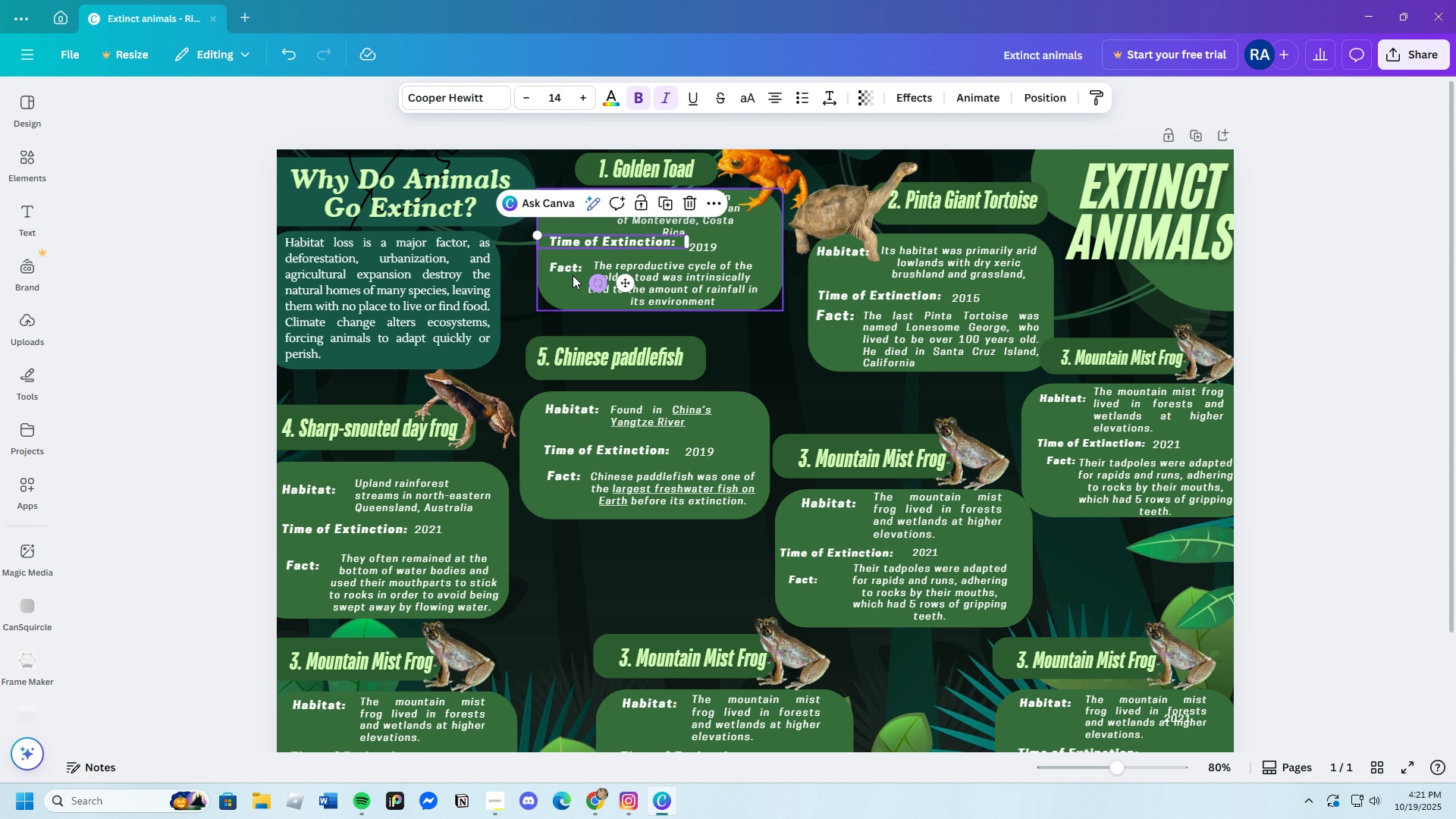 
left_click([570, 270])
 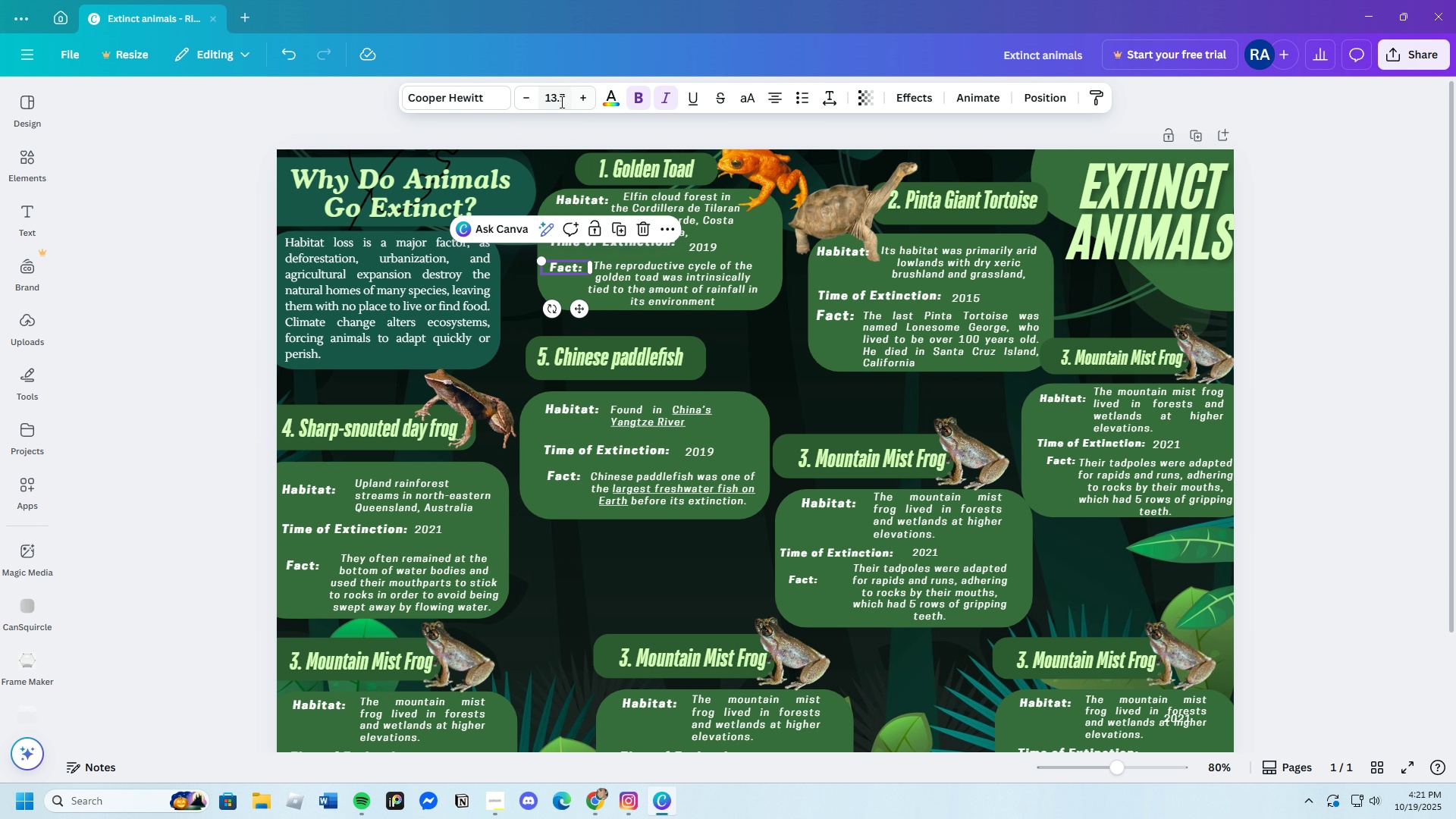 
left_click([560, 102])
 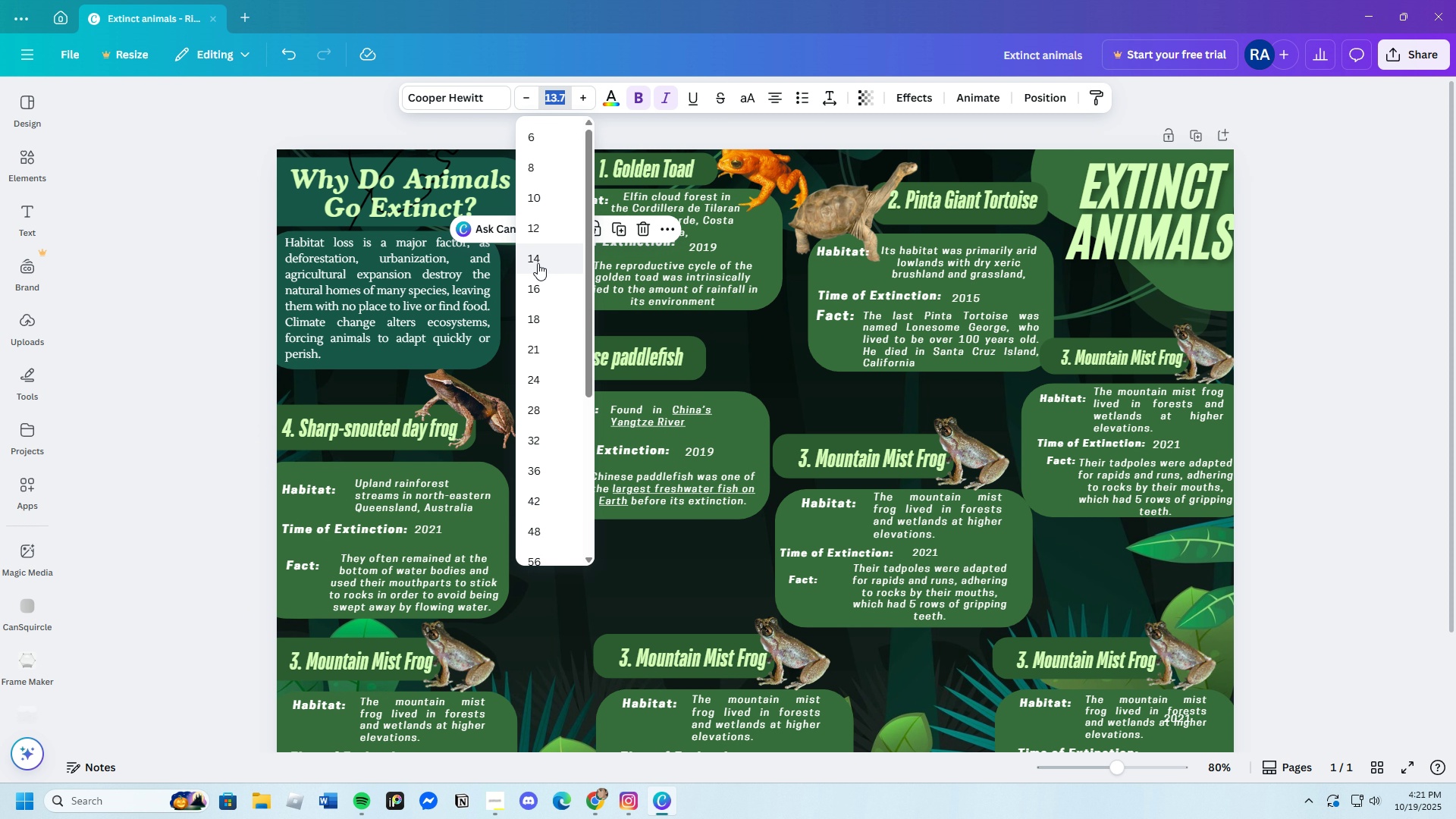 
left_click([538, 263])
 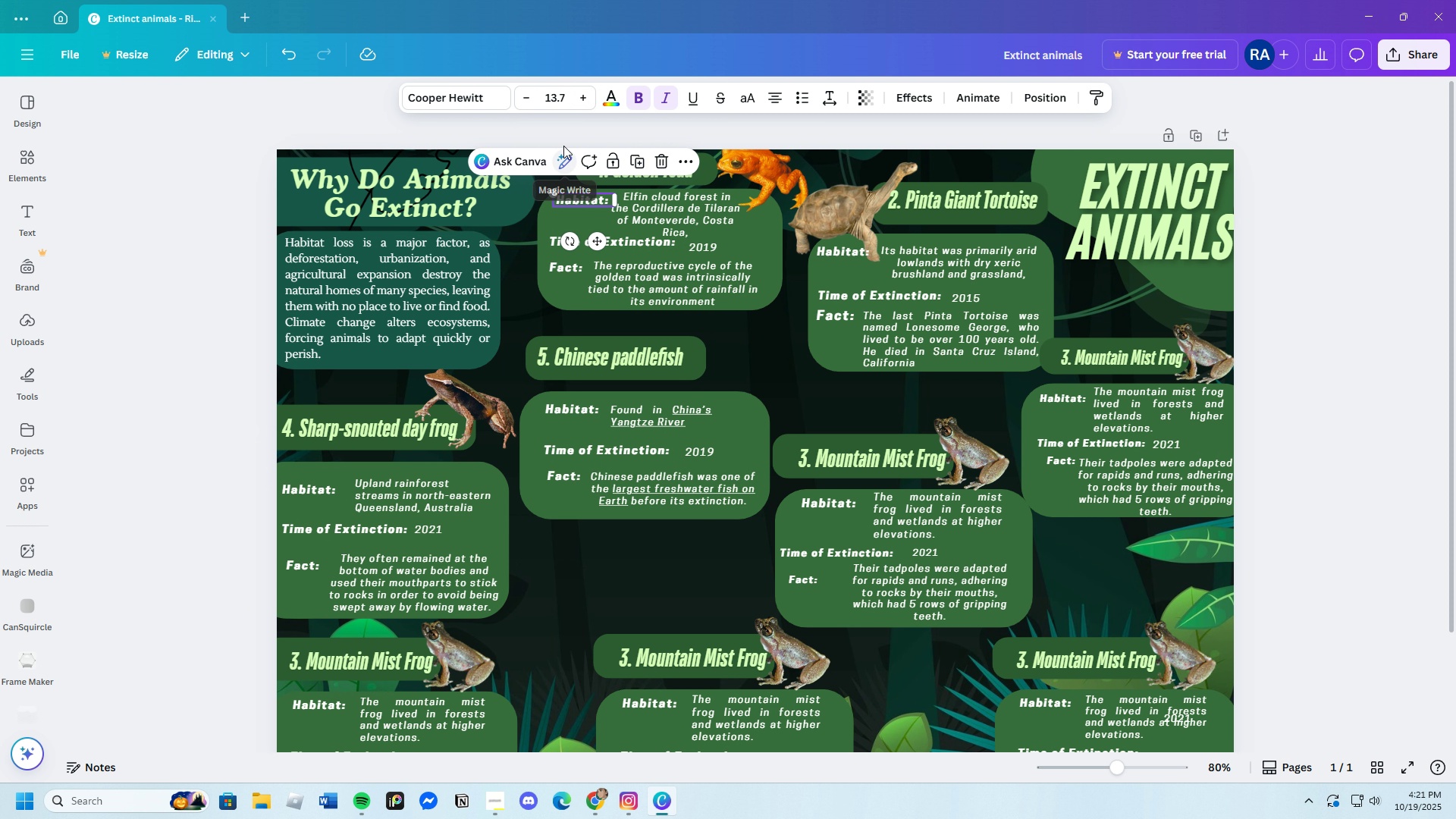 
left_click([554, 102])
 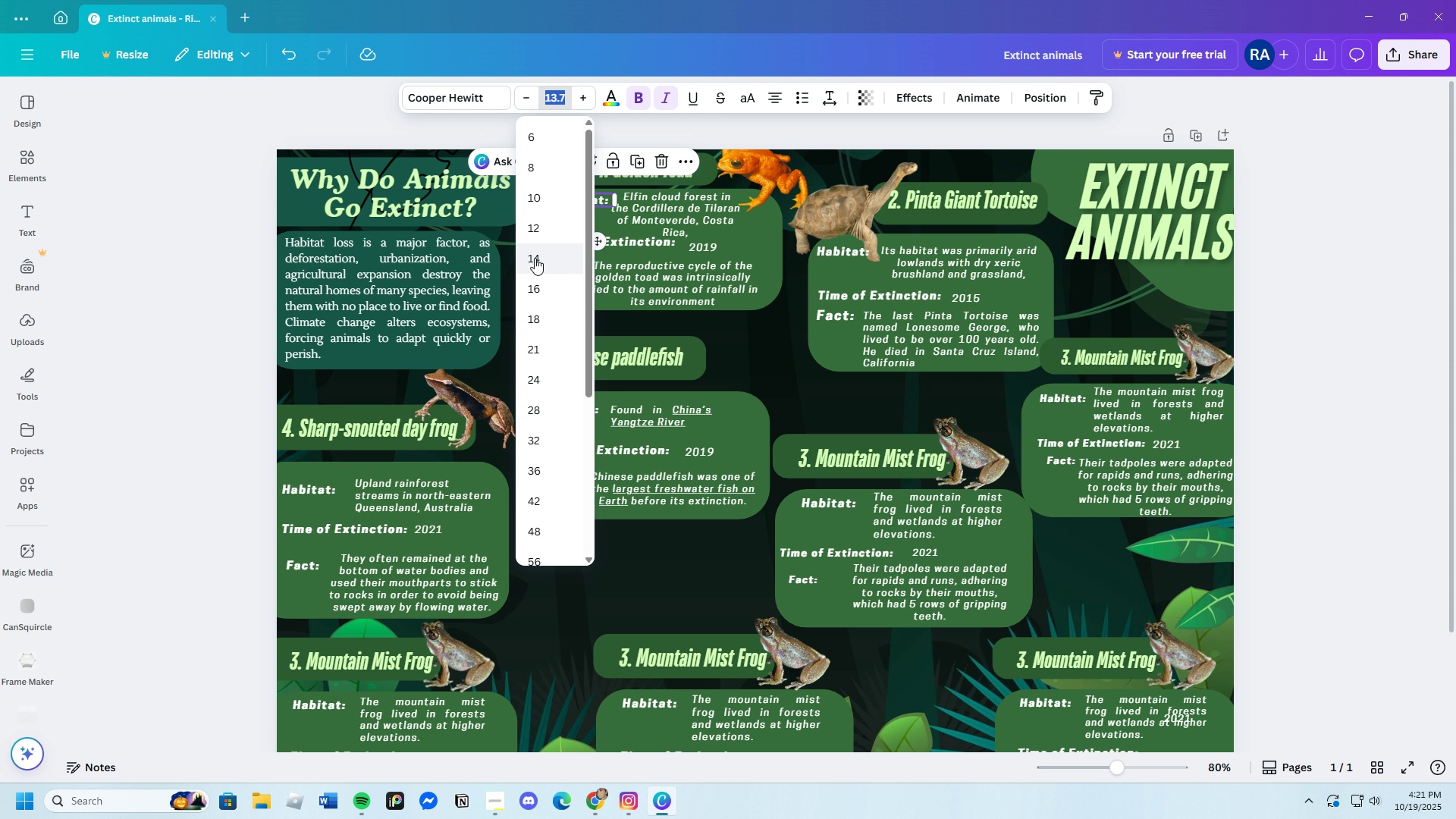 
left_click([535, 258])
 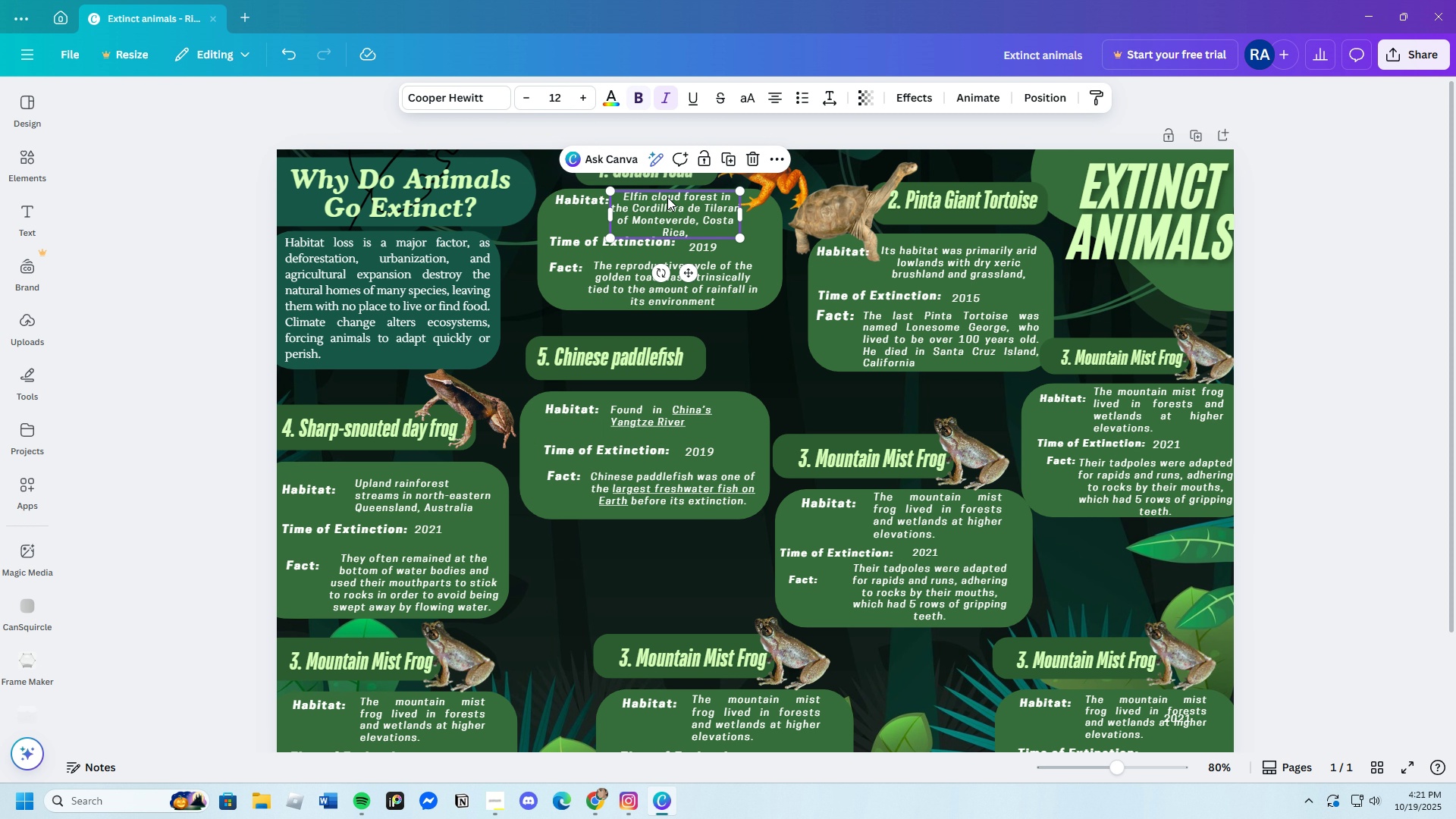 
left_click([667, 197])
 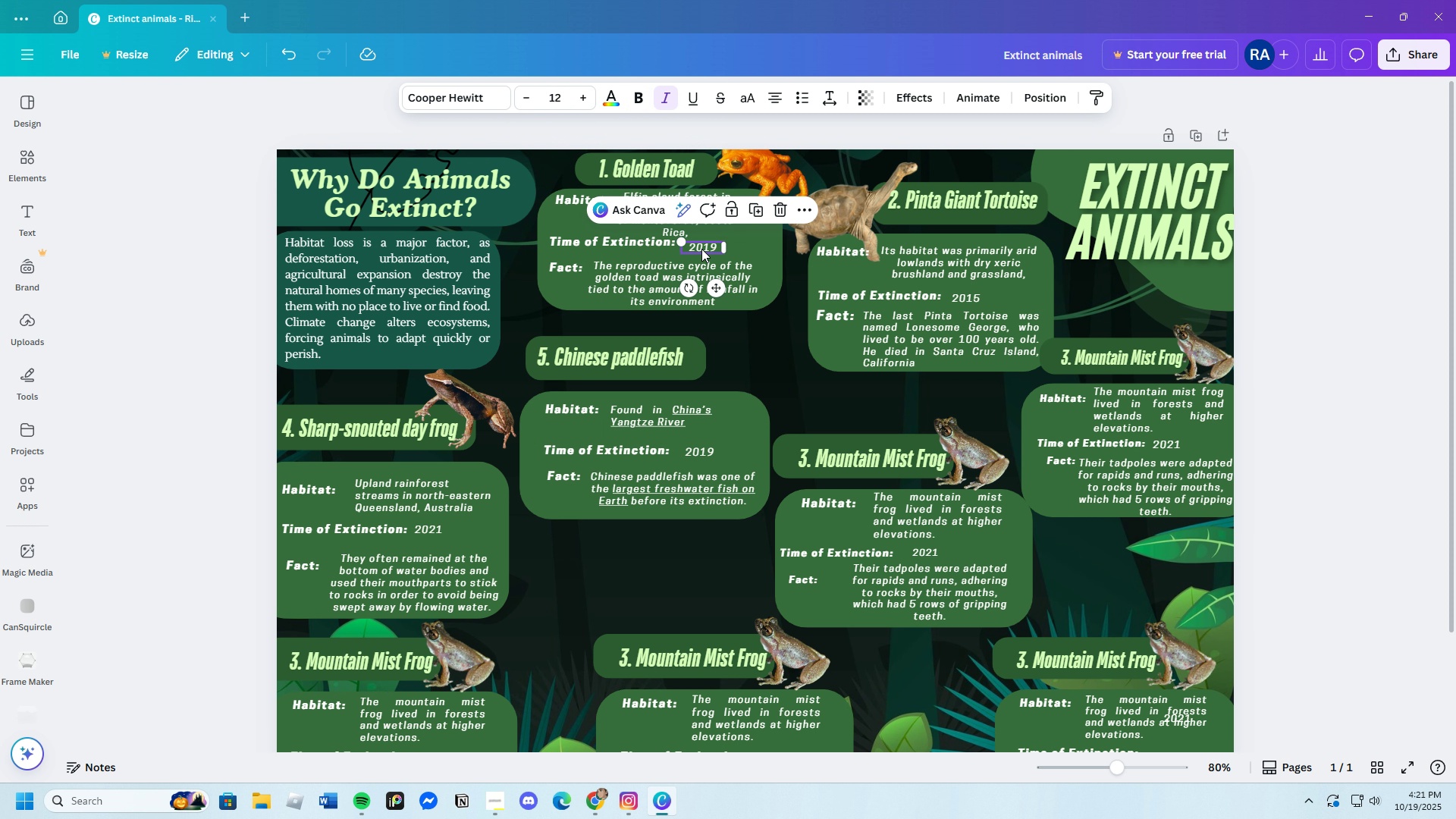 
left_click([701, 249])
 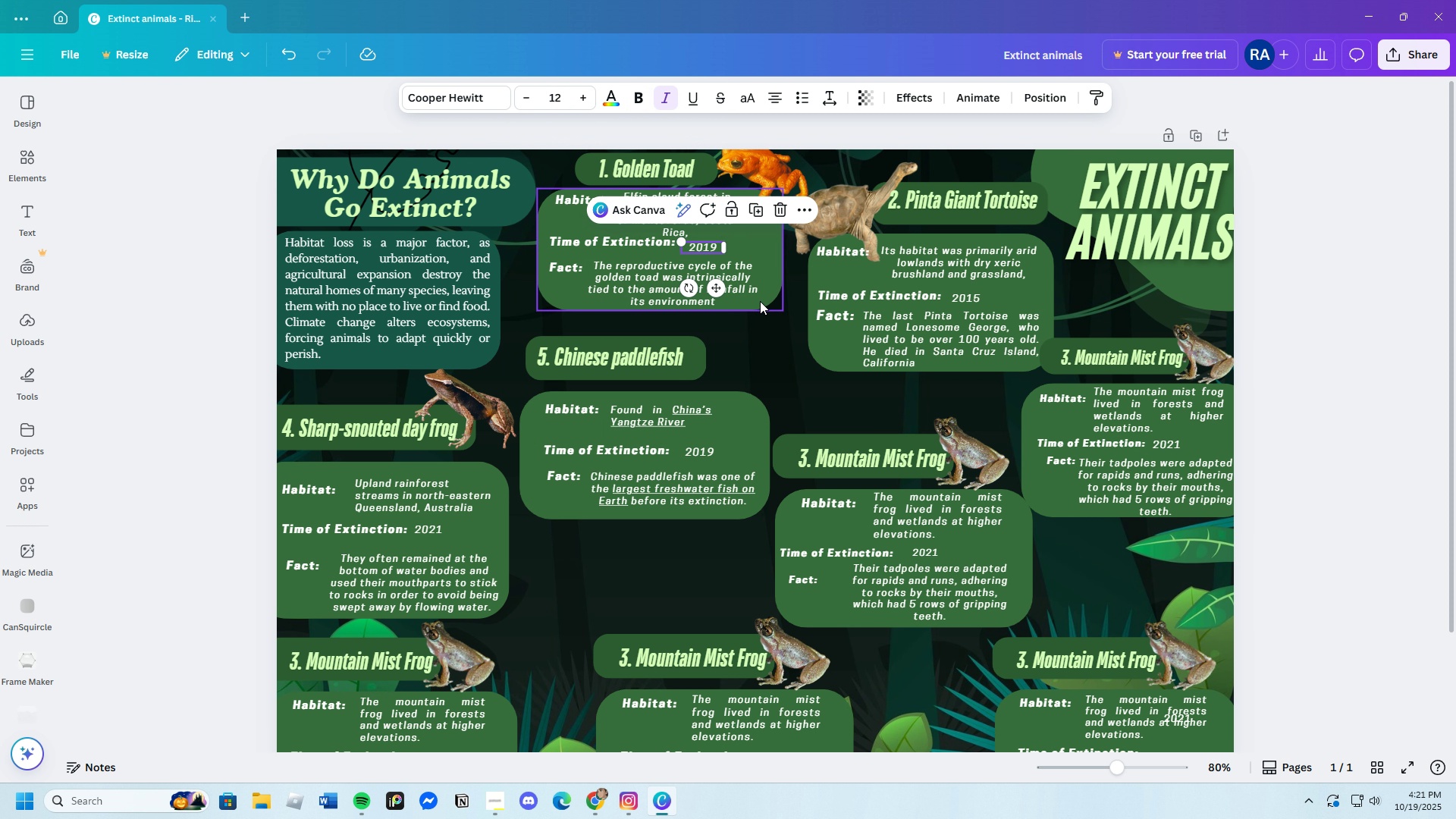 
left_click([739, 285])
 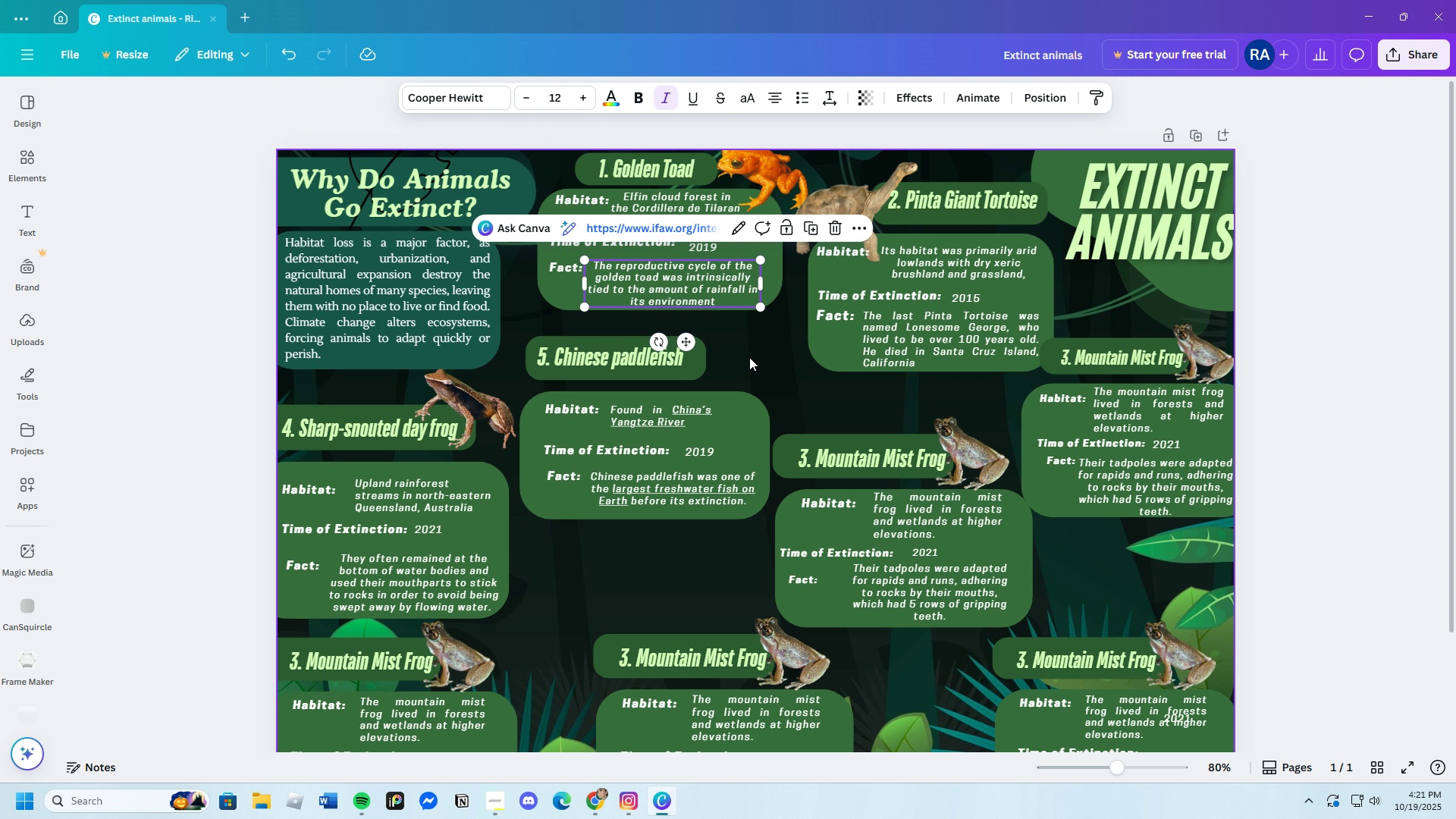 
left_click([749, 357])
 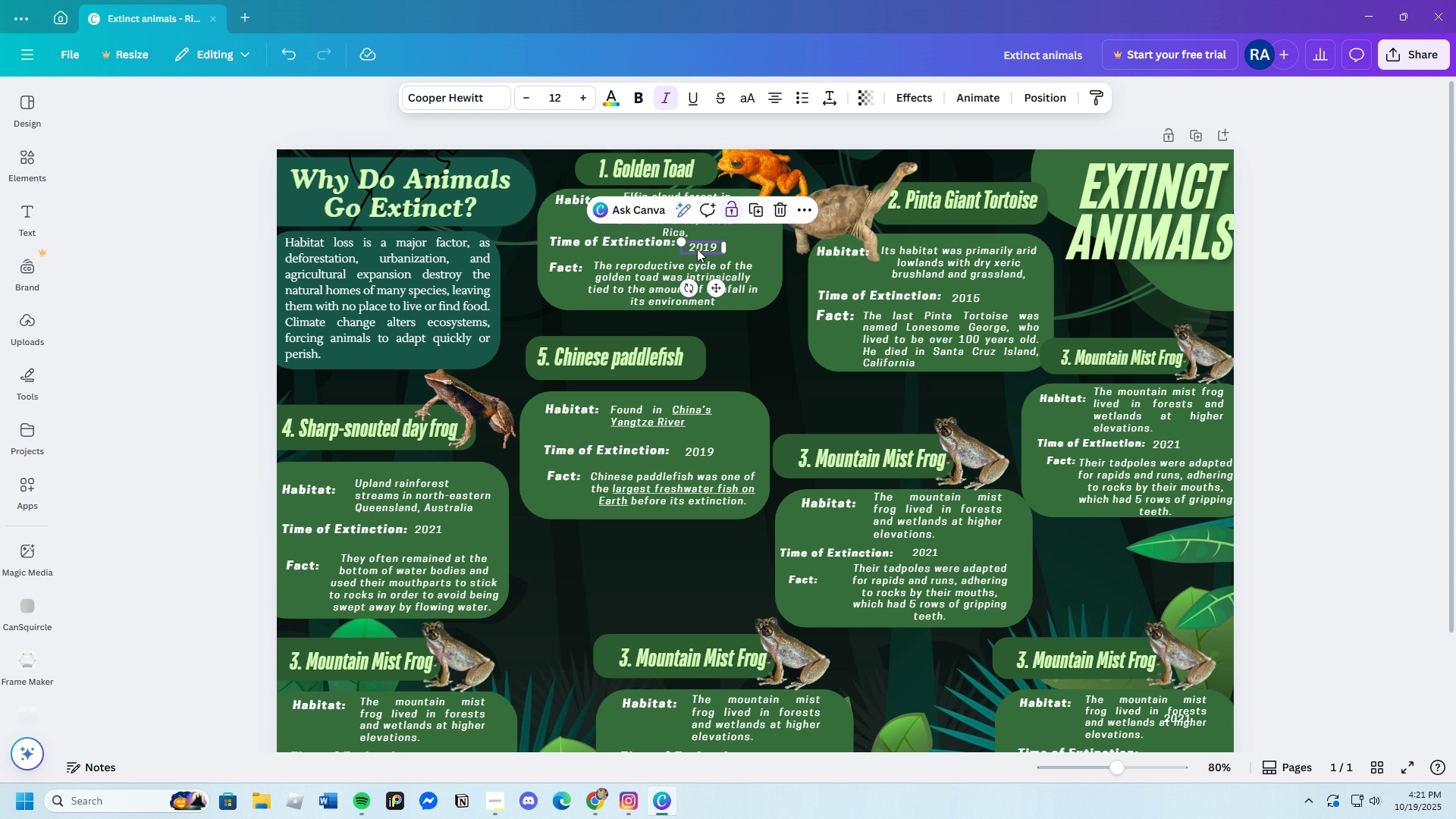 
left_click([697, 249])
 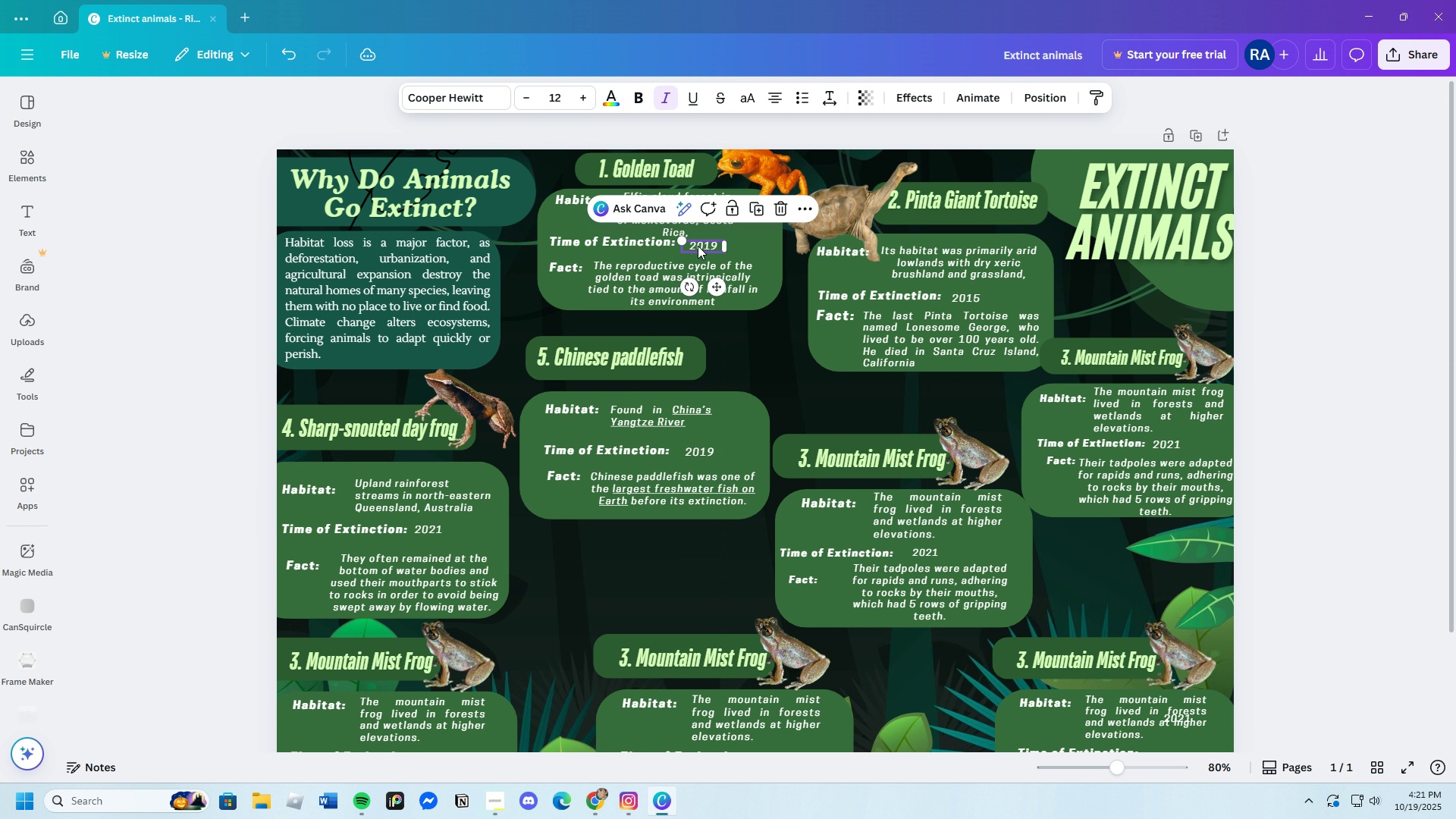 
left_click([622, 243])
 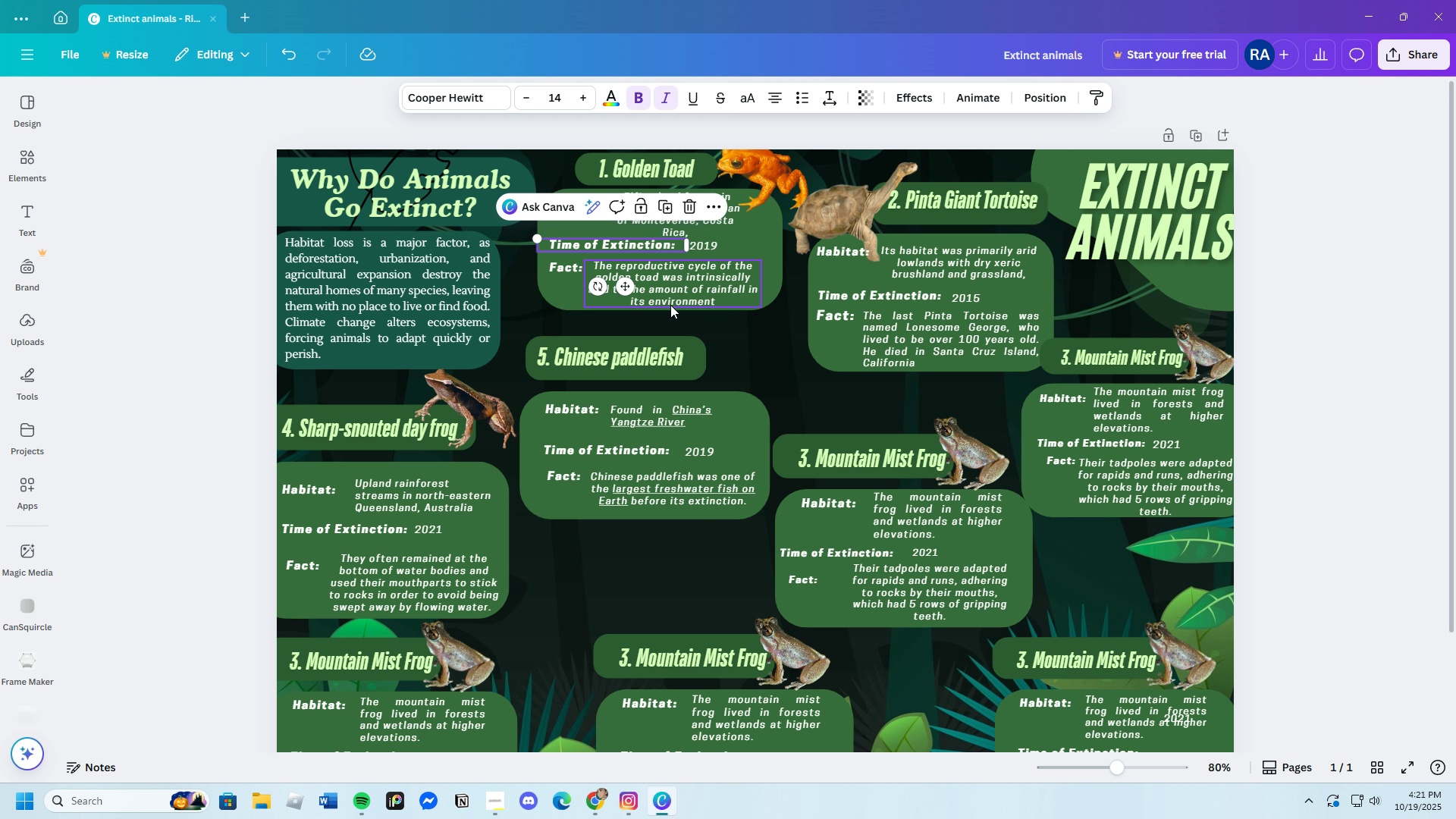 
left_click([743, 336])
 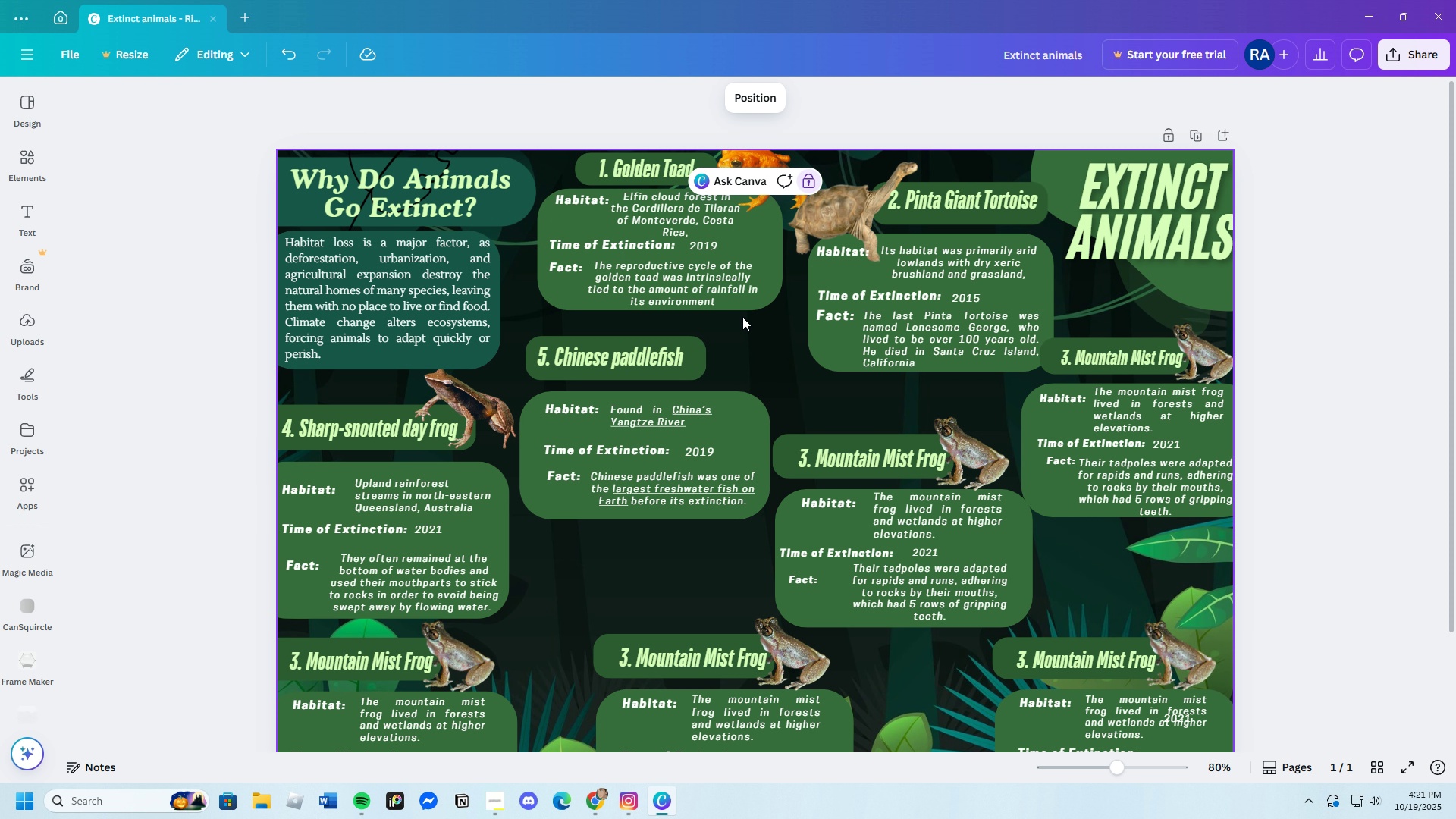 
scroll: coordinate [762, 337], scroll_direction: up, amount: 1.0
 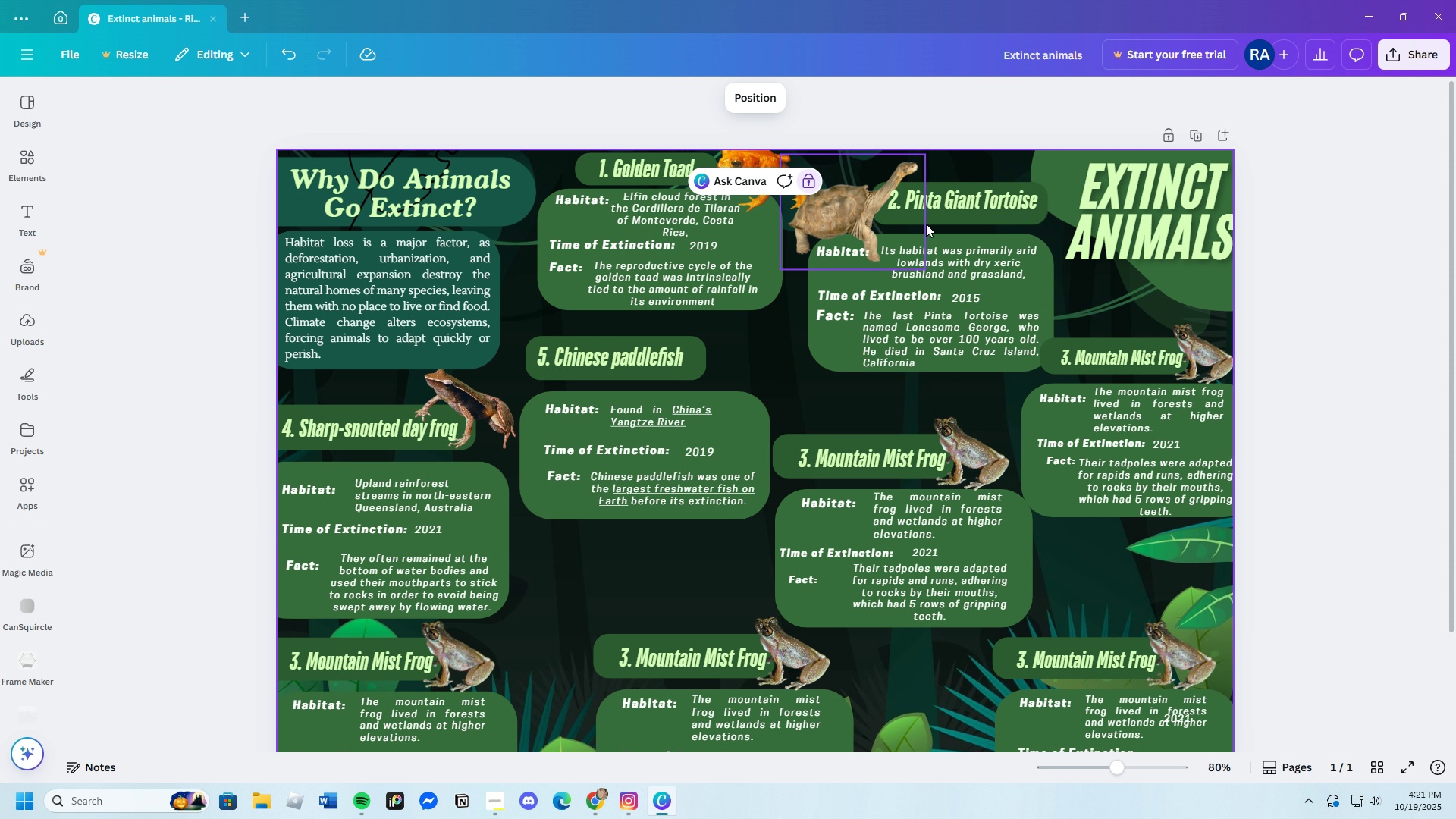 
left_click([937, 206])
 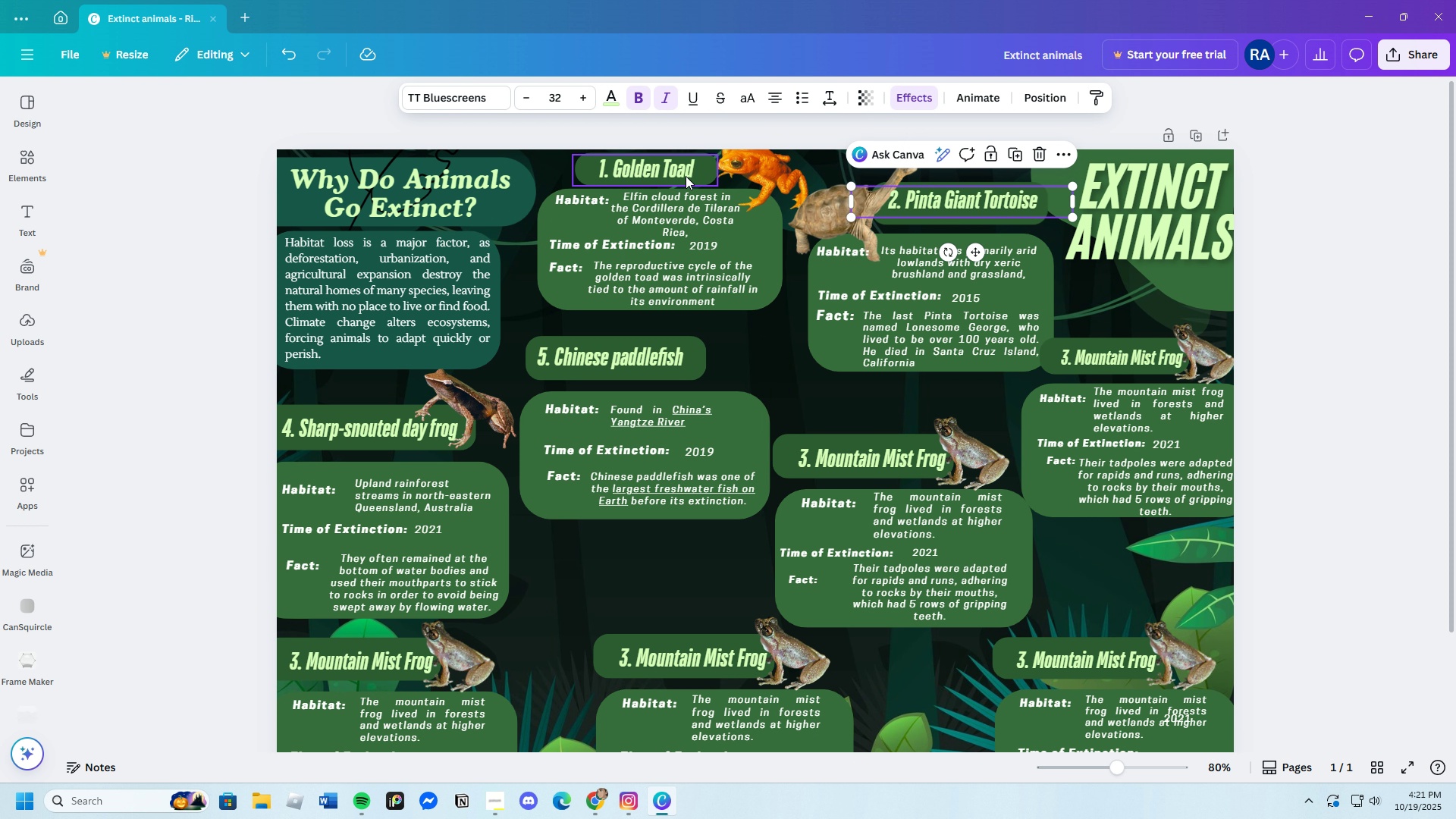 
left_click([683, 175])
 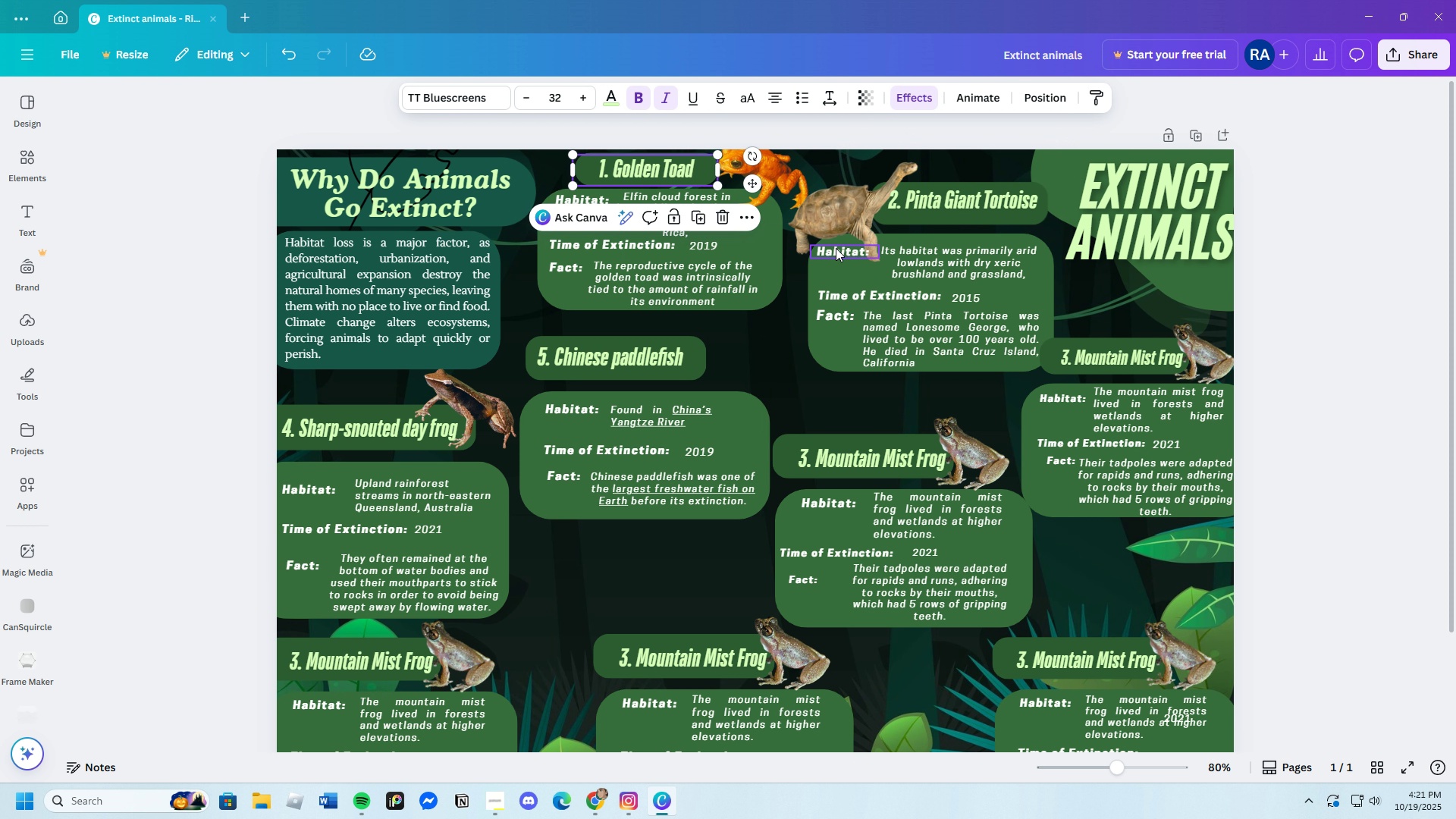 
left_click([836, 248])
 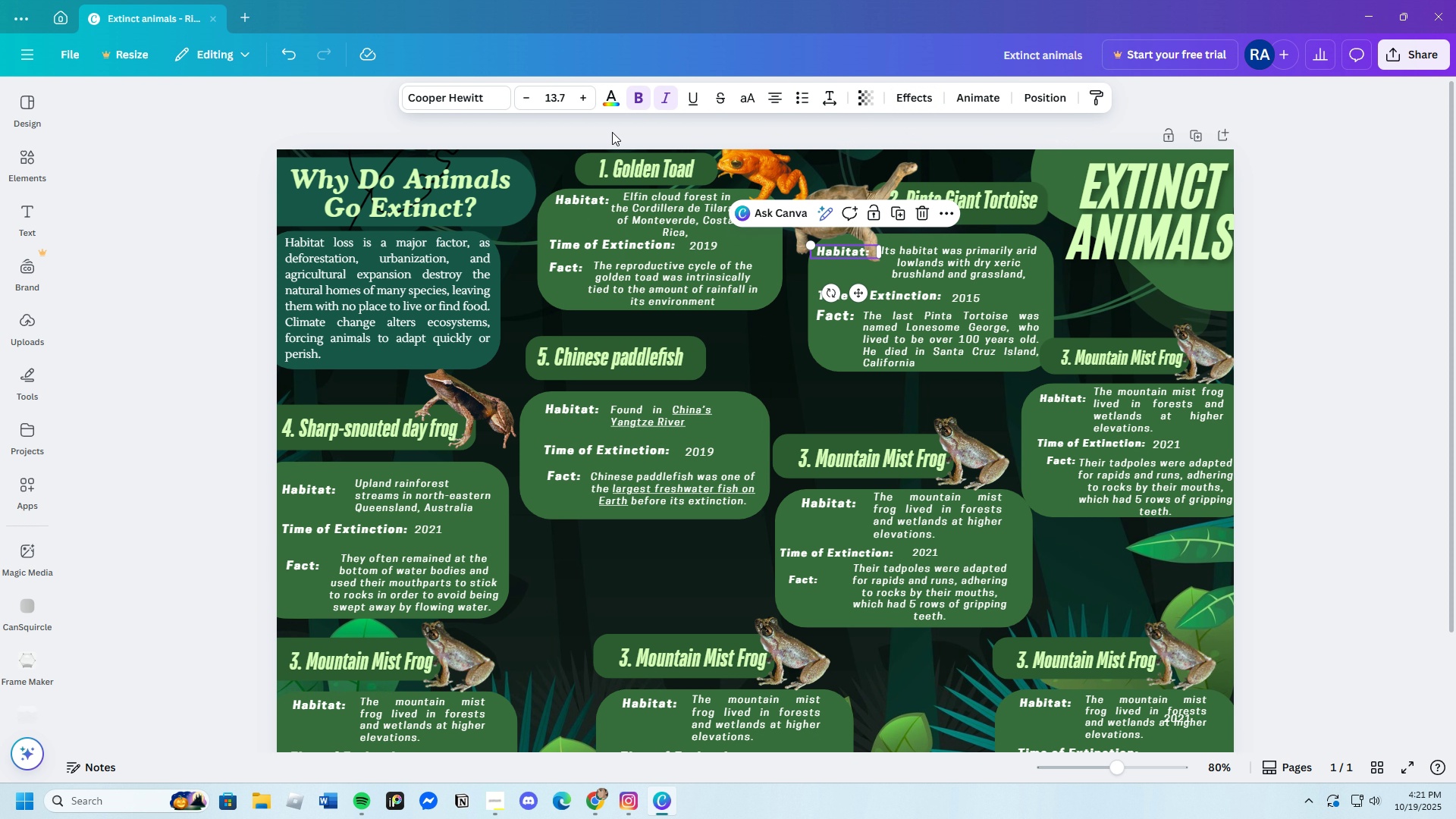 
left_click([561, 101])
 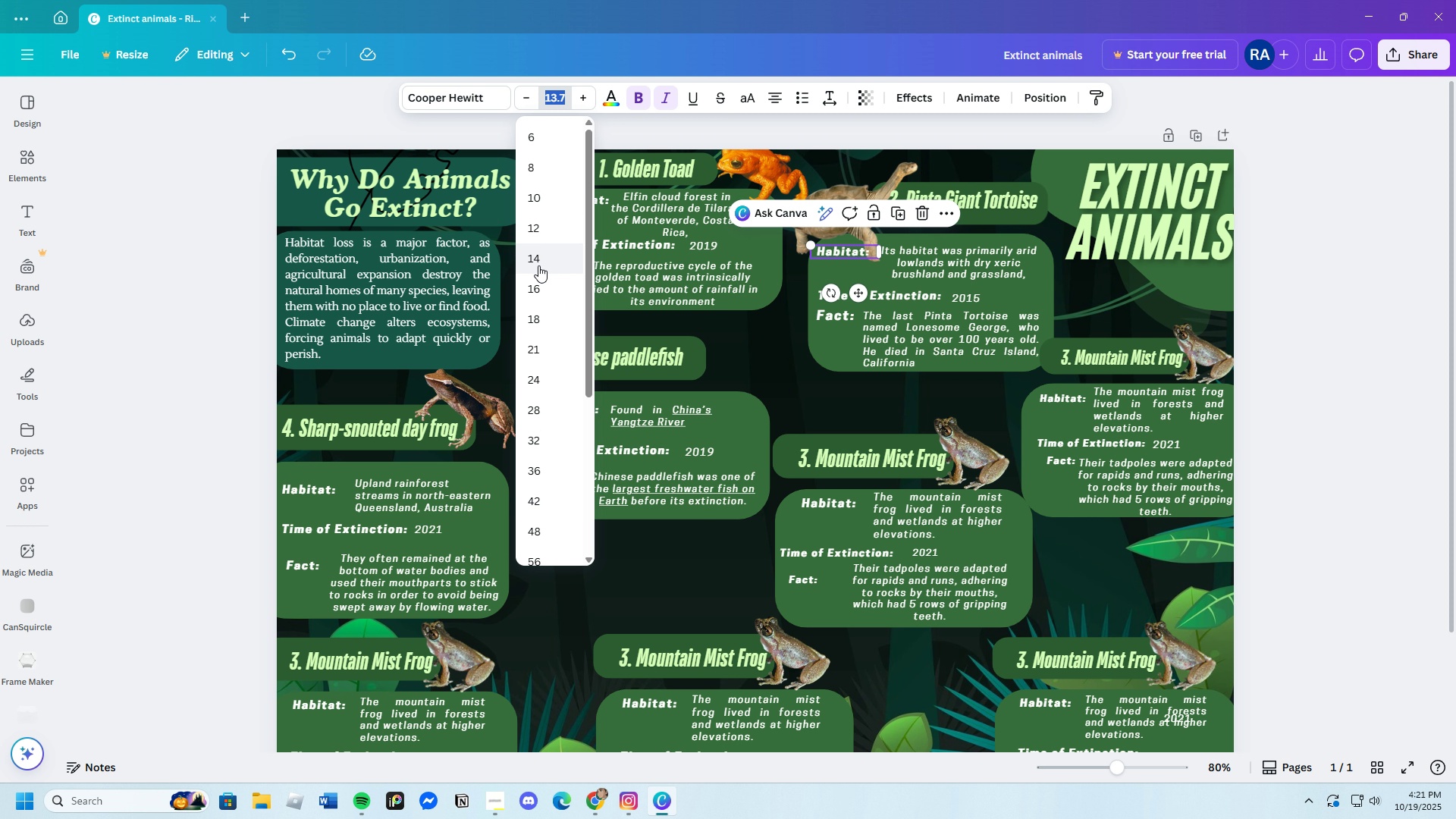 
left_click([538, 262])
 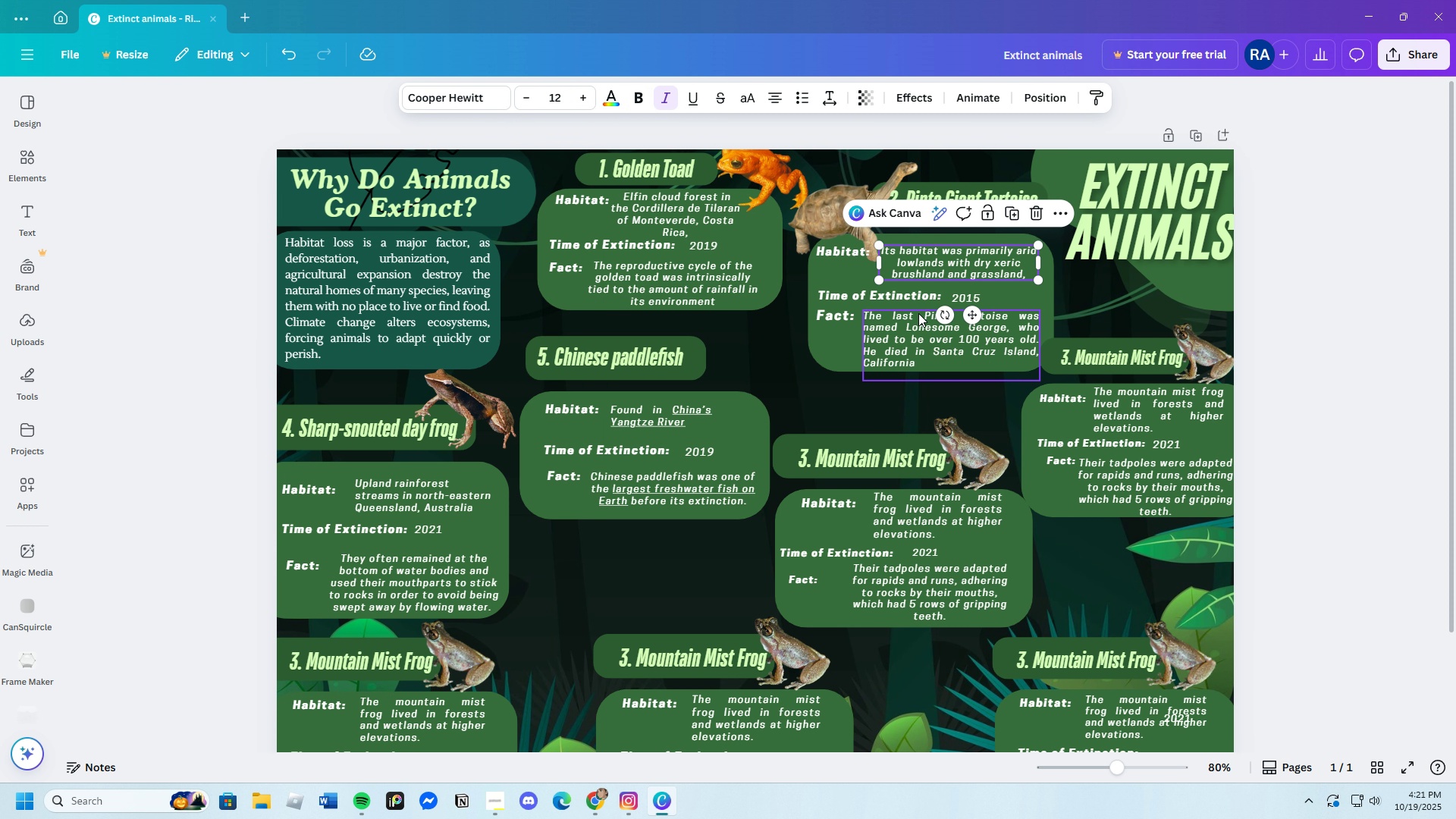 
left_click([873, 293])
 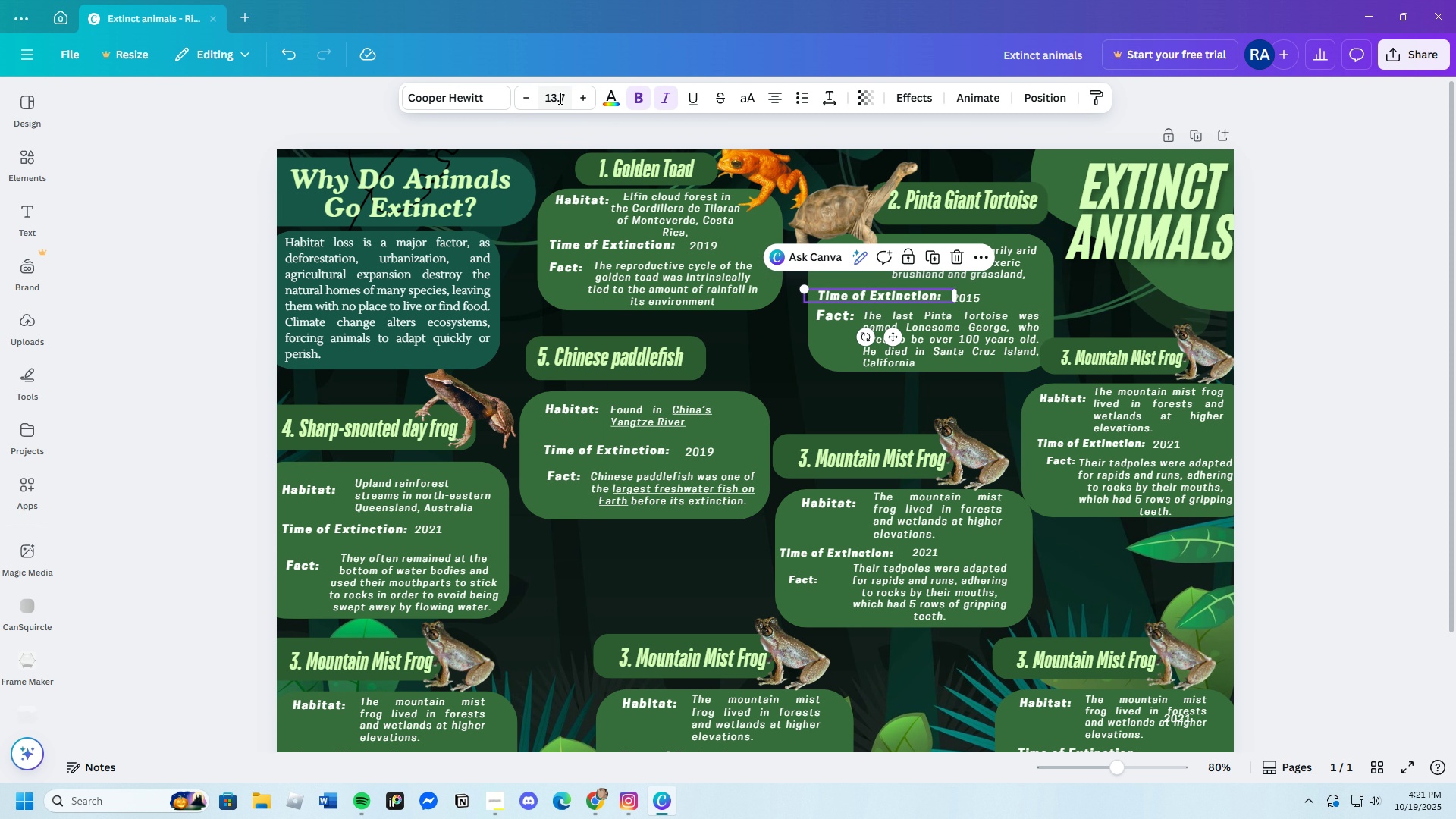 
left_click([559, 98])
 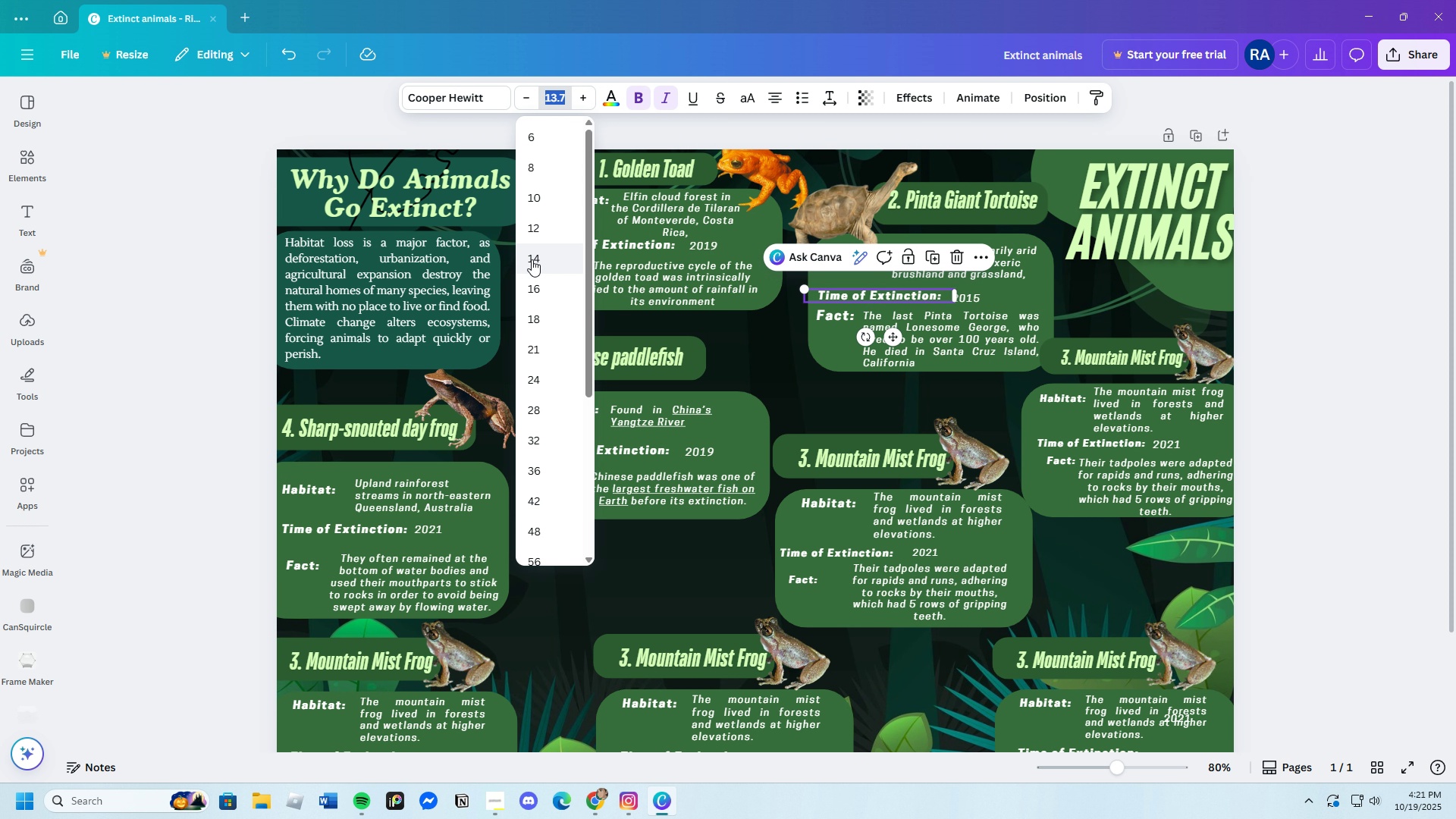 
left_click([532, 254])
 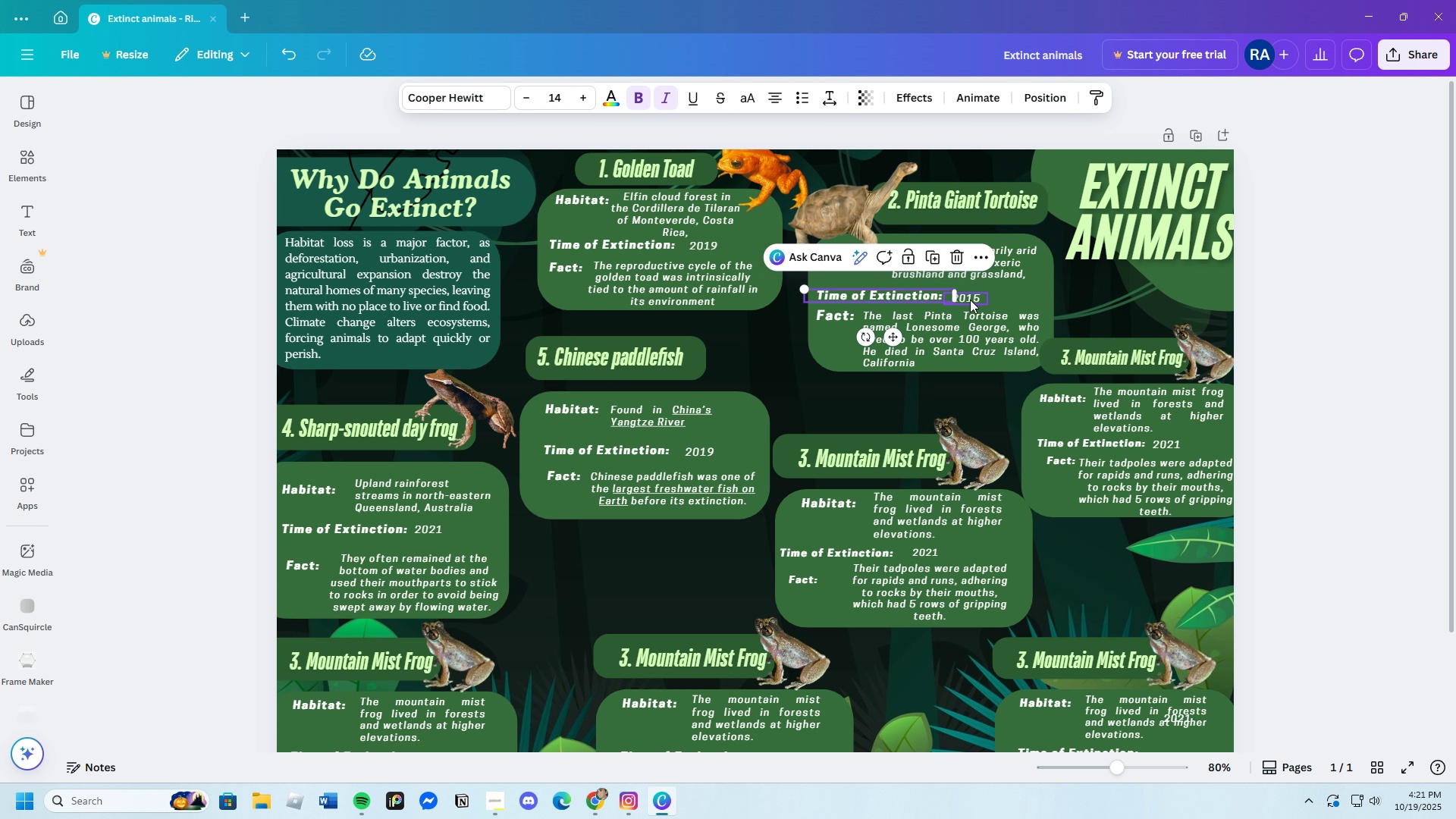 
left_click([970, 300])
 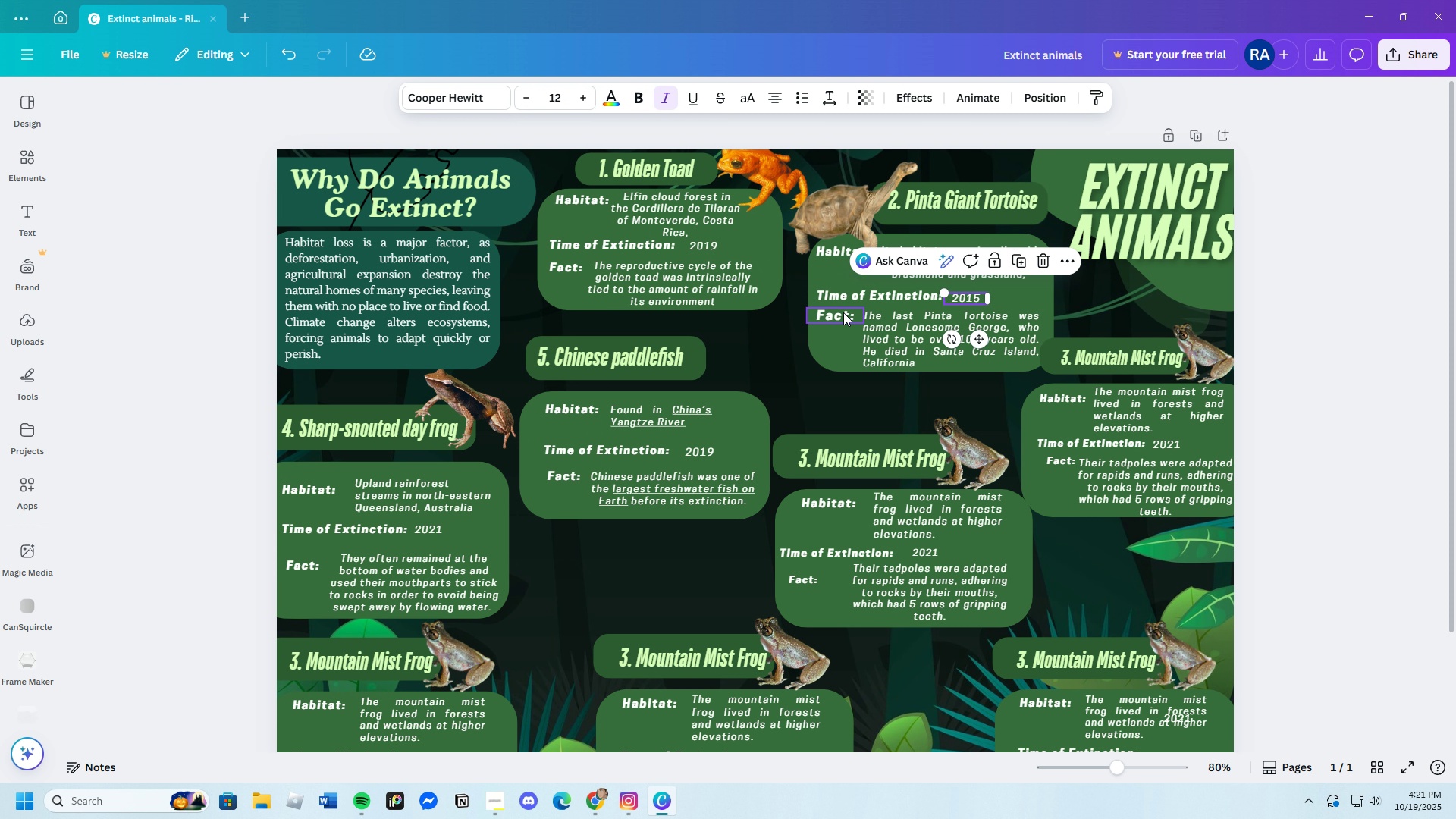 
left_click([841, 314])
 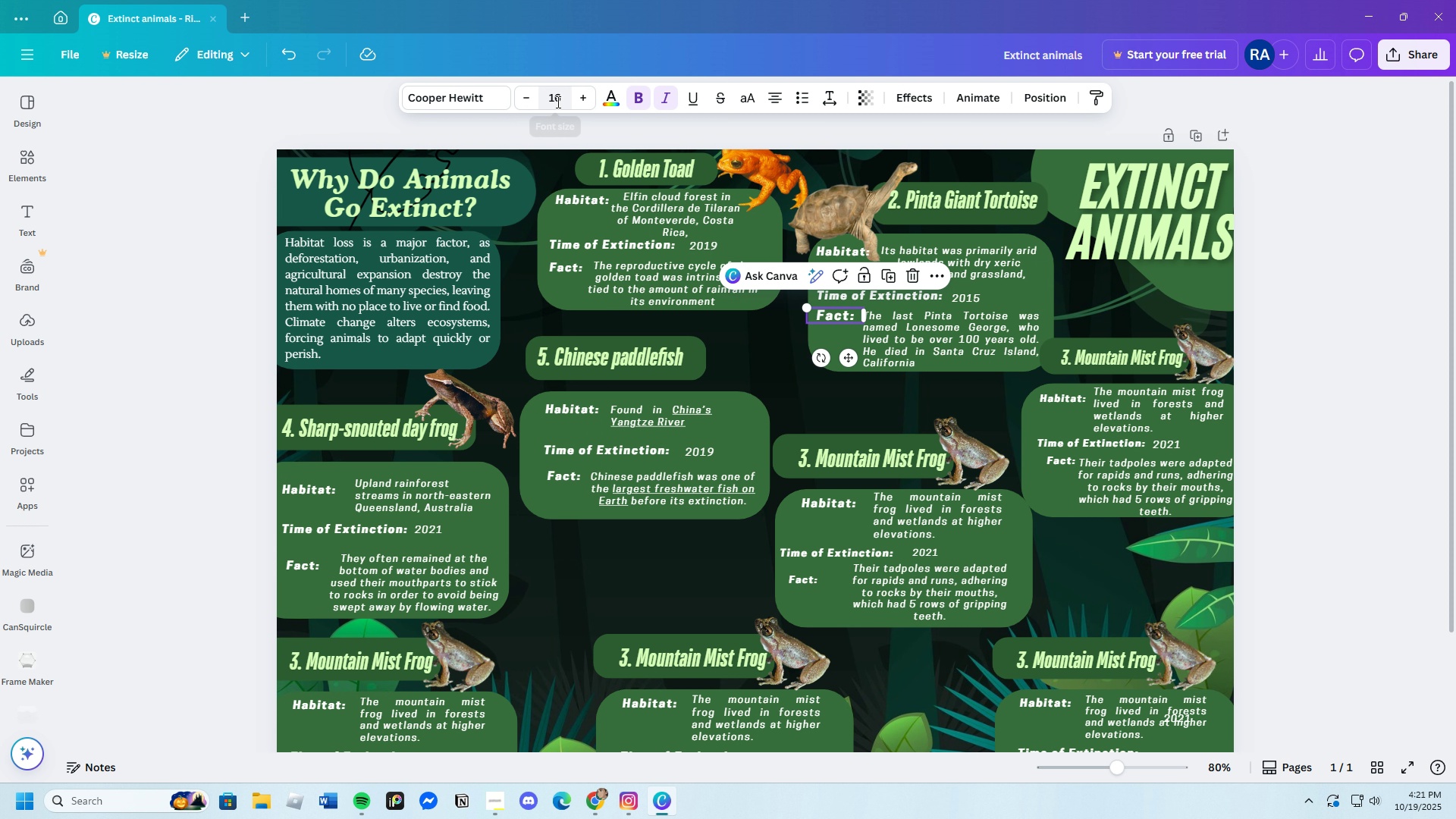 
left_click([557, 102])
 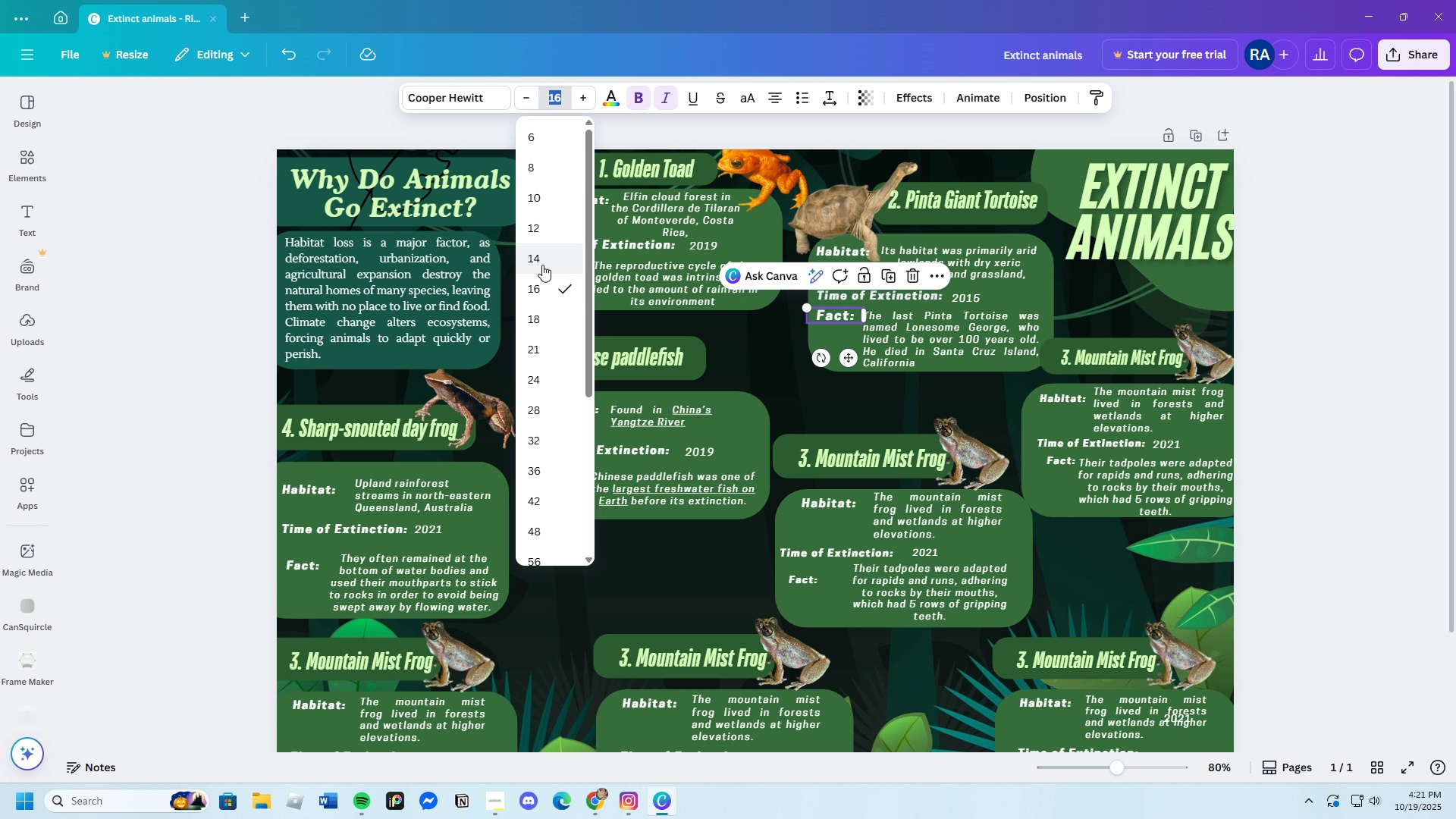 
left_click([541, 260])
 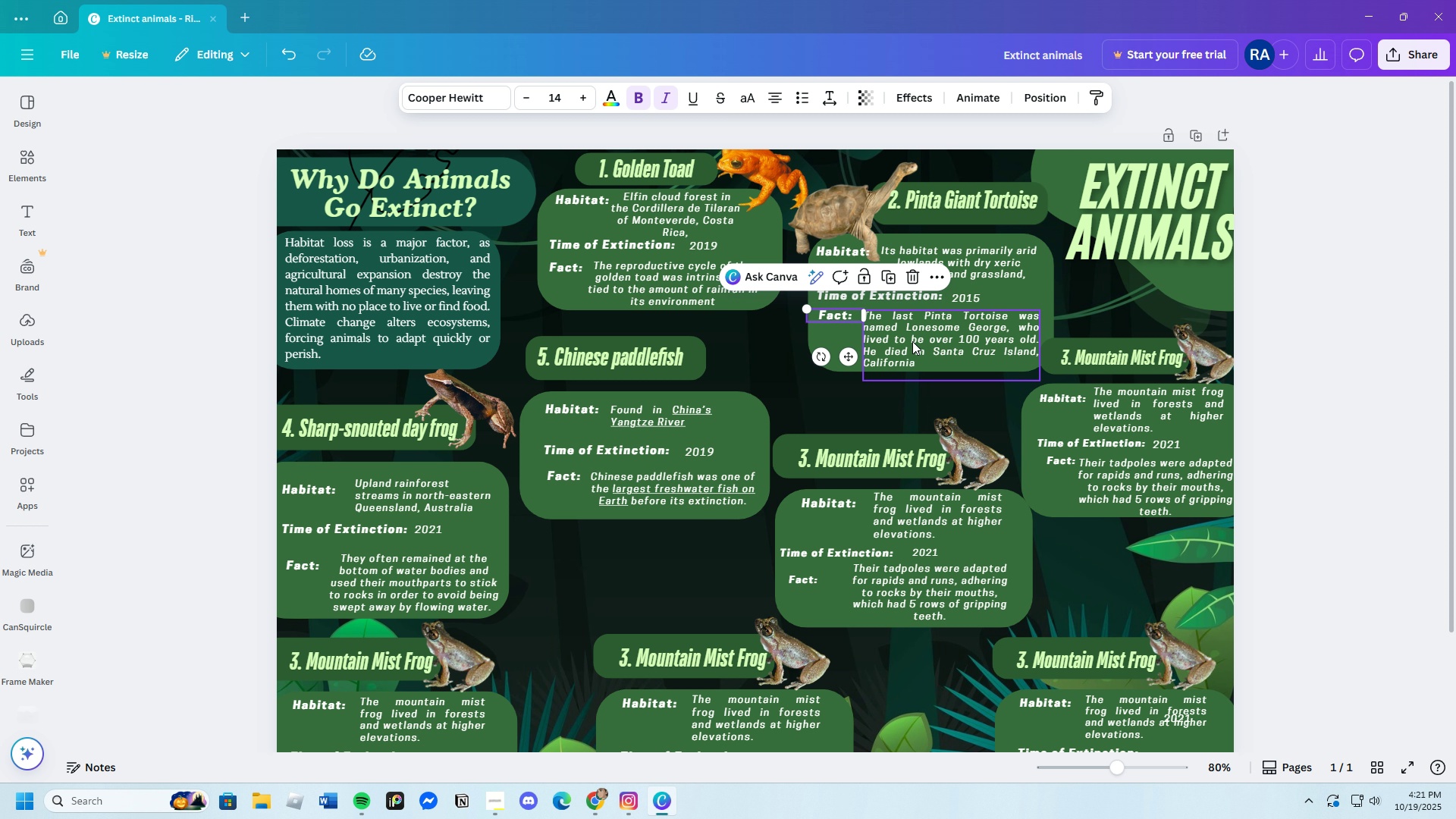 
left_click([924, 340])
 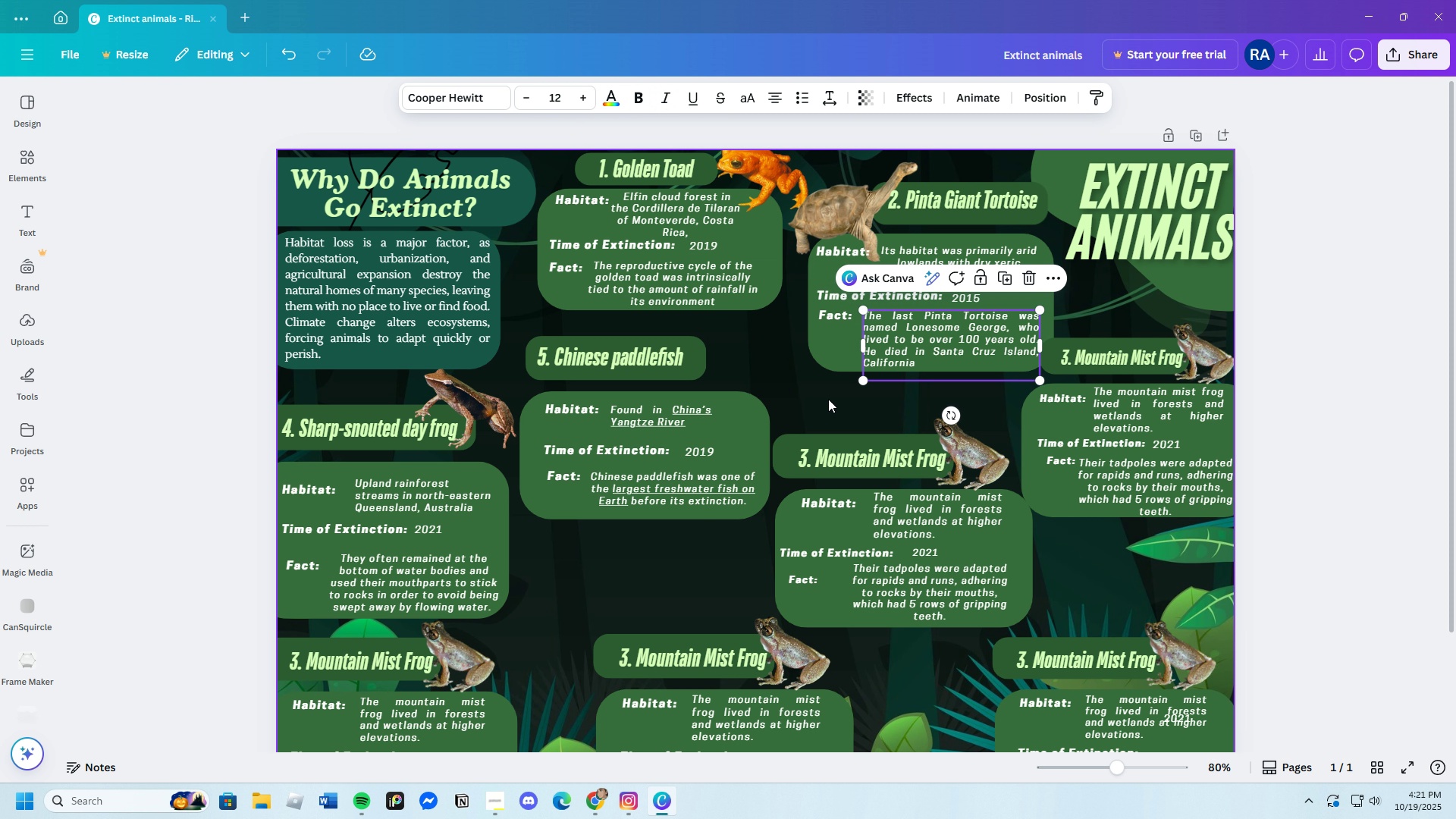 
left_click([816, 400])
 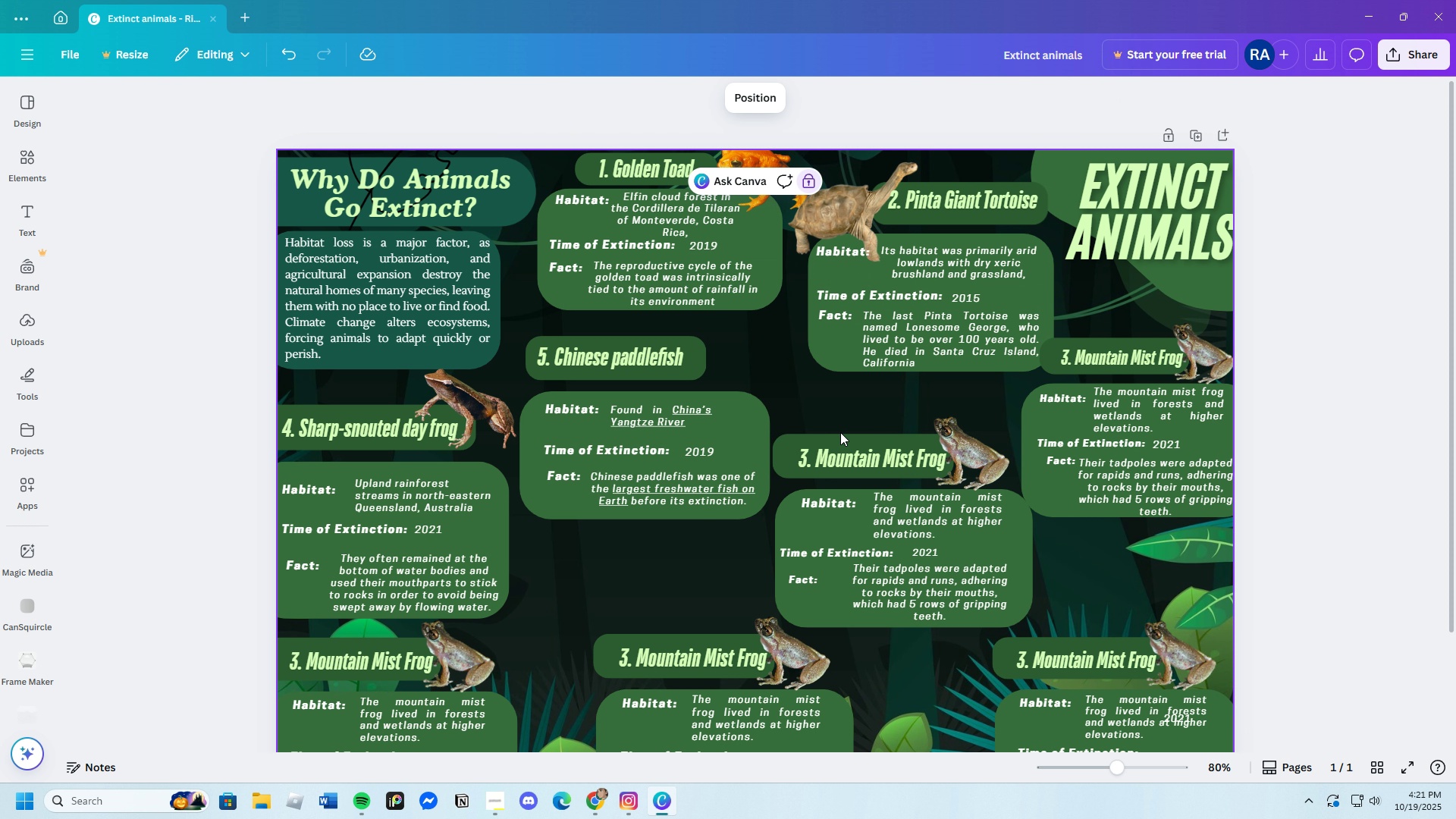 
scroll: coordinate [606, 553], scroll_direction: down, amount: 6.0
 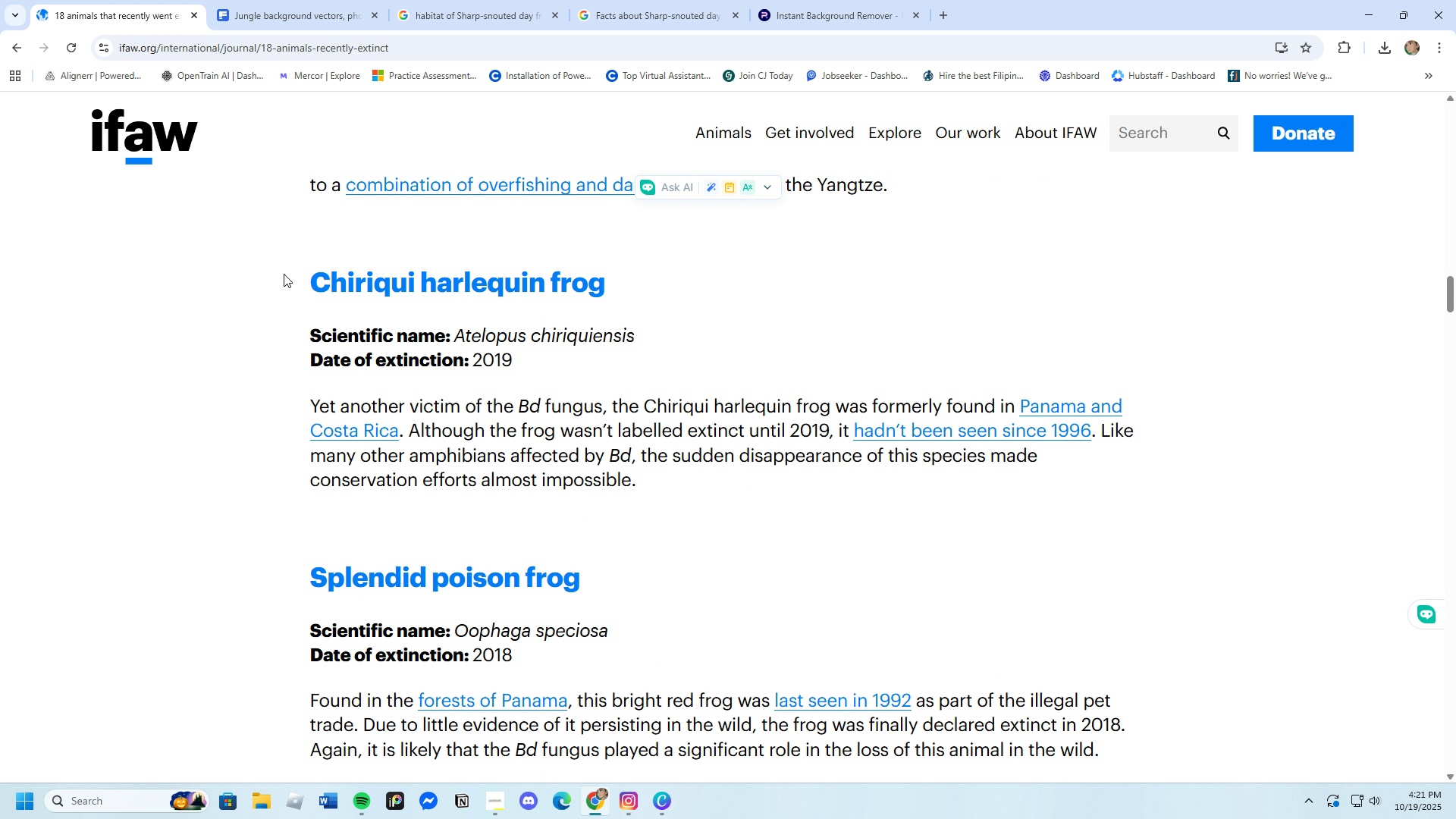 
left_click_drag(start_coordinate=[293, 279], to_coordinate=[680, 287])
 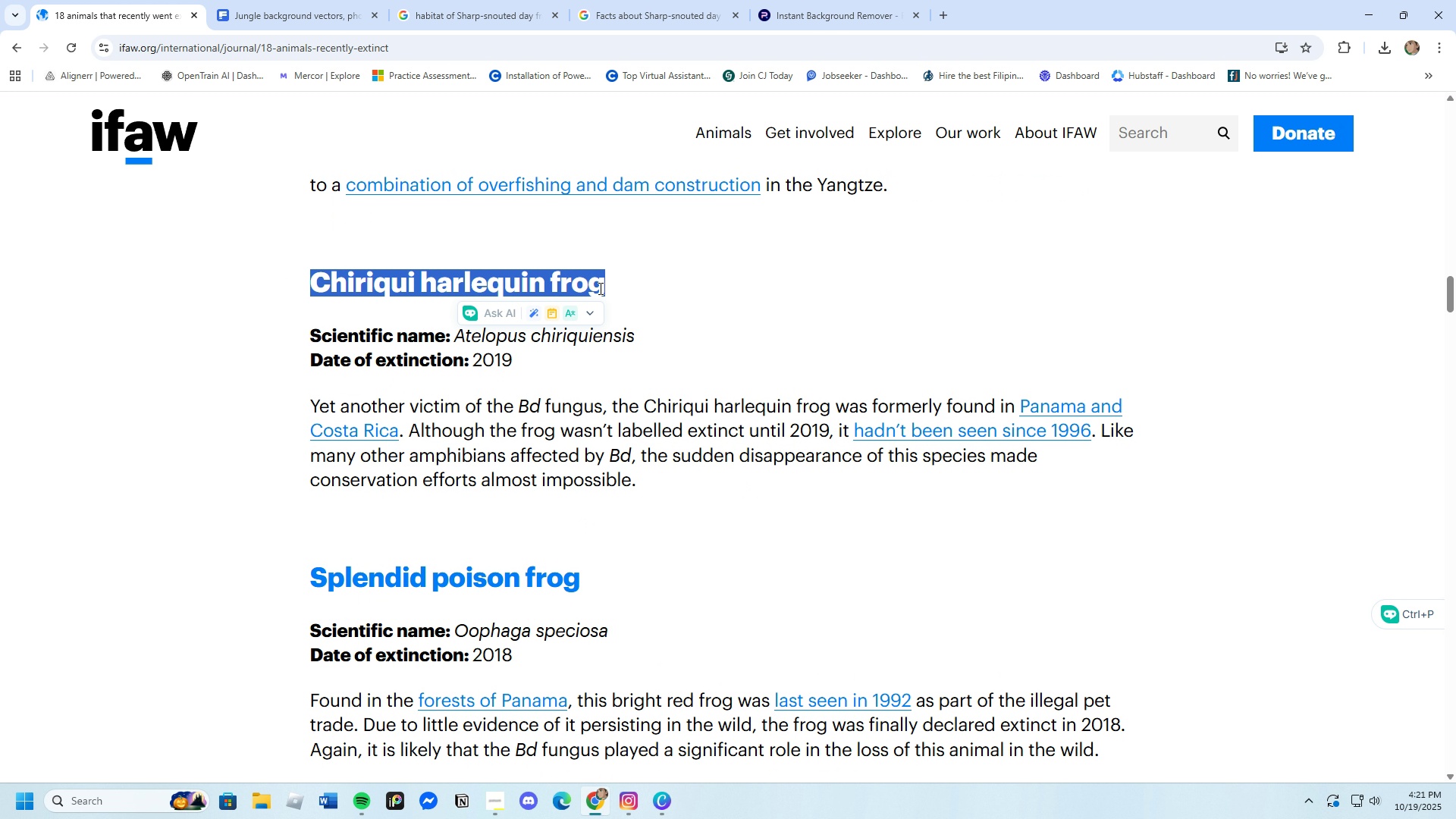 
mouse_move([600, 307])
 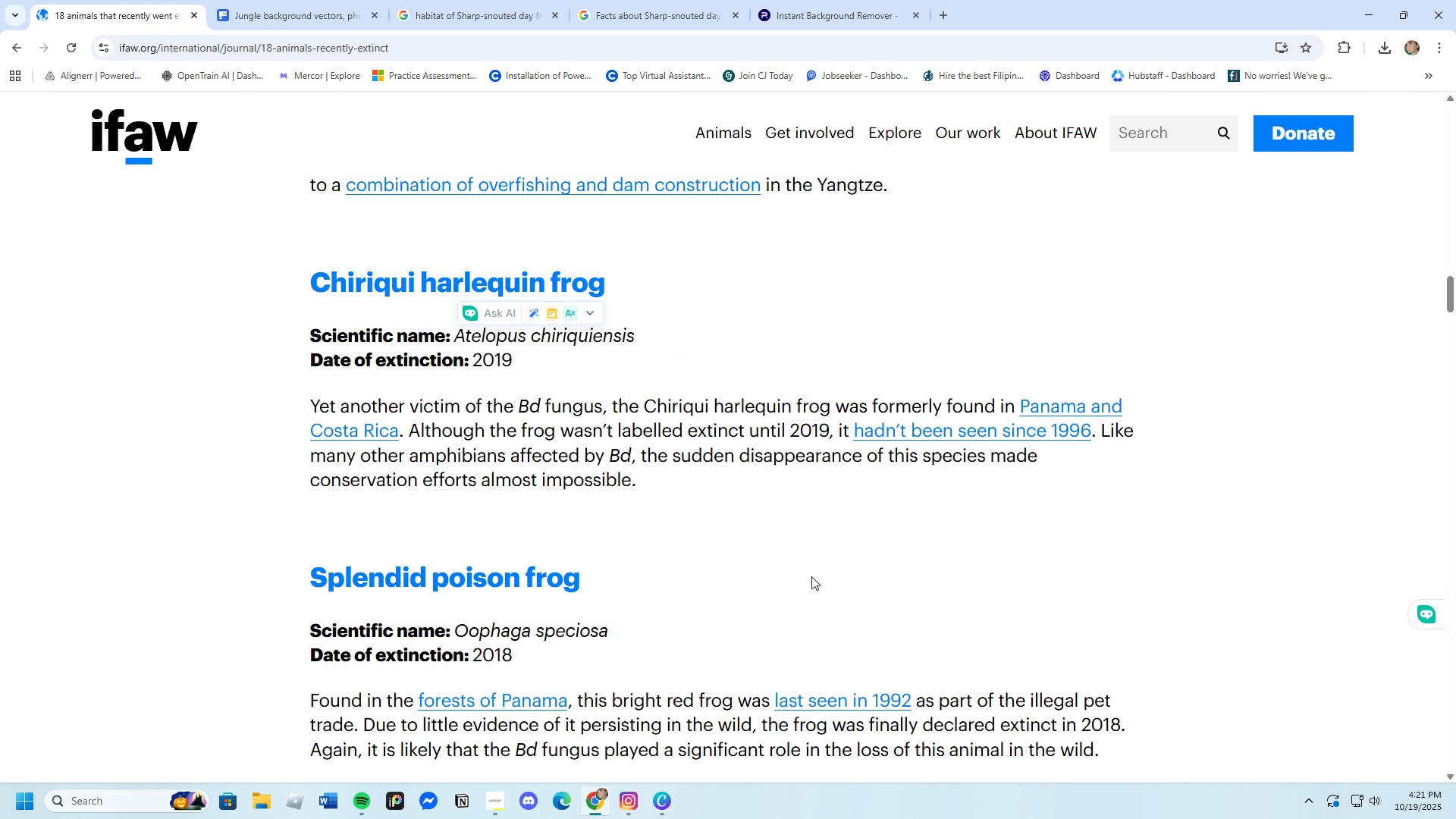 
left_click([811, 576])
 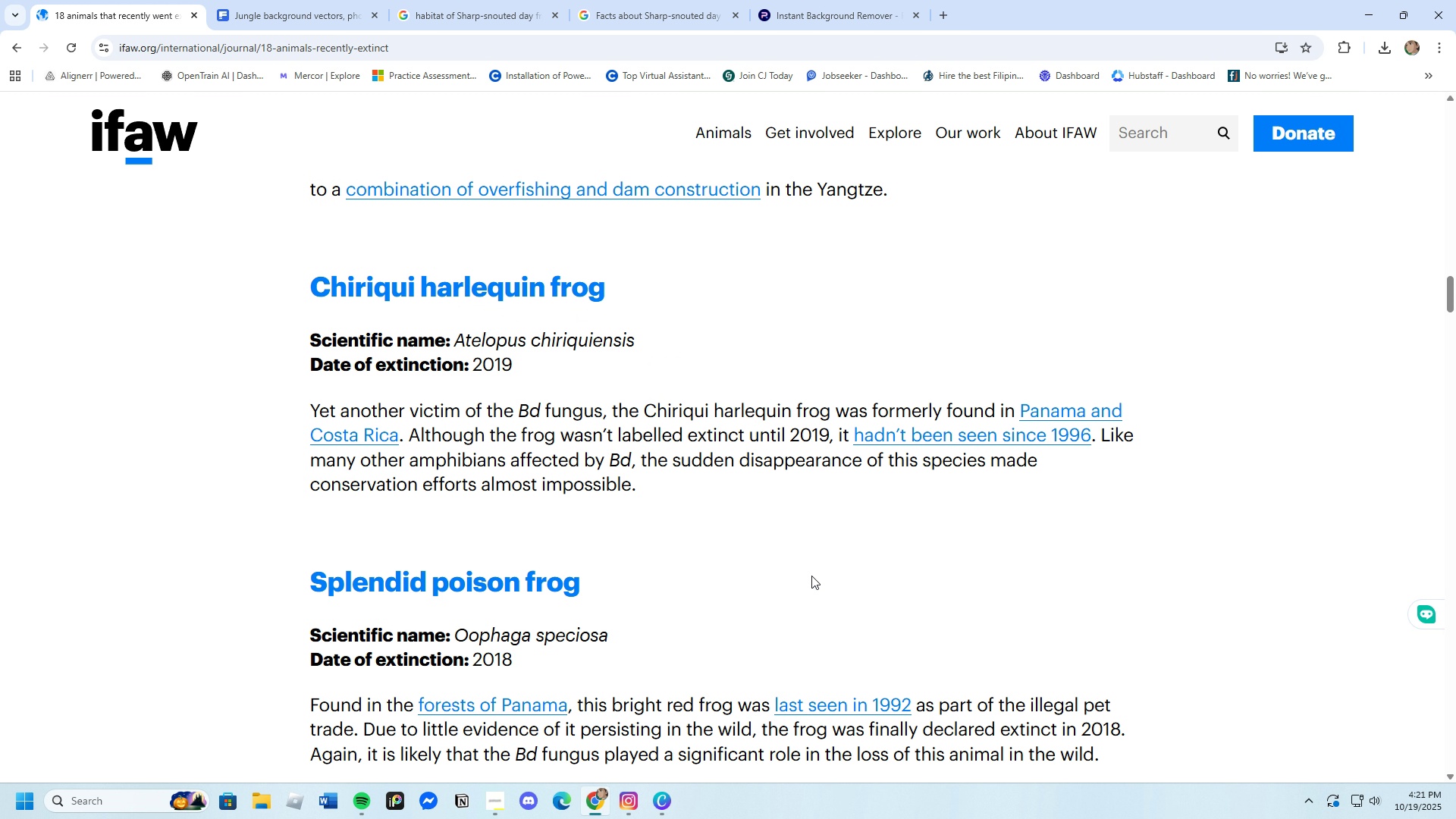 
scroll: coordinate [811, 576], scroll_direction: up, amount: 8.0
 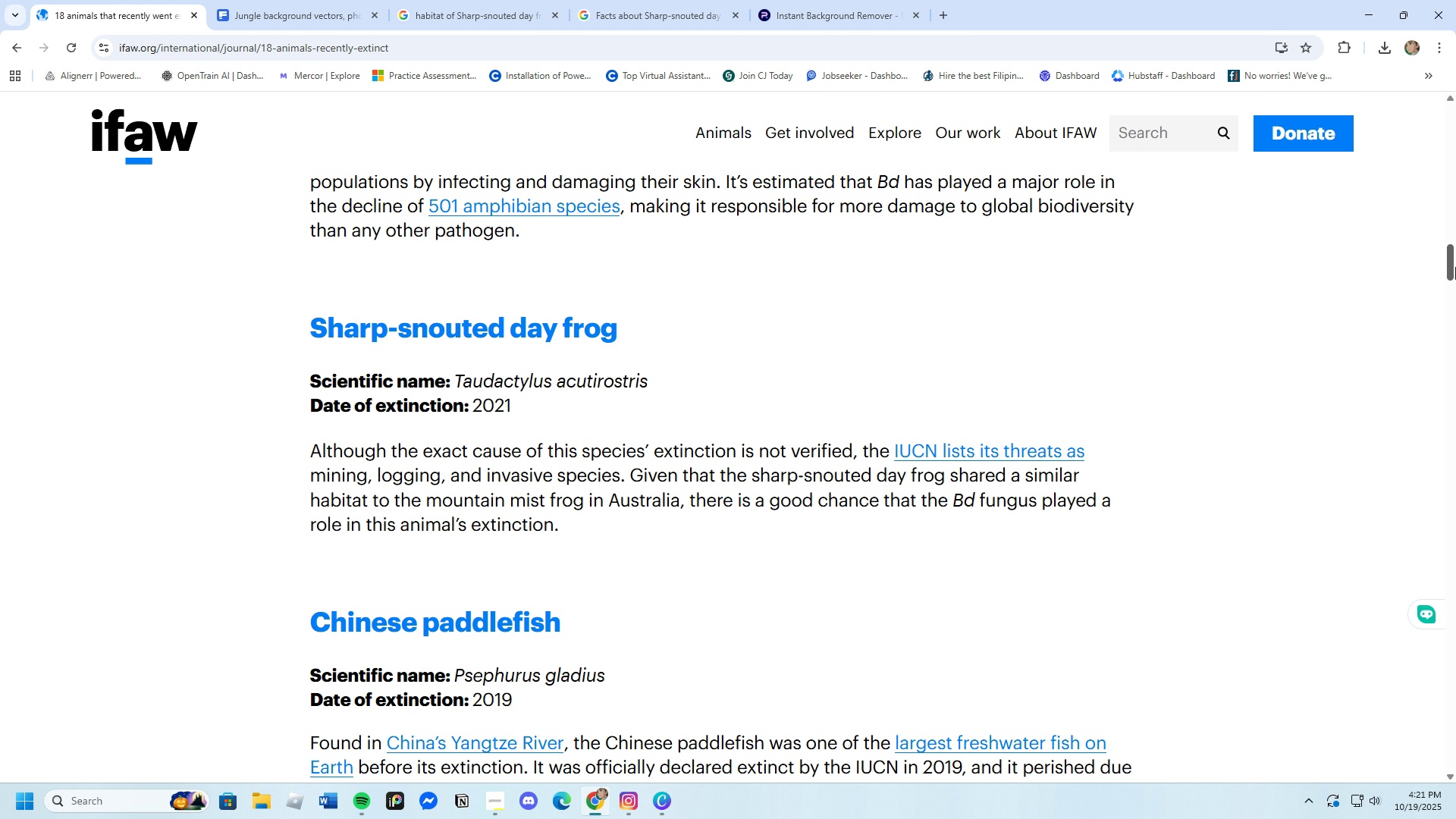 
left_click_drag(start_coordinate=[1455, 267], to_coordinate=[1404, 355])
 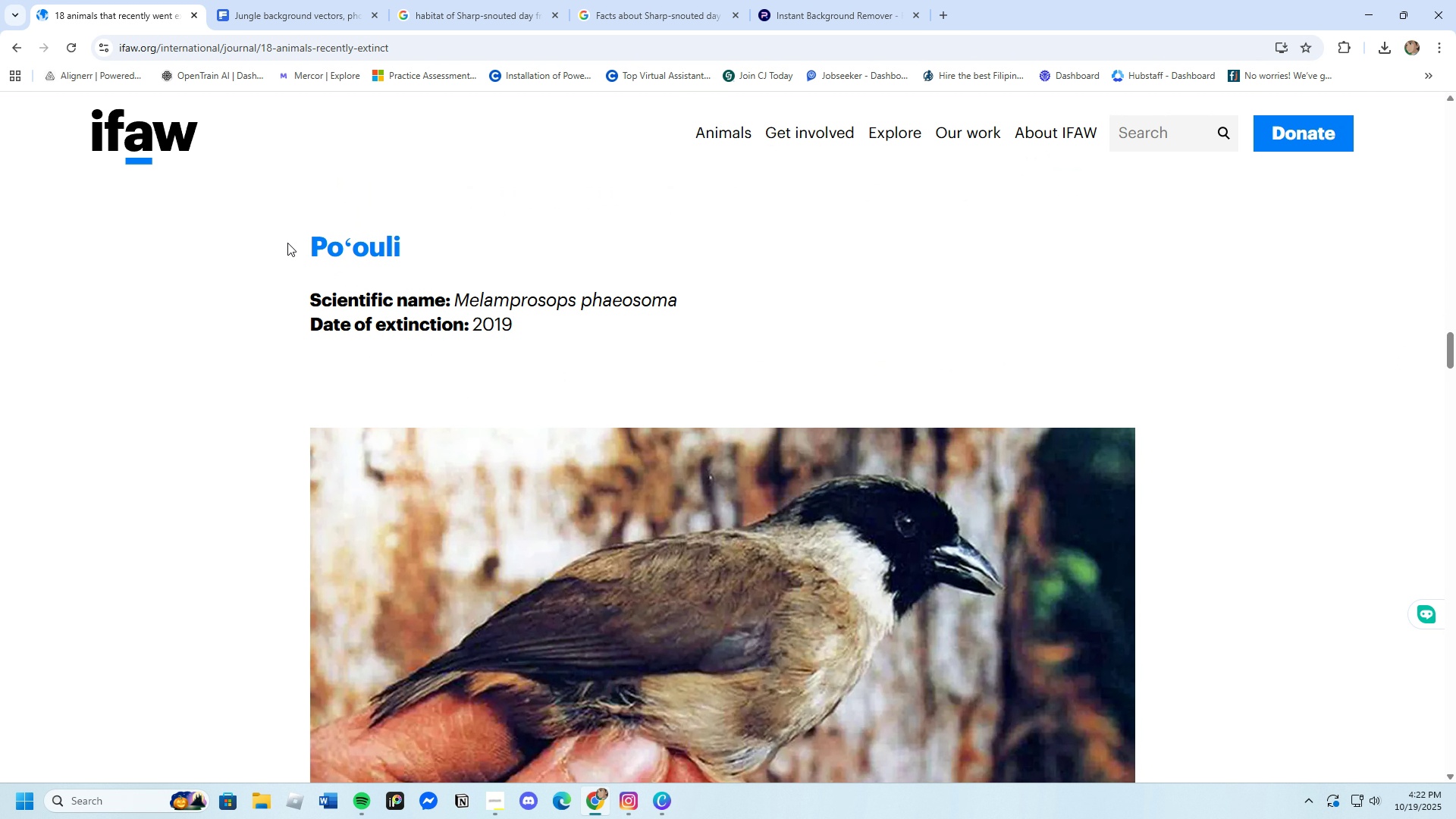 
left_click_drag(start_coordinate=[290, 240], to_coordinate=[452, 240])
 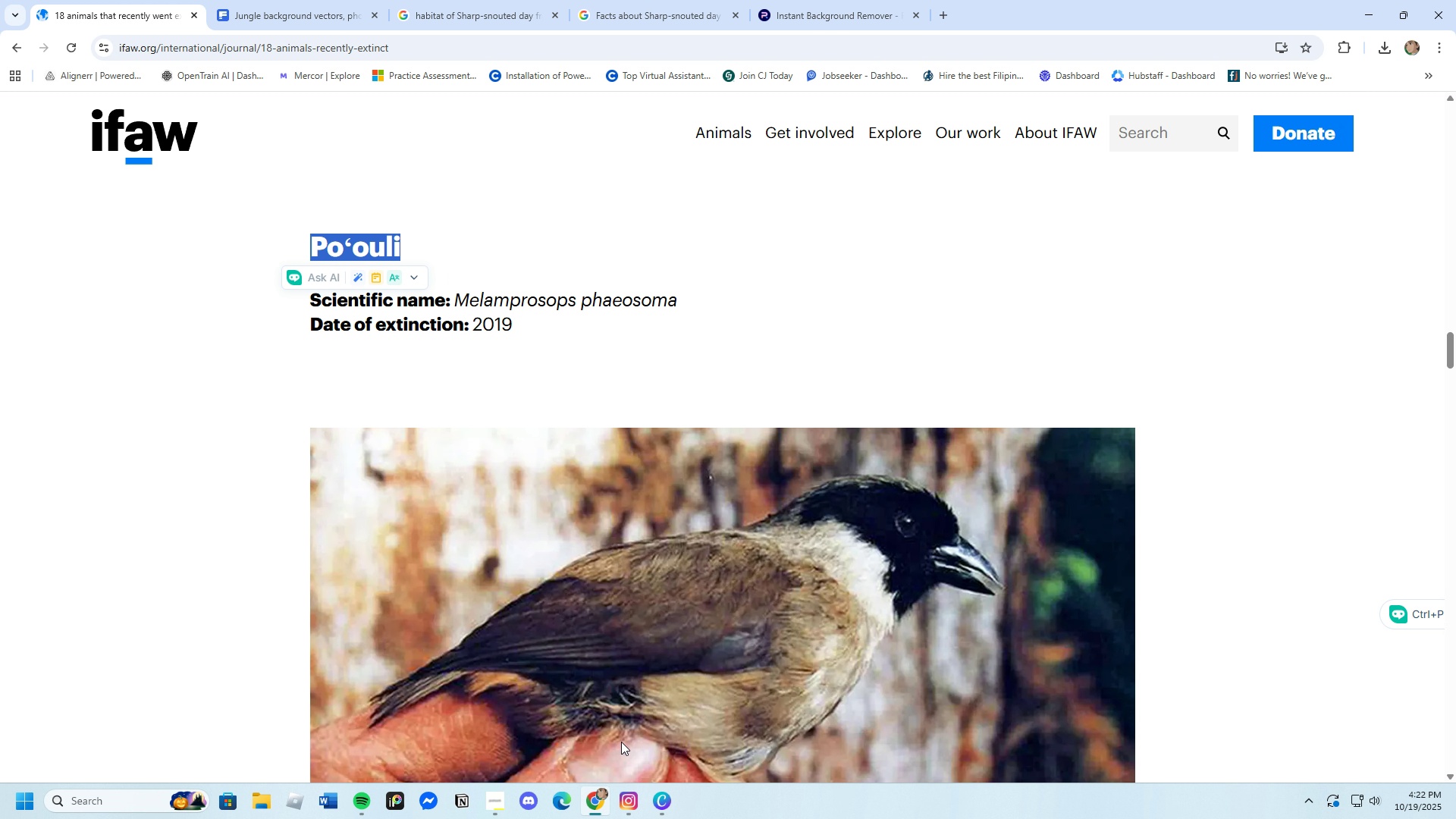 
left_click([664, 799])
 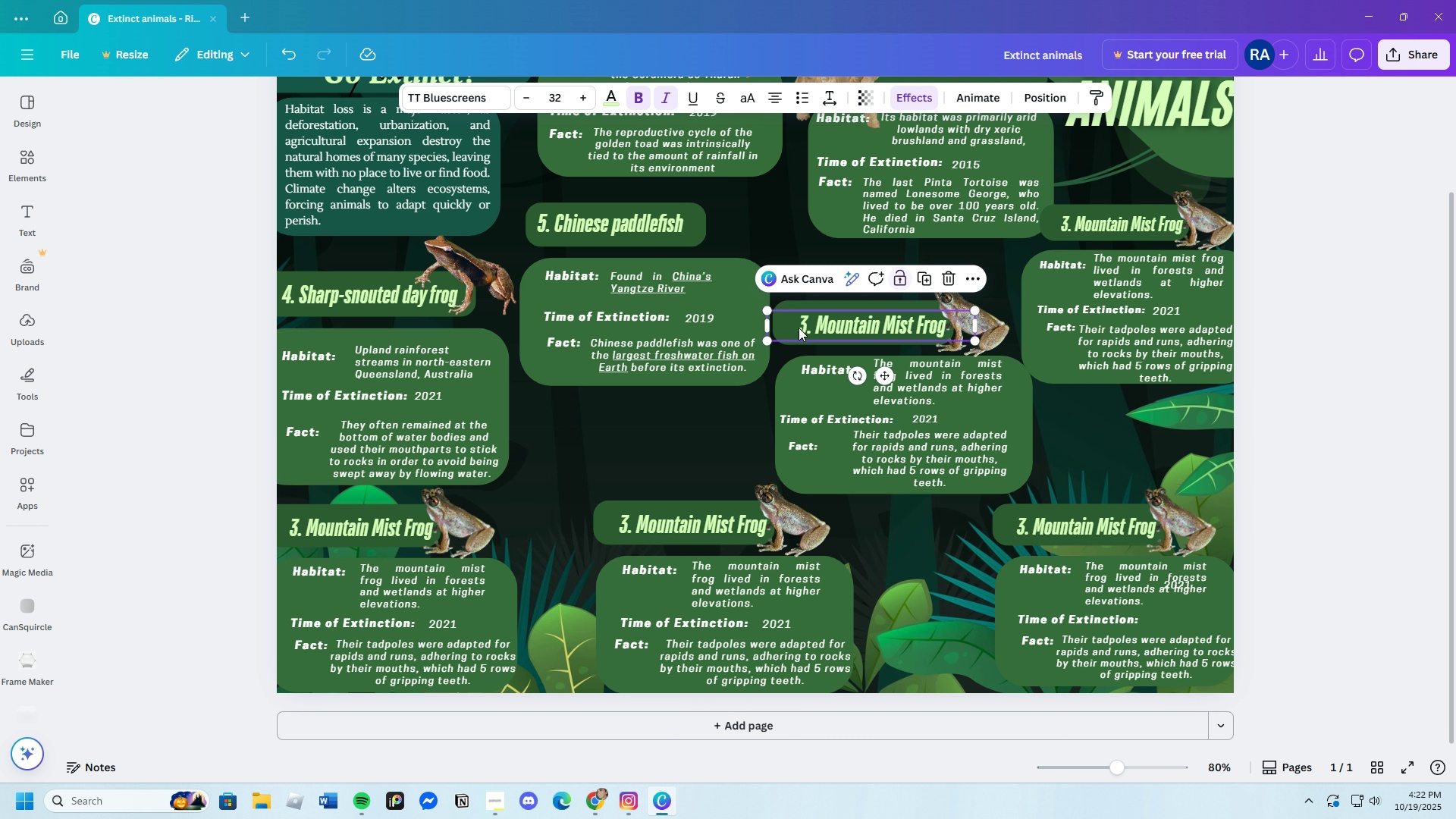 
double_click([799, 328])
 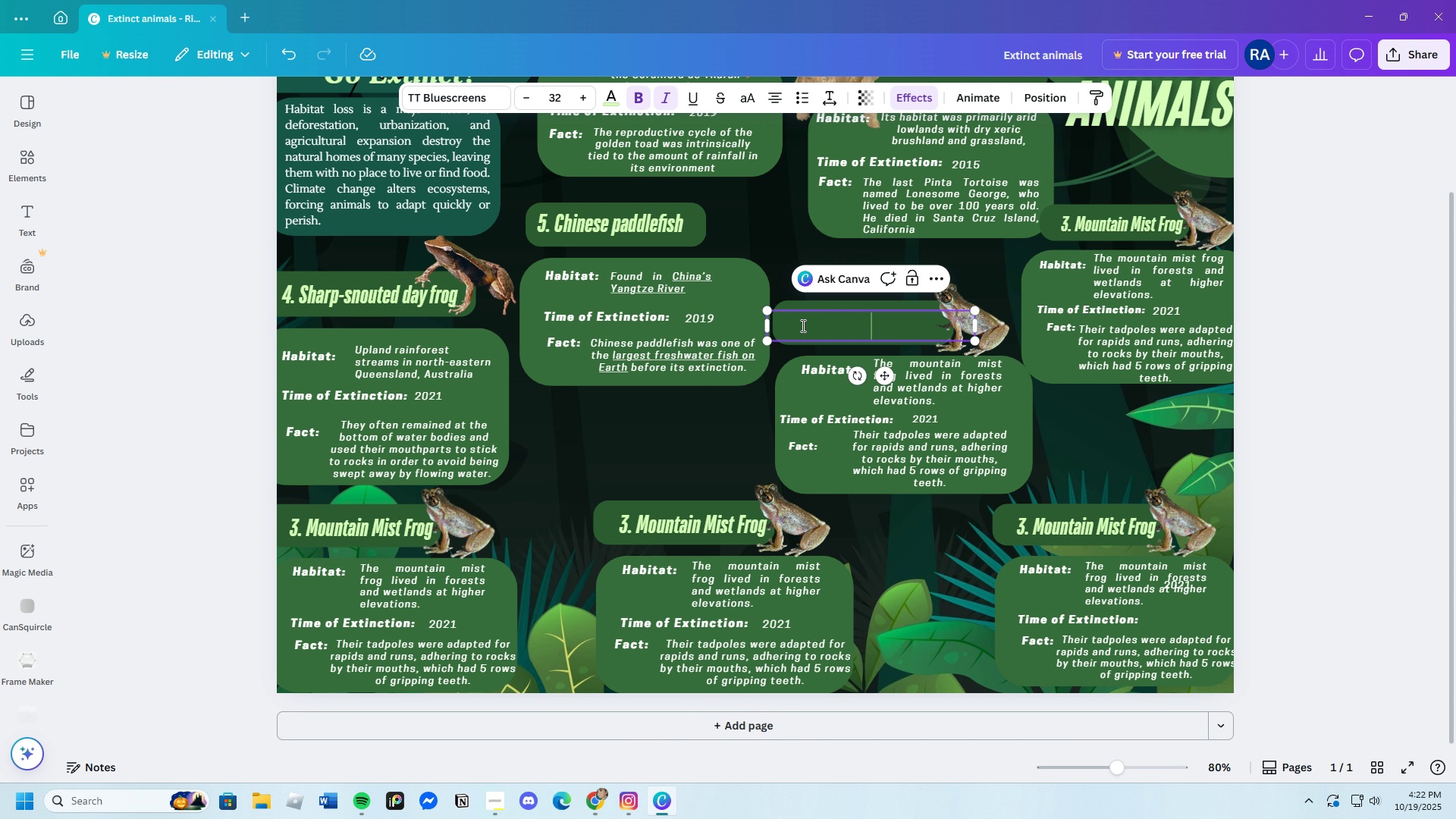 
key(Backspace)
 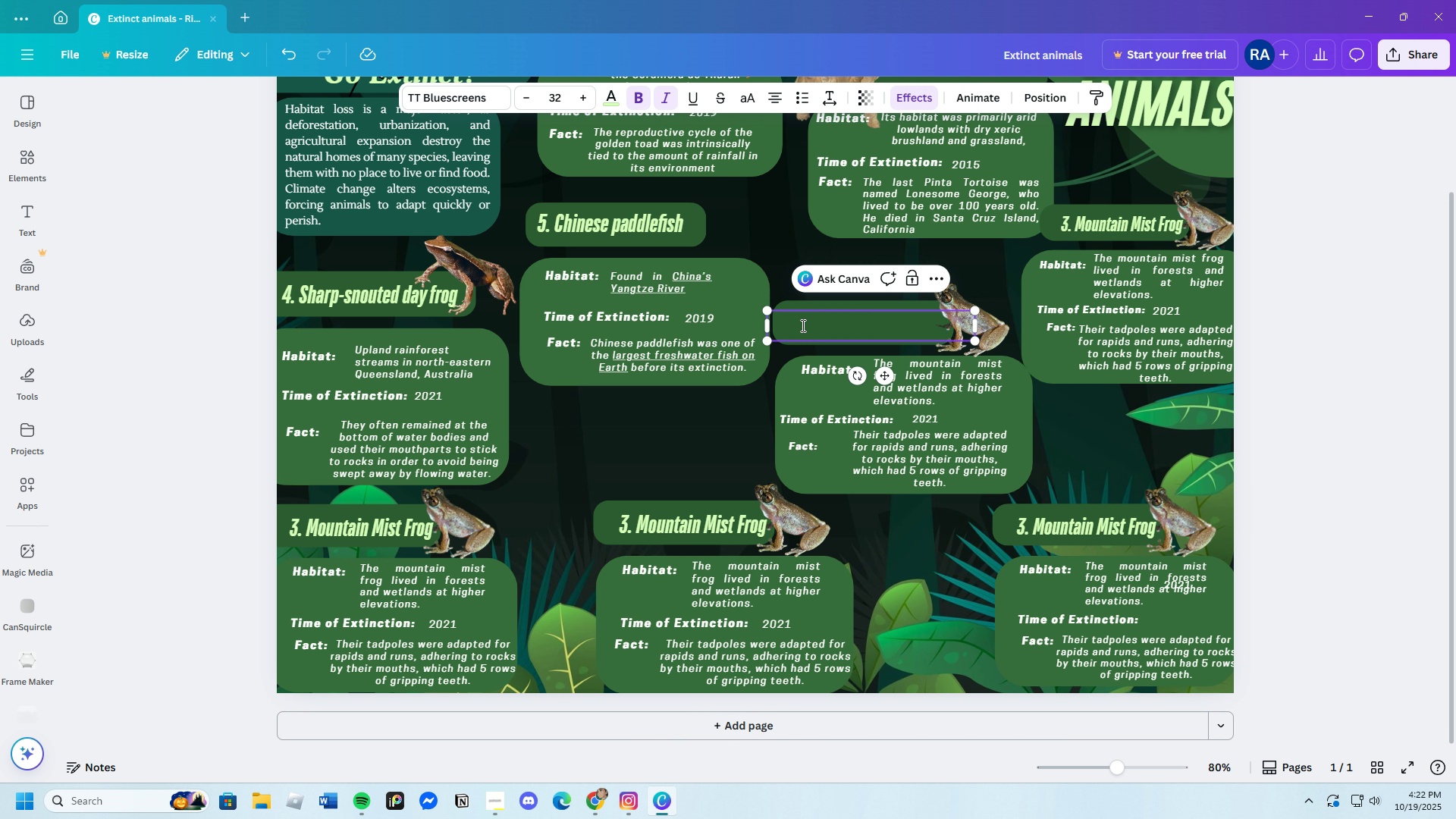 
key(Control+V)
 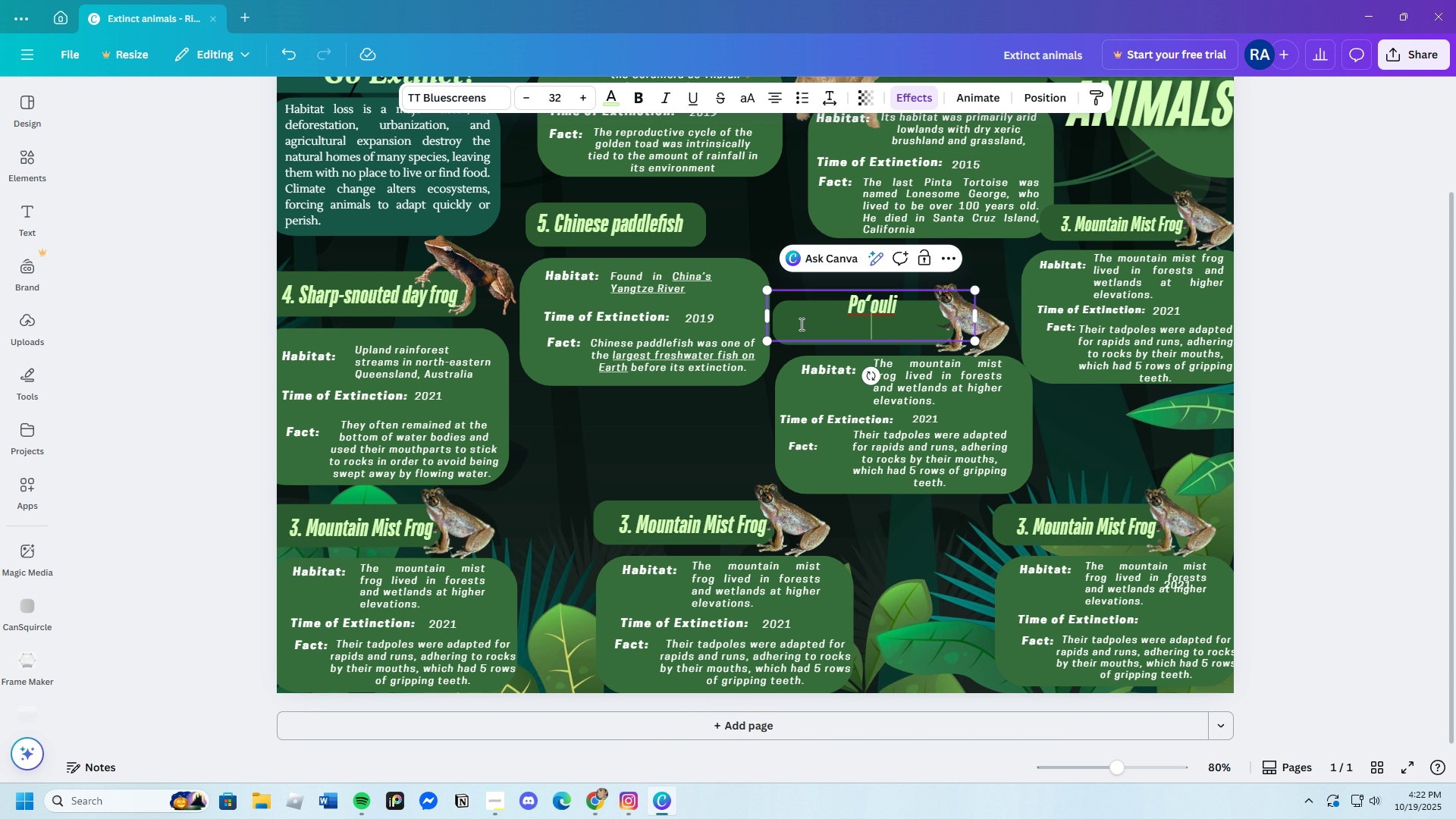 
key(Backspace)
 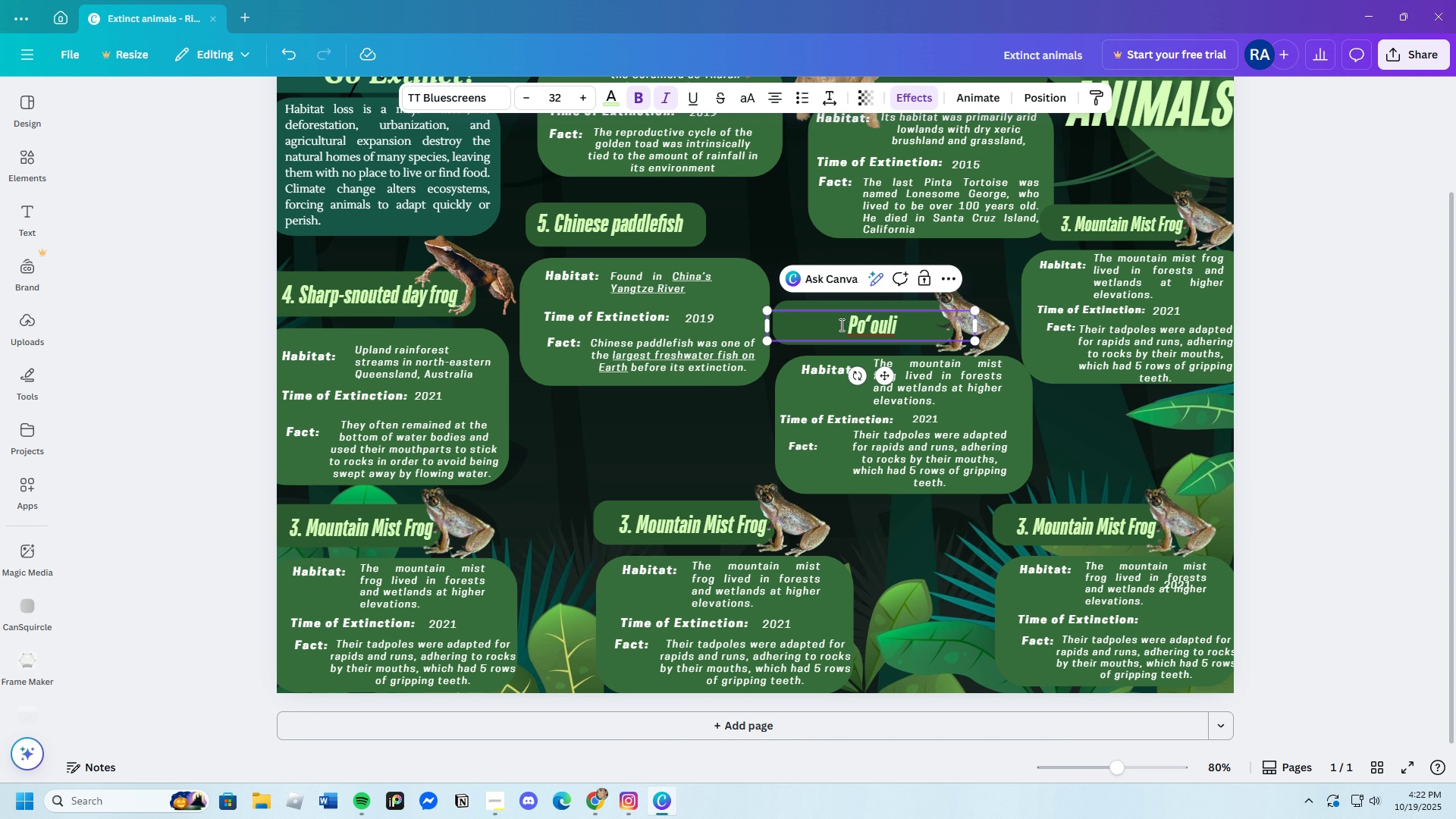 
left_click([840, 325])
 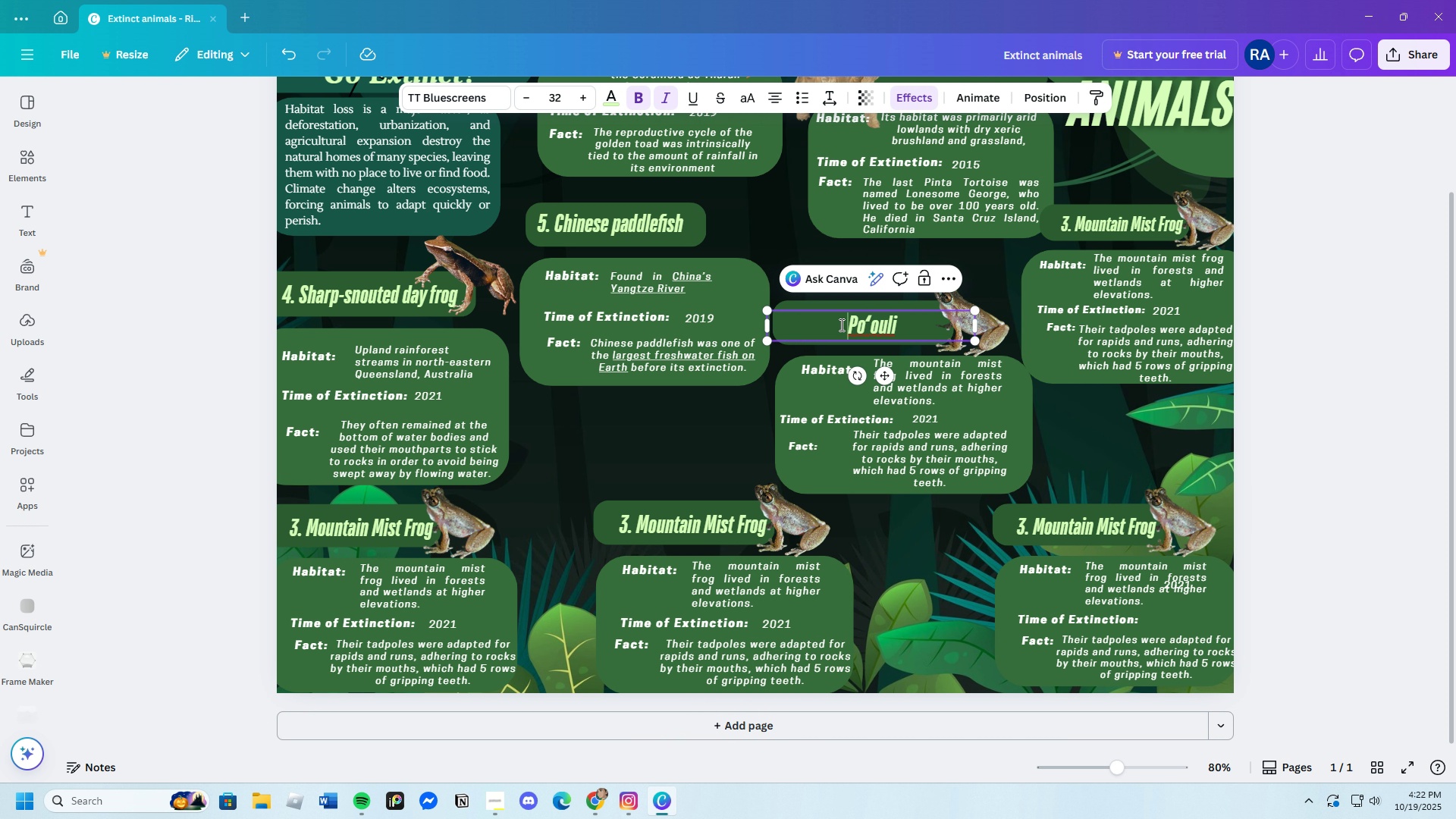 
key(6)
 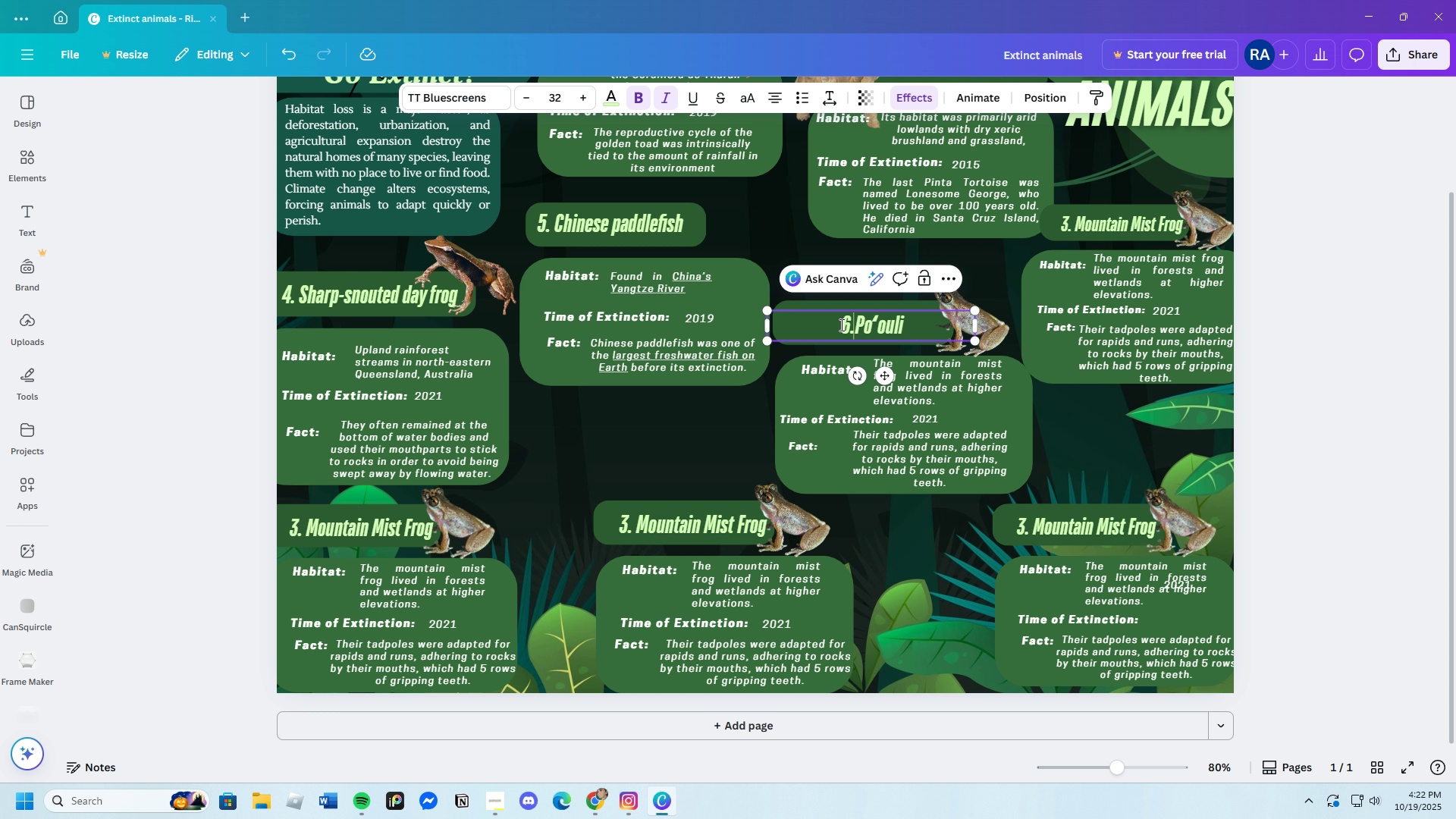 
key(Period)
 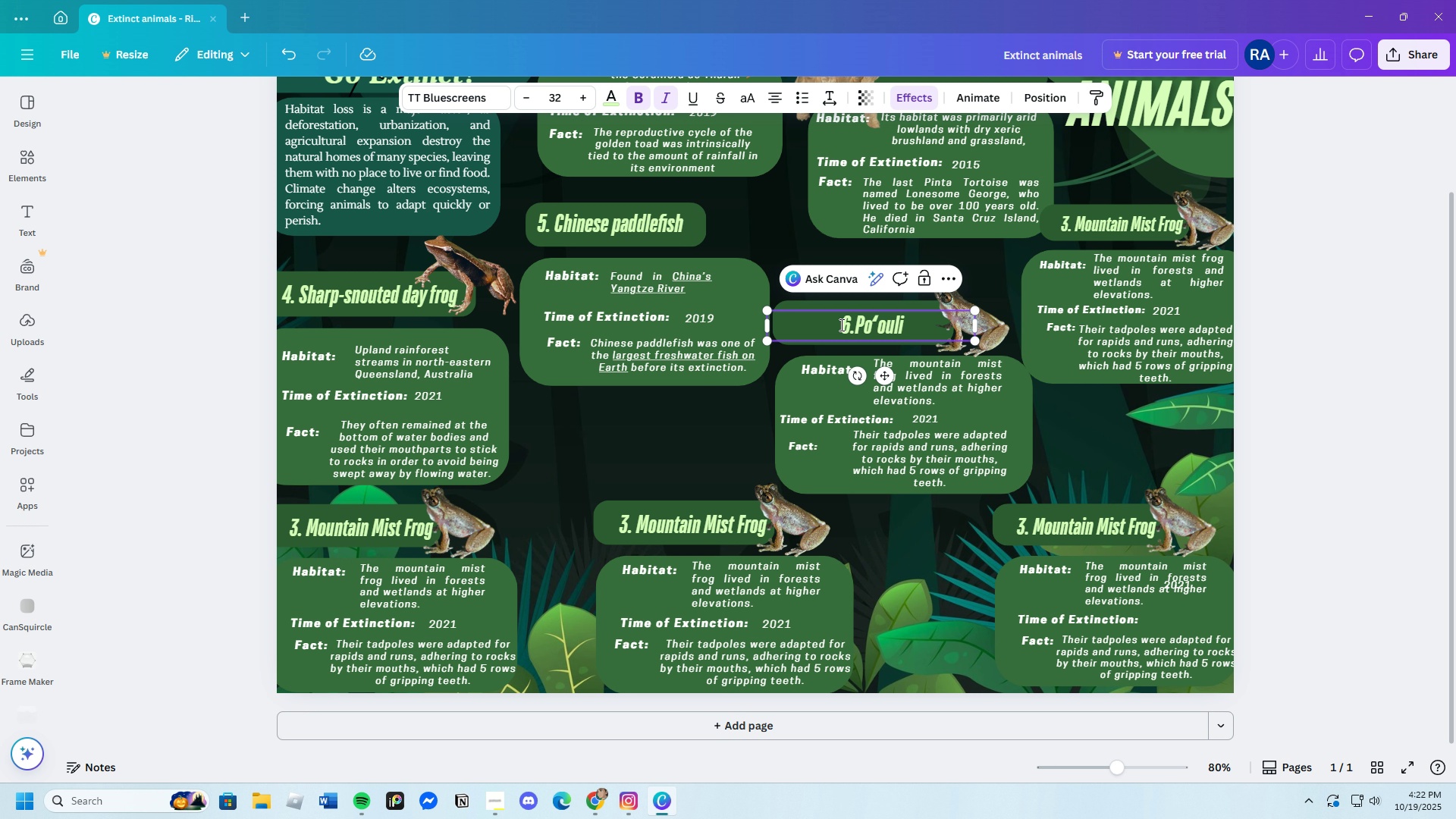 
key(Space)
 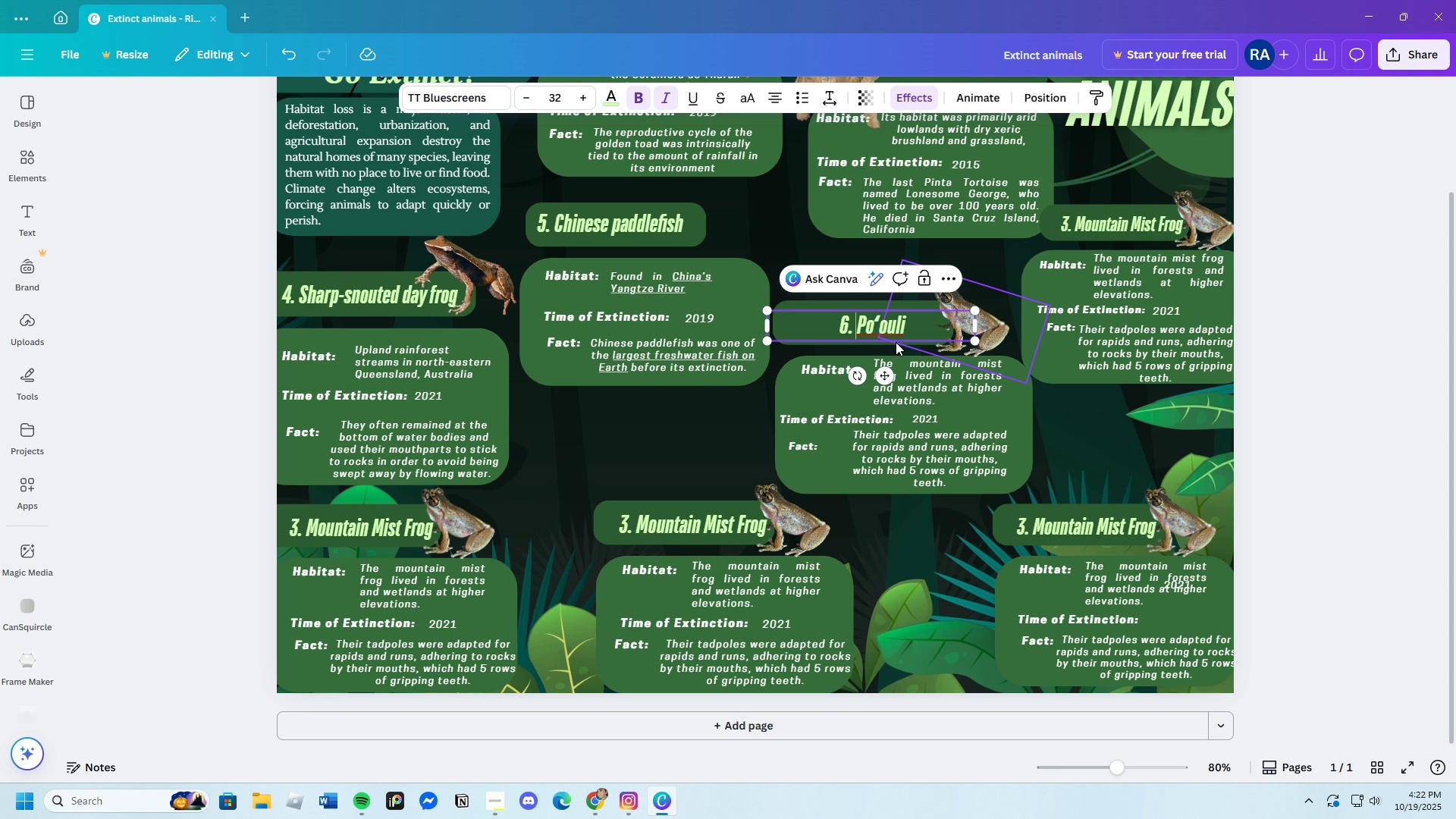 
left_click([877, 328])
 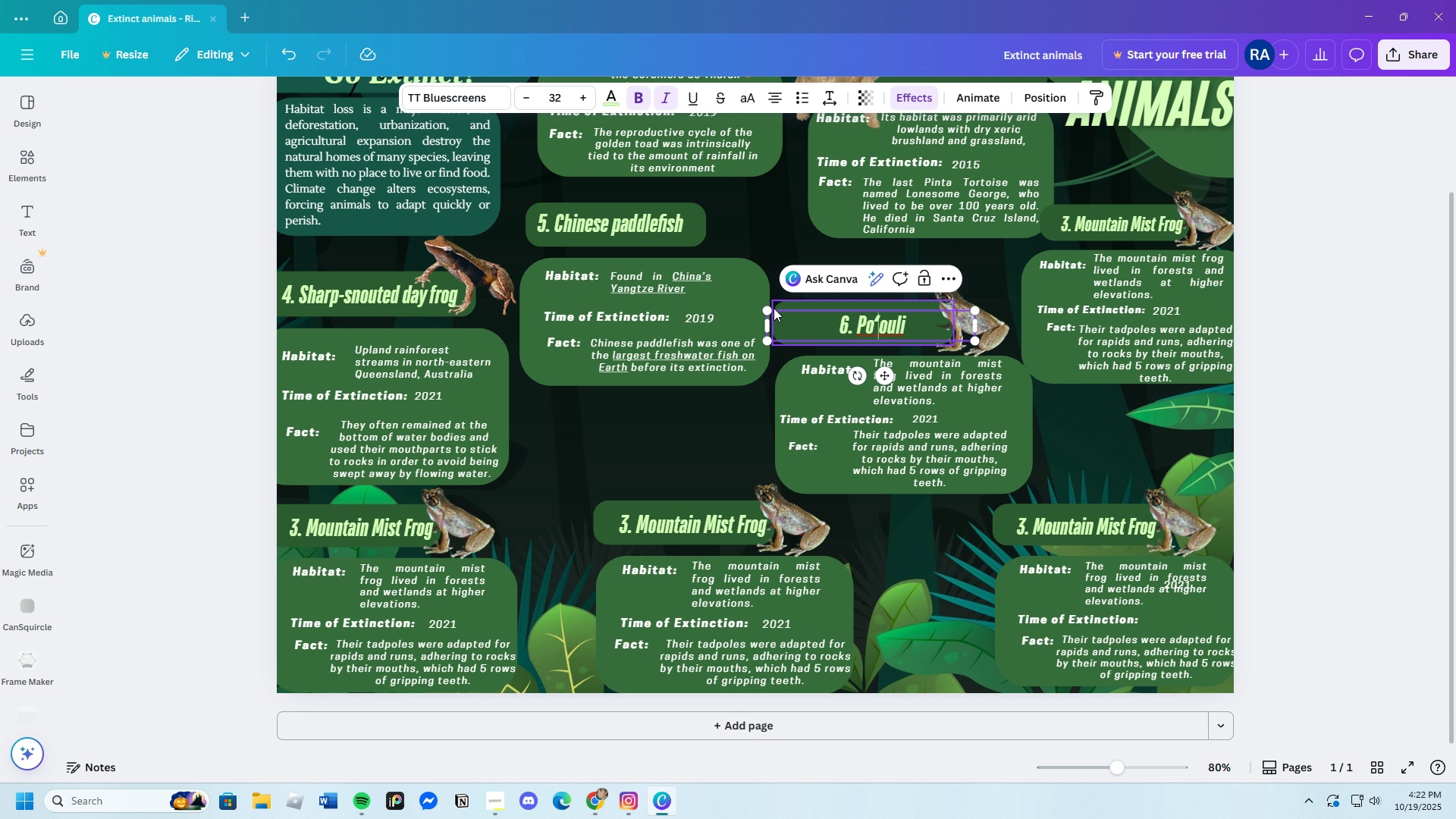 
left_click([776, 307])
 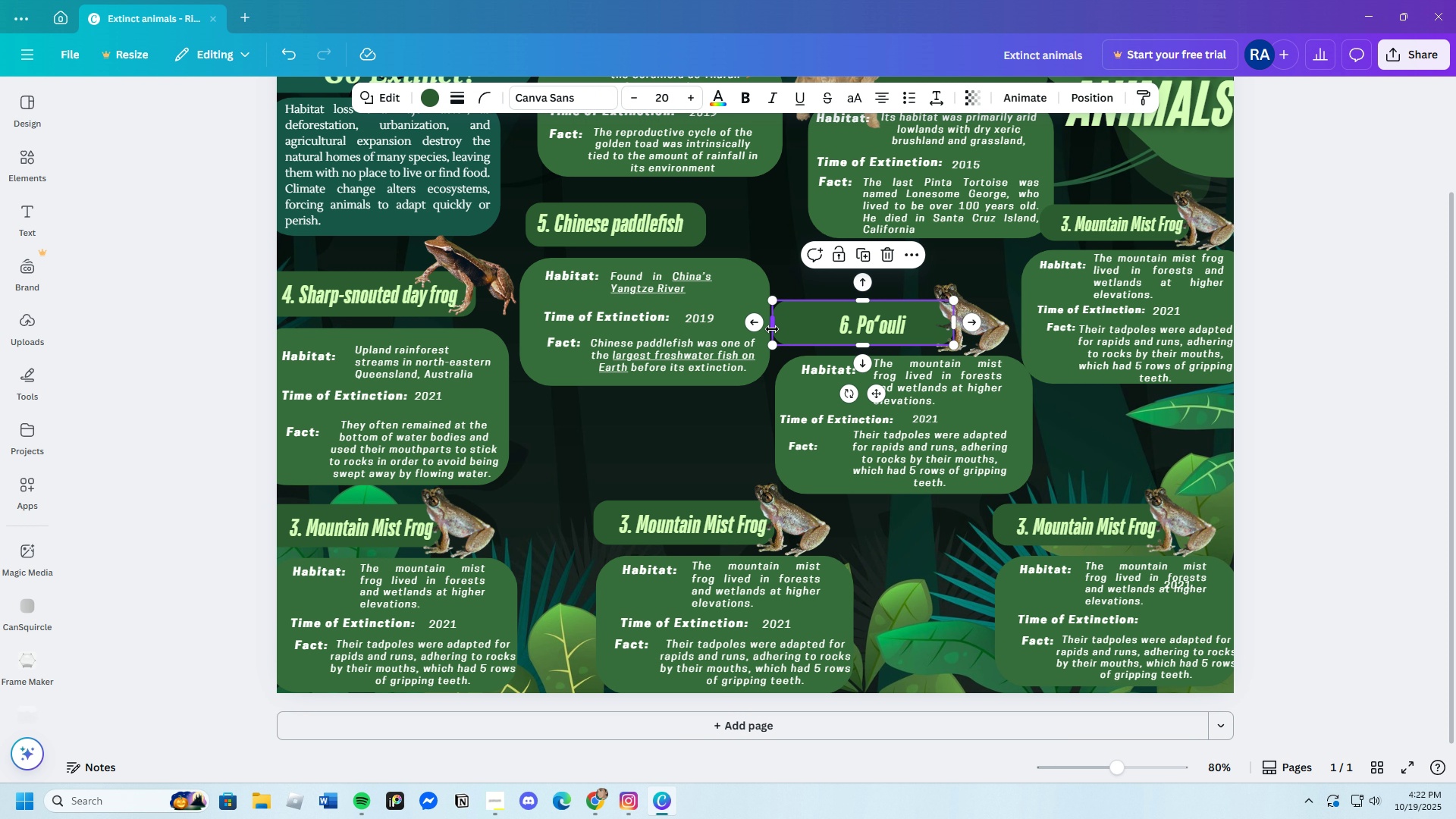 
left_click_drag(start_coordinate=[772, 328], to_coordinate=[815, 325])
 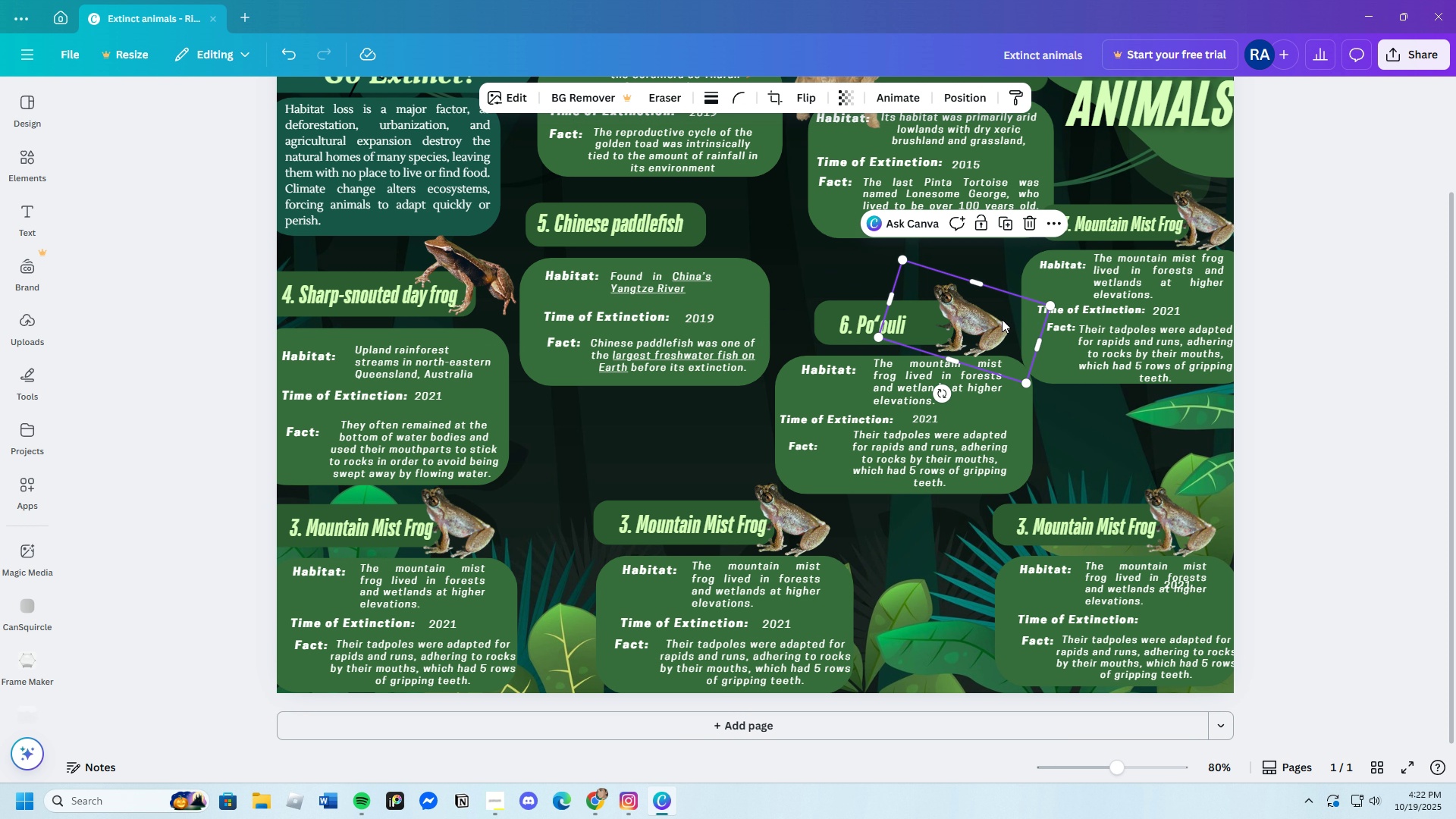 
key(Backspace)
 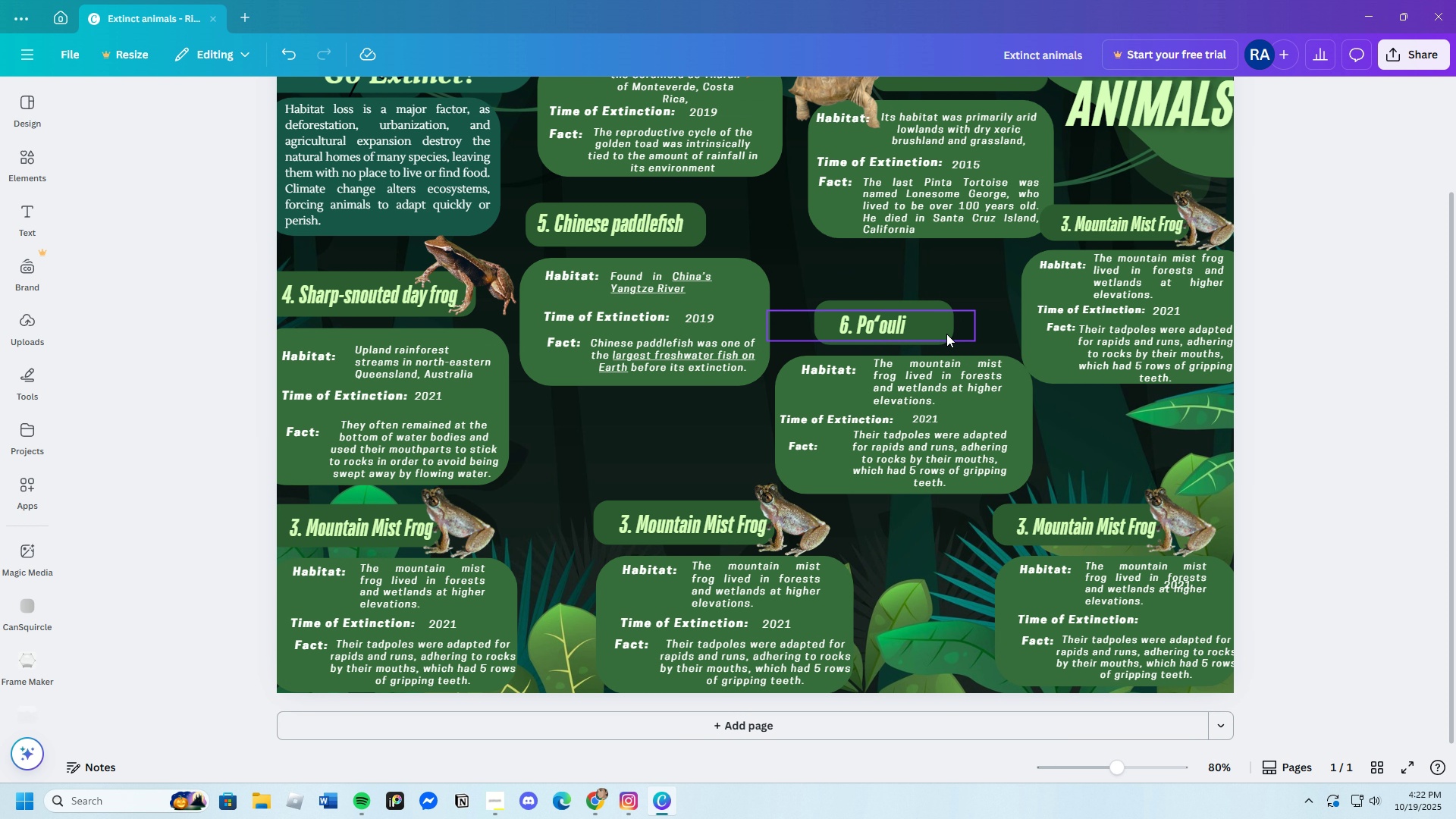 
left_click([943, 333])
 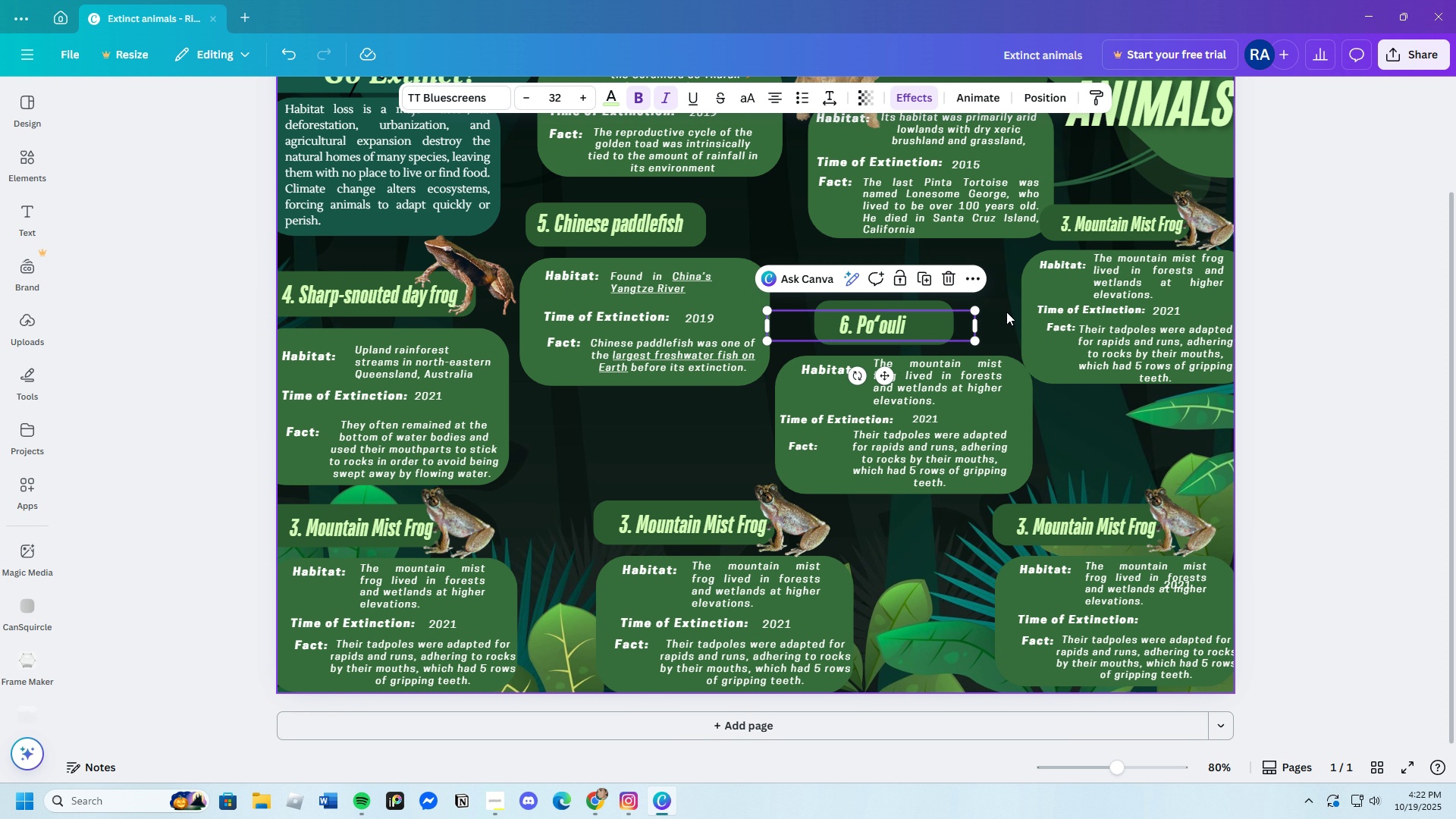 
left_click([1000, 312])
 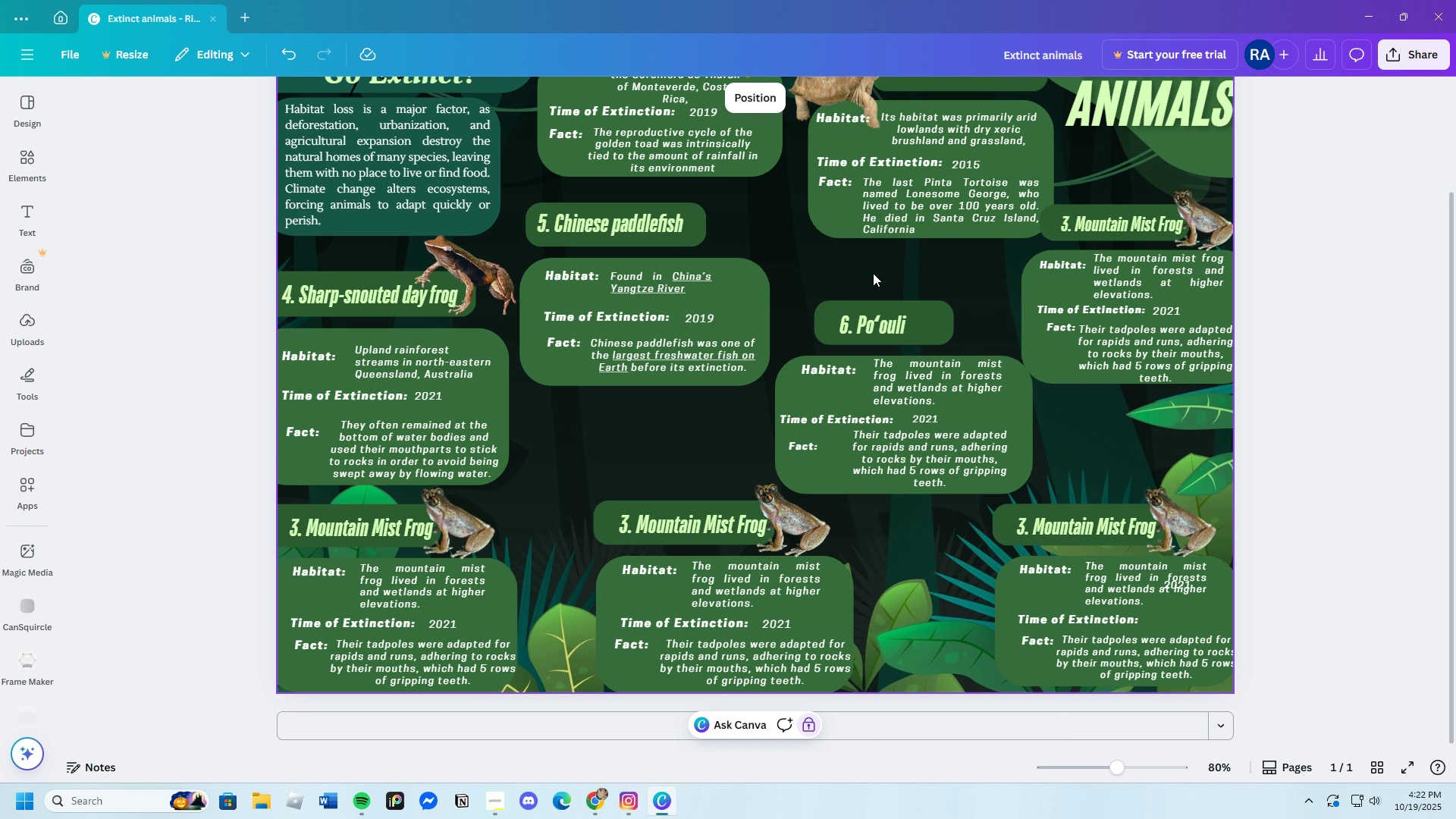 
left_click_drag(start_coordinate=[883, 315], to_coordinate=[927, 304])
 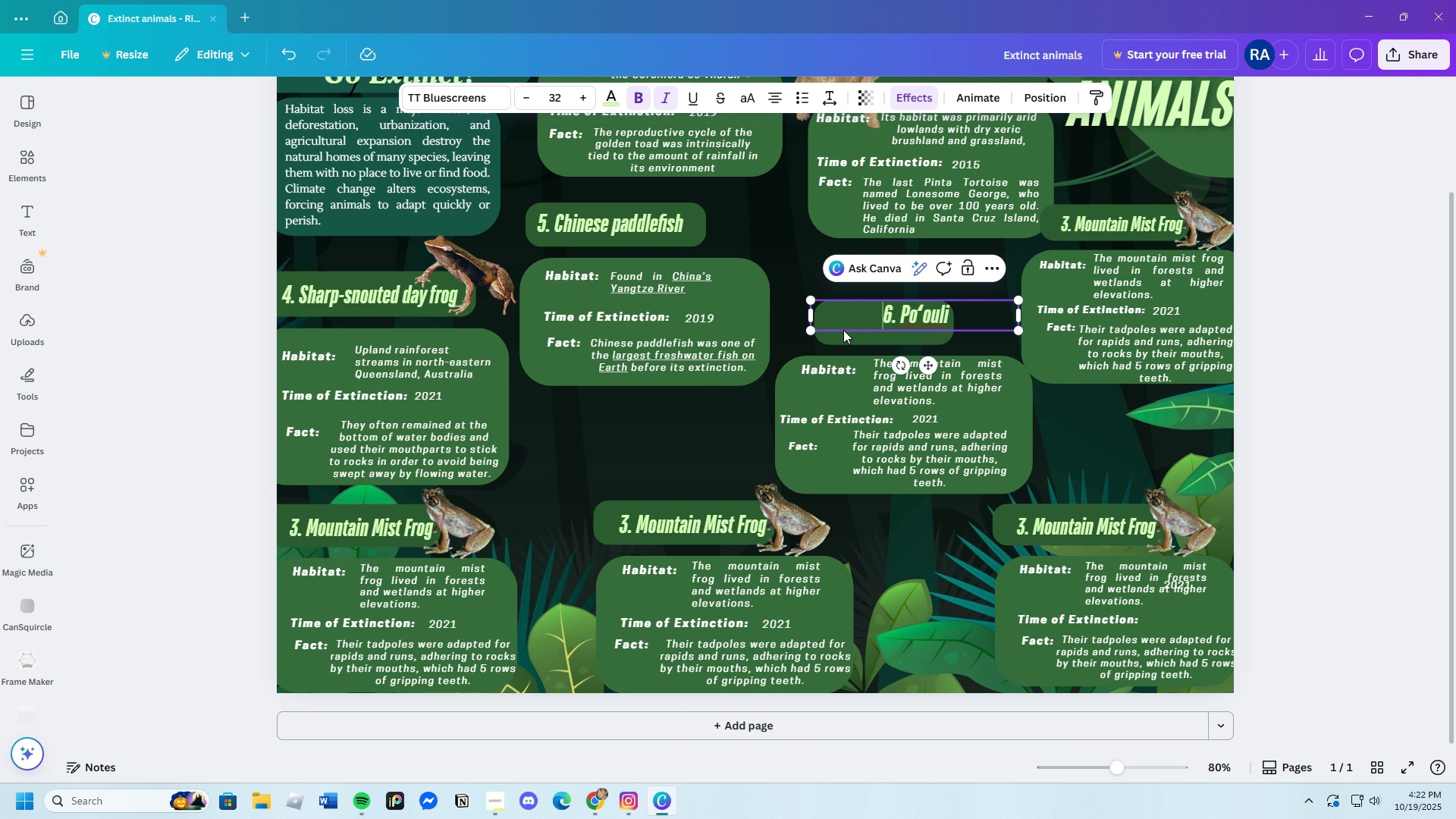 
left_click([843, 330])
 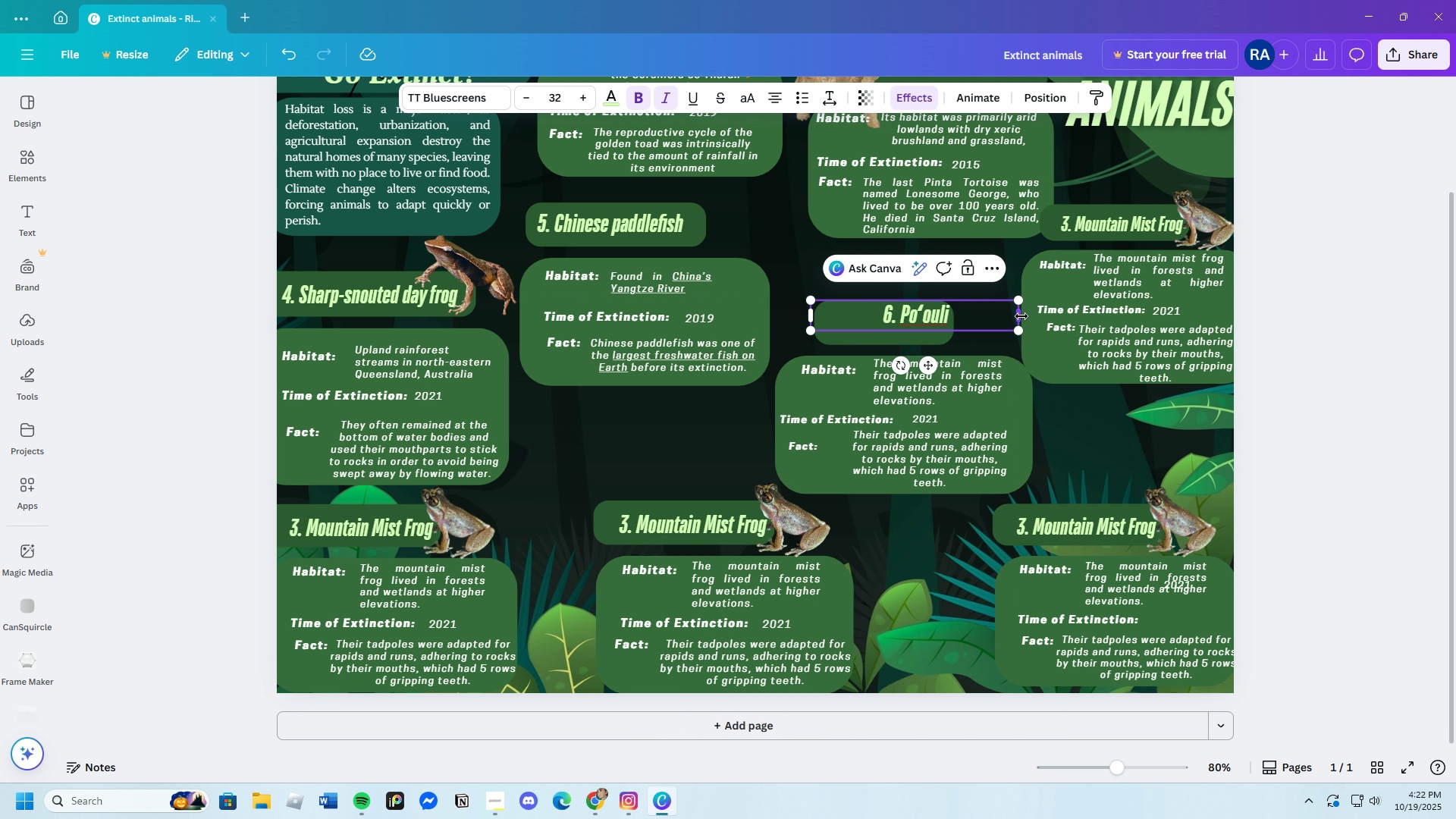 
left_click_drag(start_coordinate=[1021, 315], to_coordinate=[932, 317])
 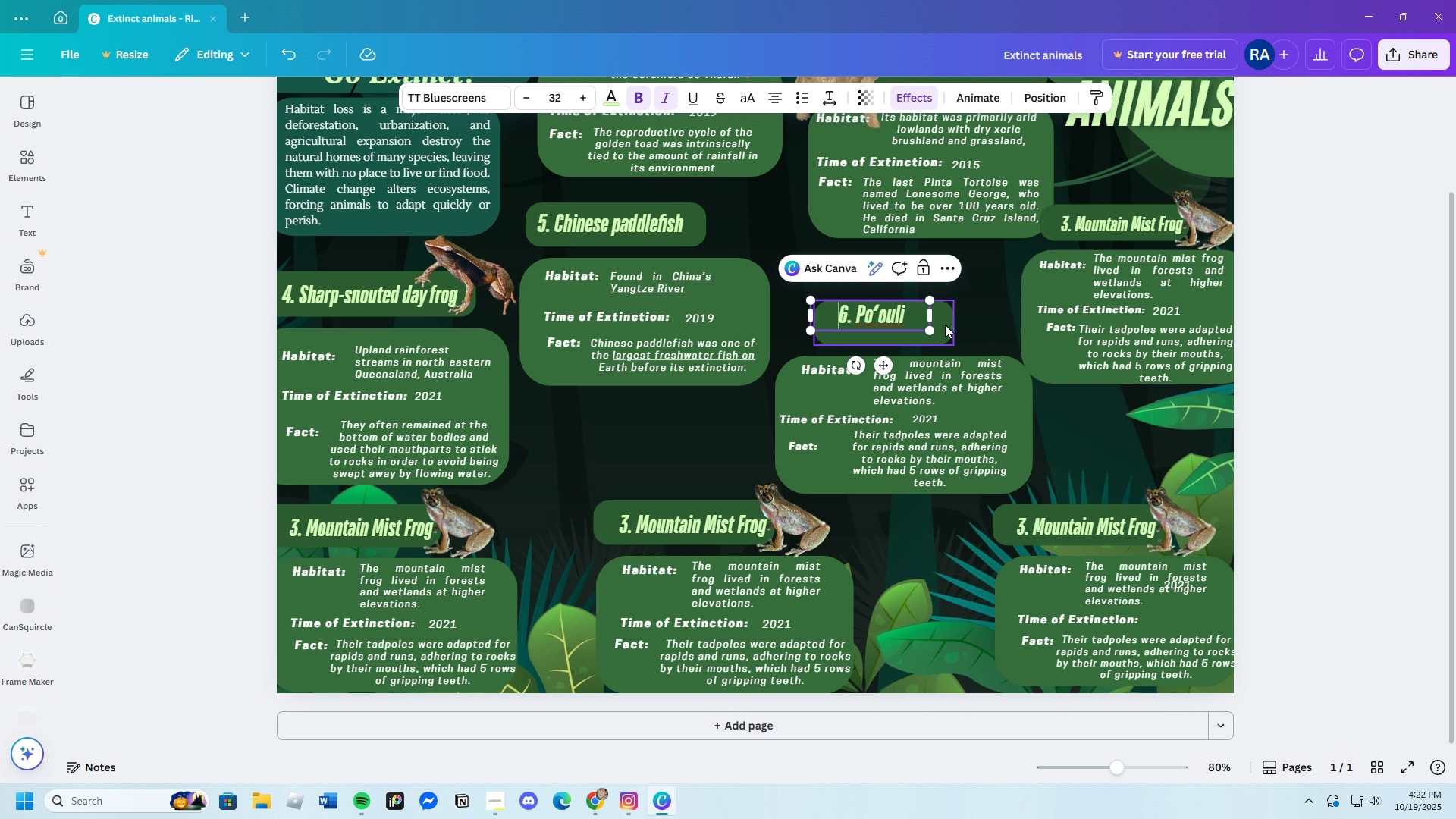 
left_click_drag(start_coordinate=[945, 325], to_coordinate=[946, 293])
 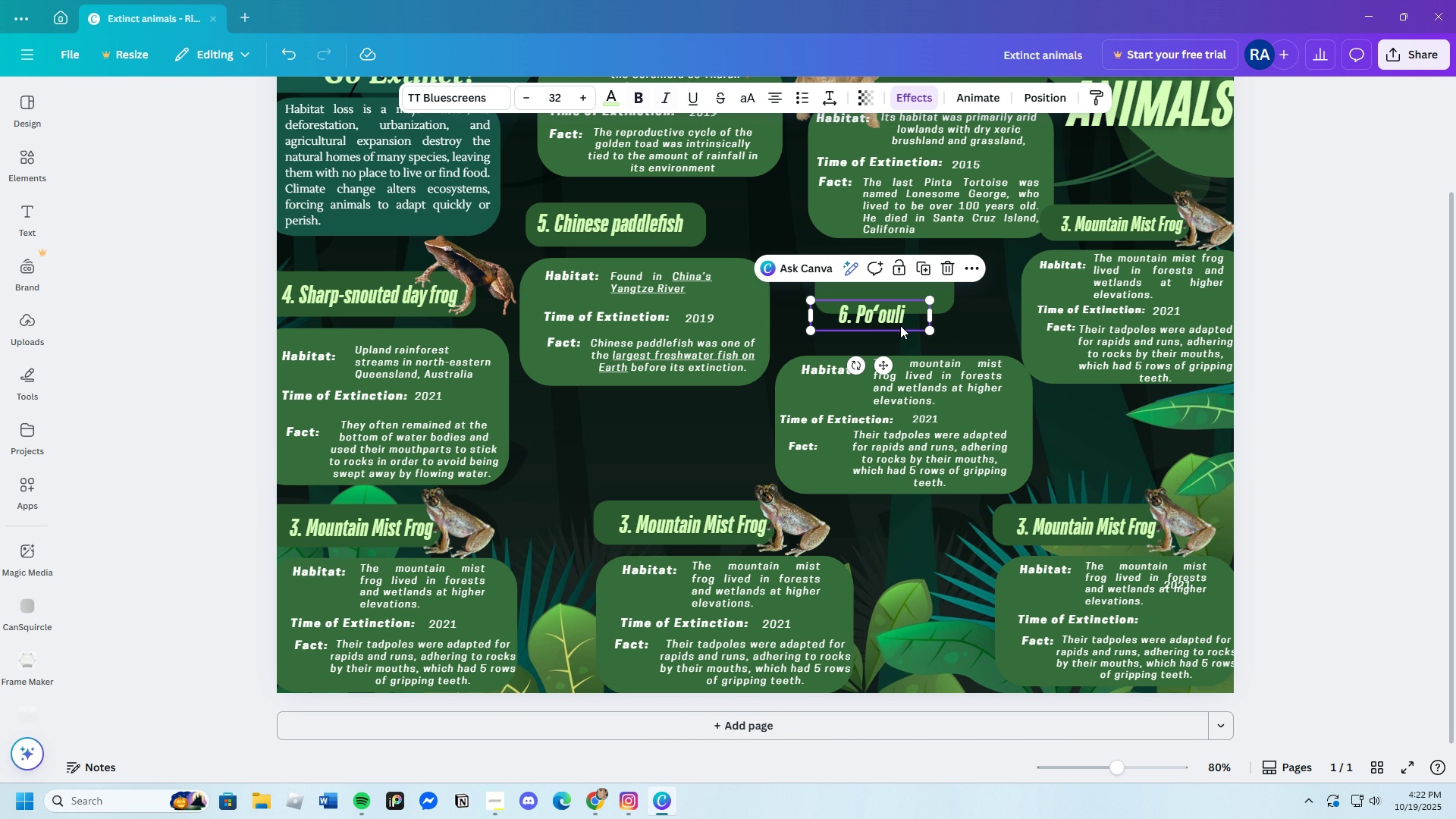 
left_click([900, 325])
 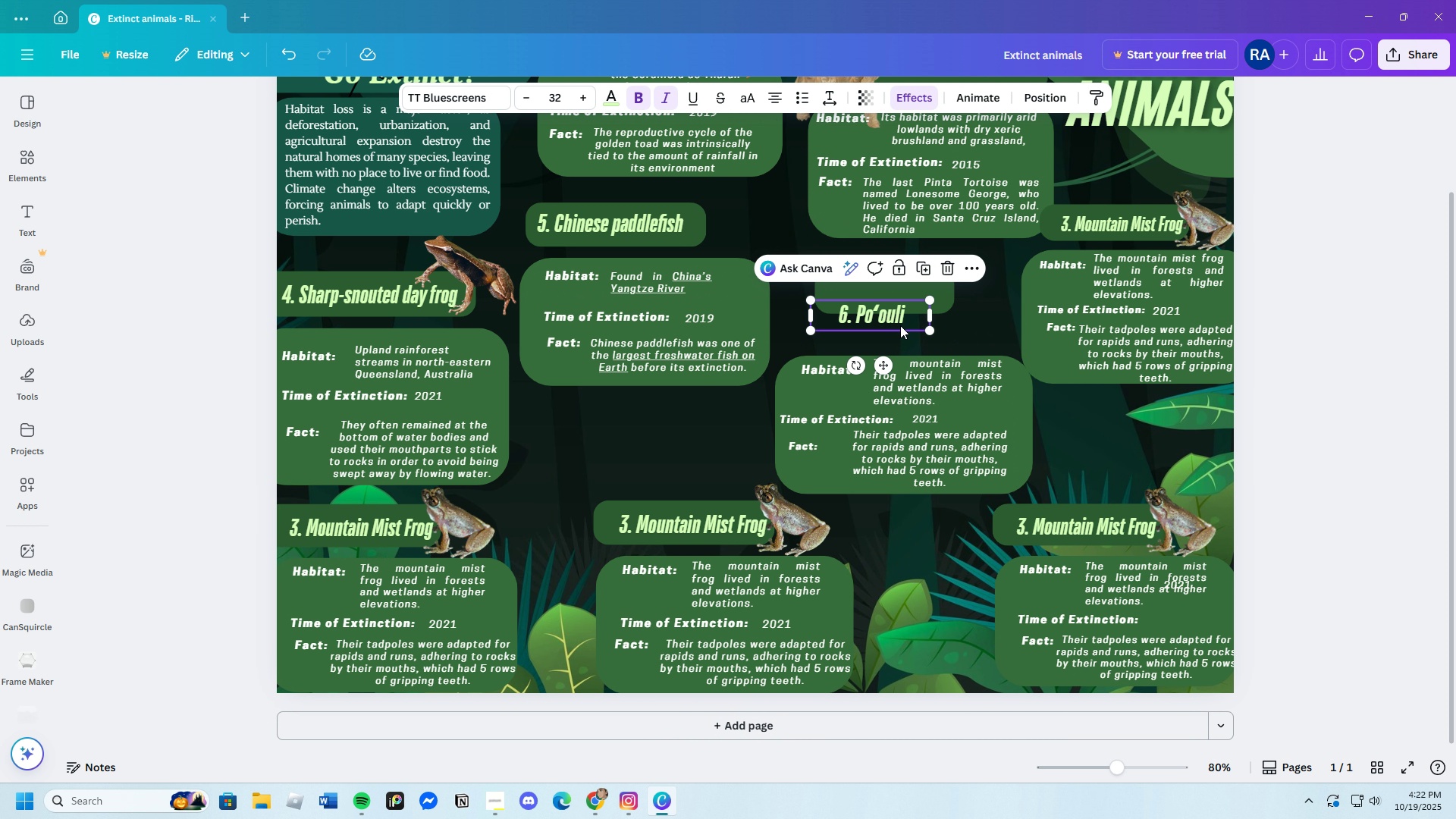 
left_click_drag(start_coordinate=[900, 325], to_coordinate=[912, 306])
 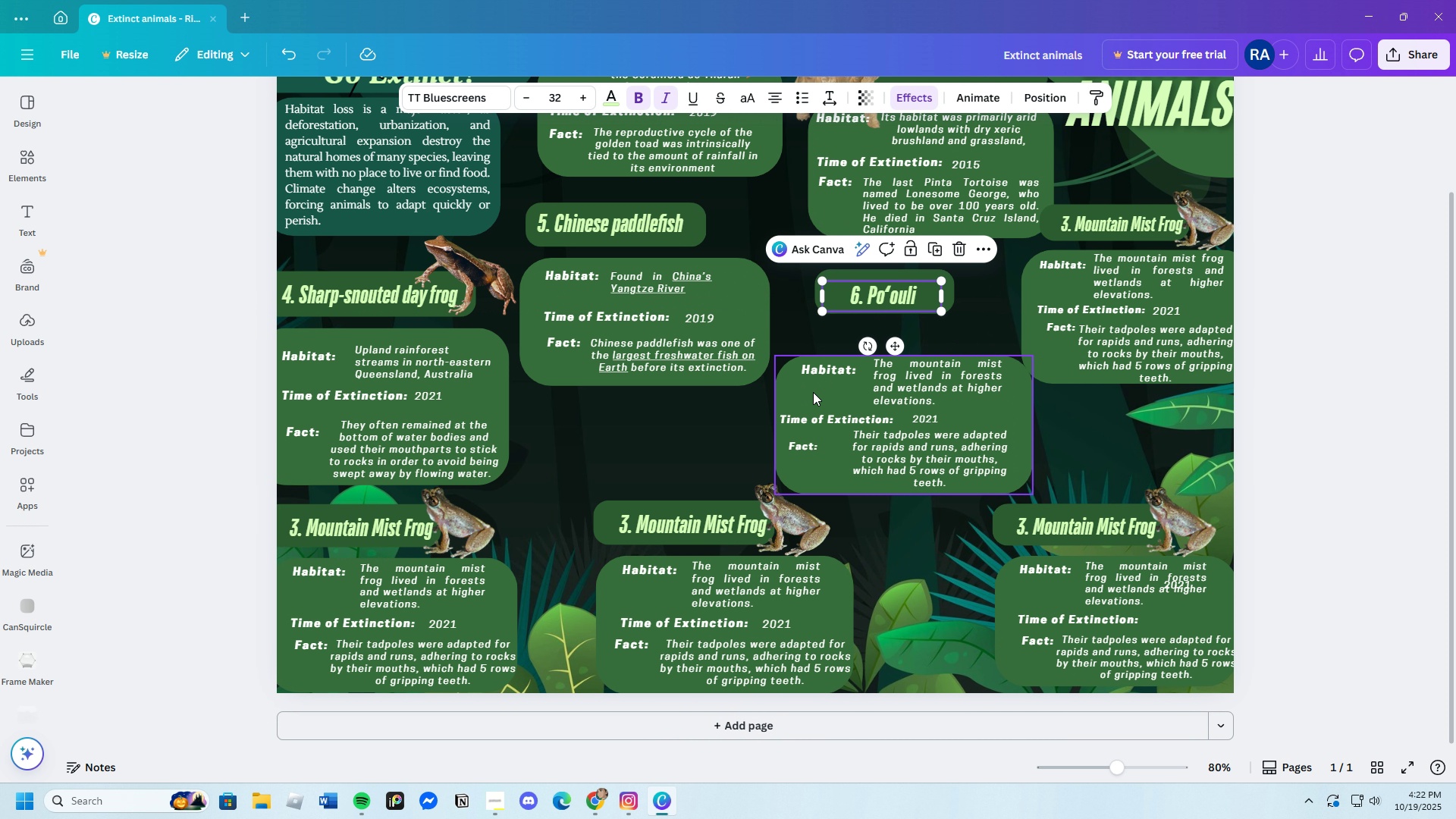 
left_click([814, 392])
 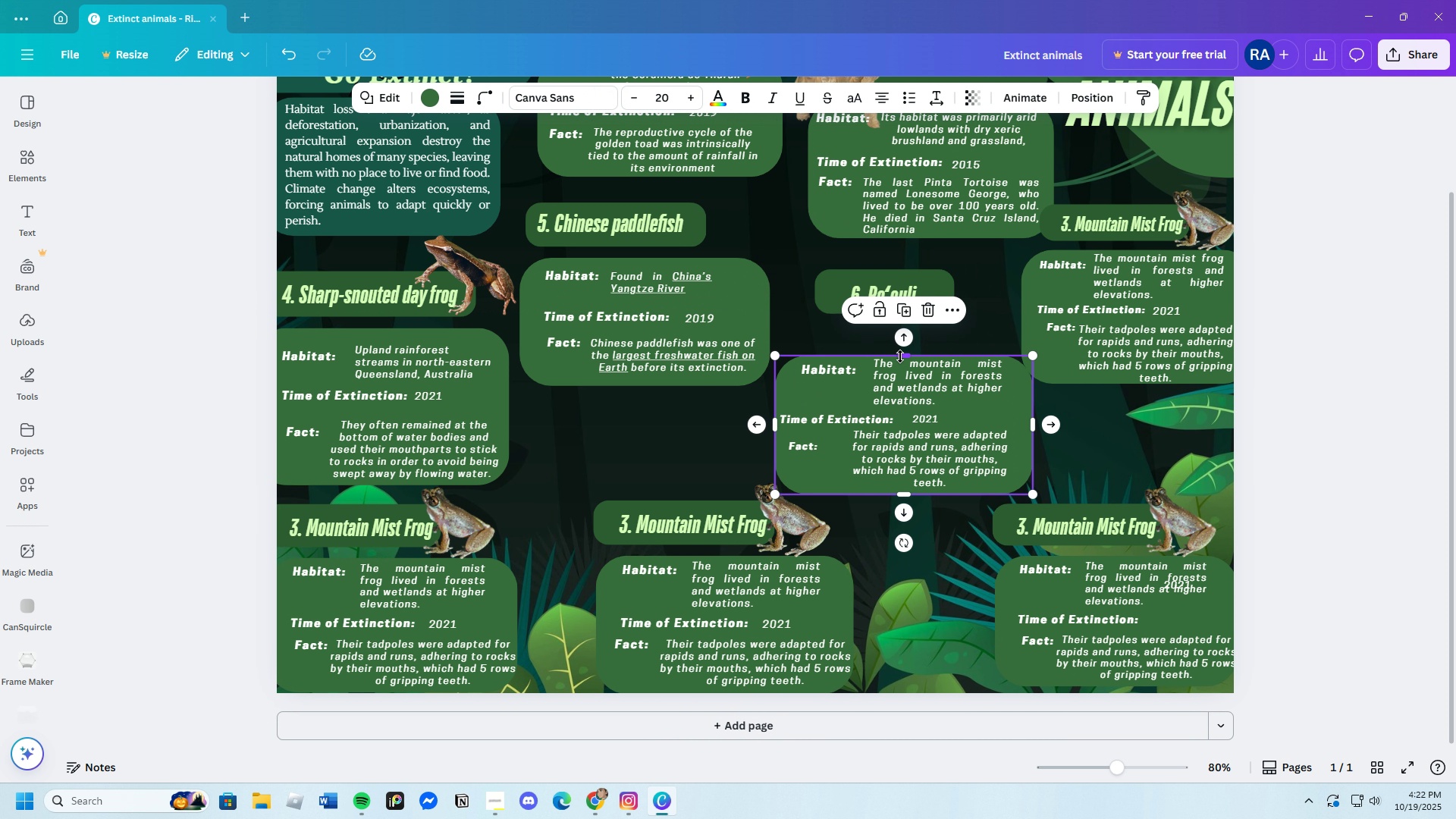 
left_click_drag(start_coordinate=[900, 356], to_coordinate=[905, 327])
 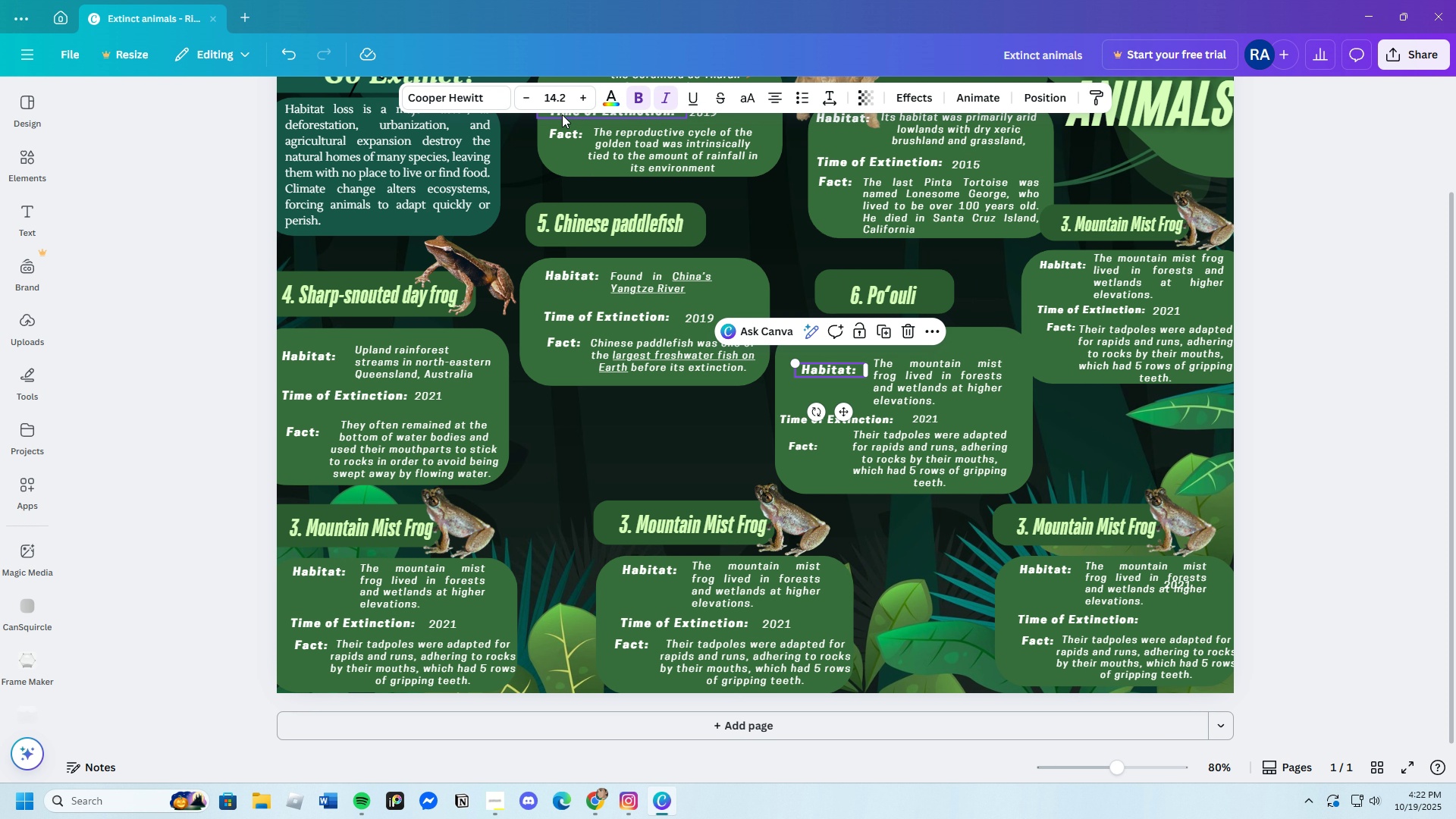 
left_click([561, 94])
 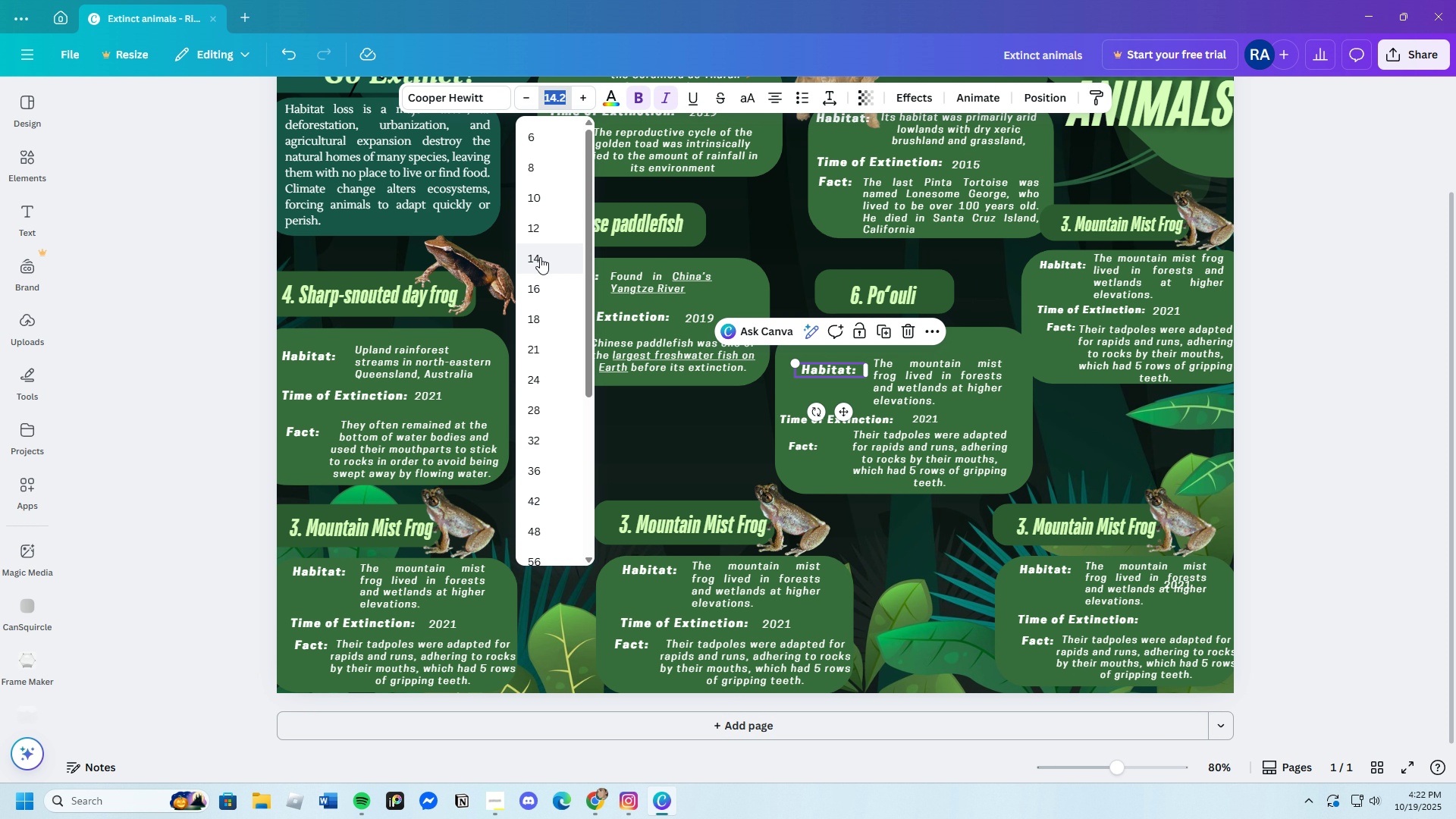 
left_click([539, 257])
 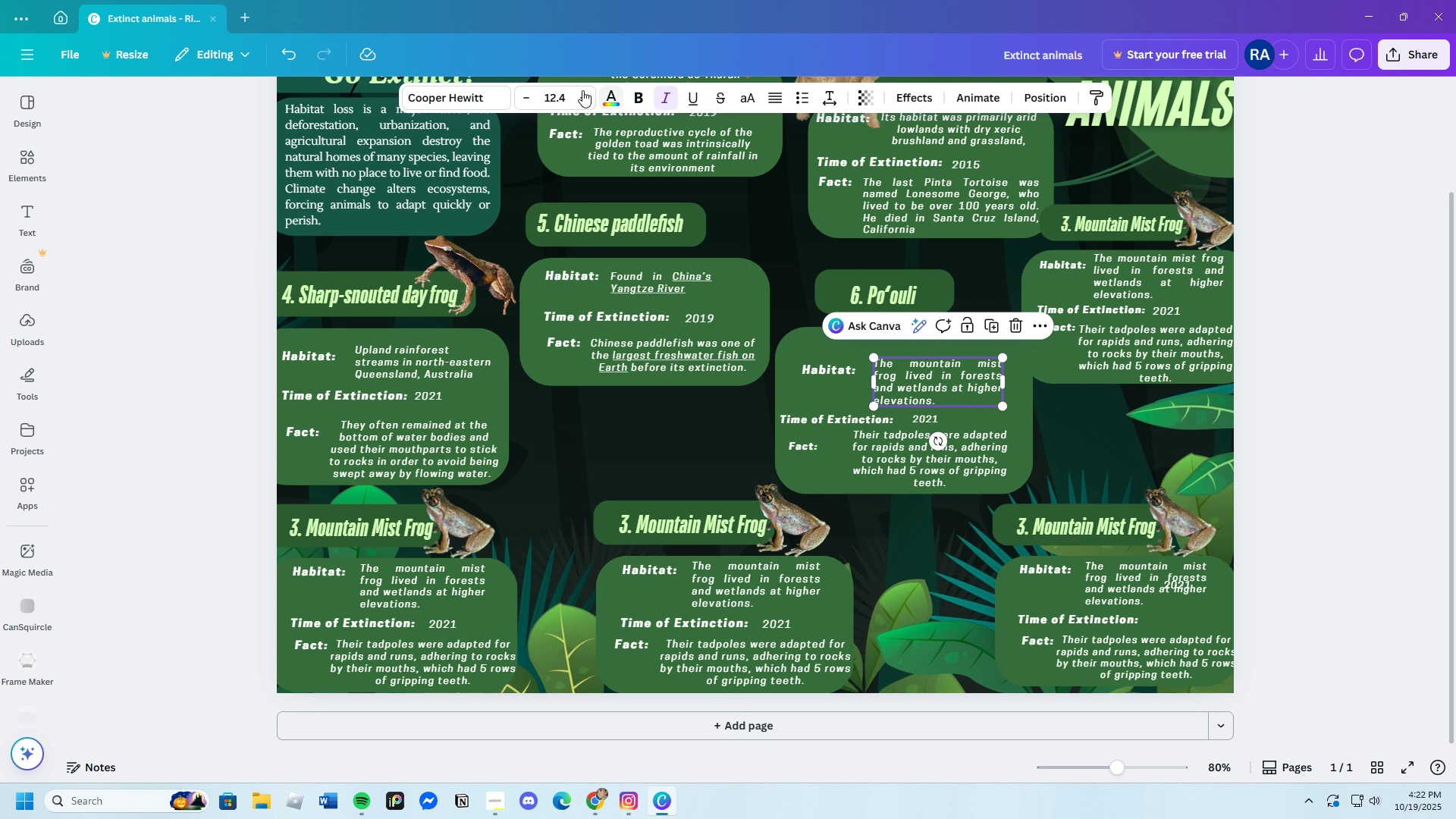 
left_click([563, 96])
 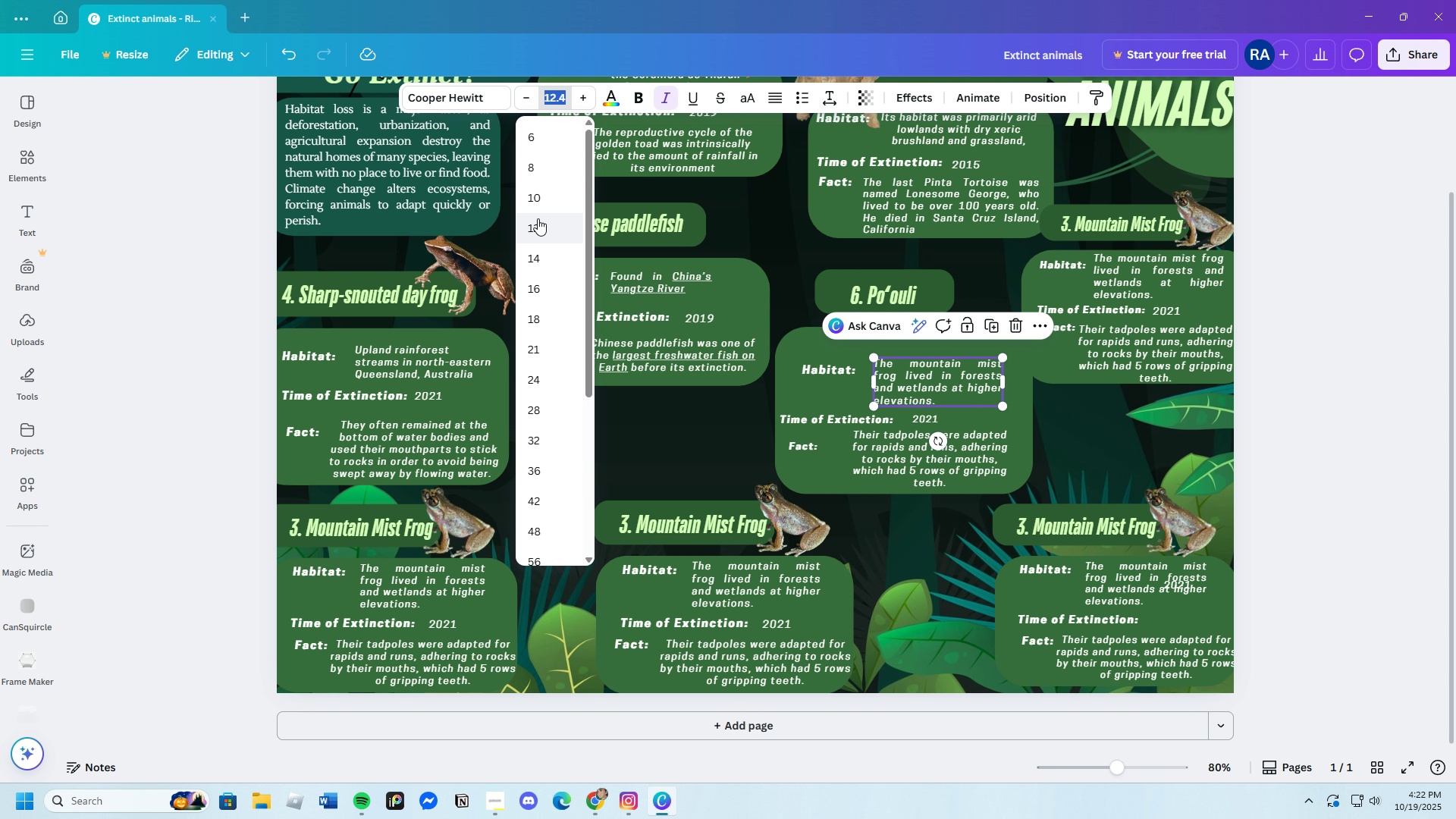 
left_click([538, 218])
 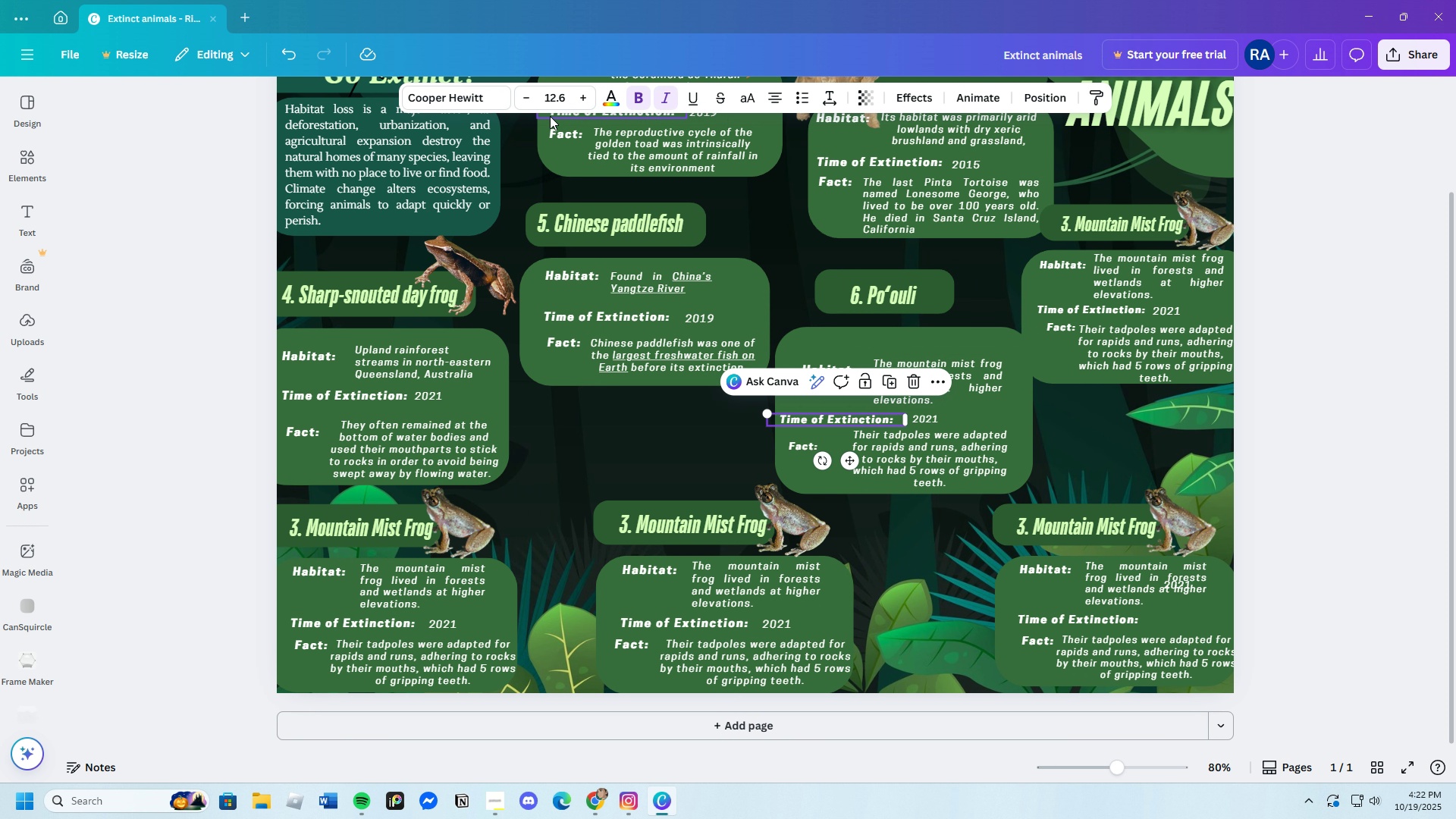 
left_click([555, 101])
 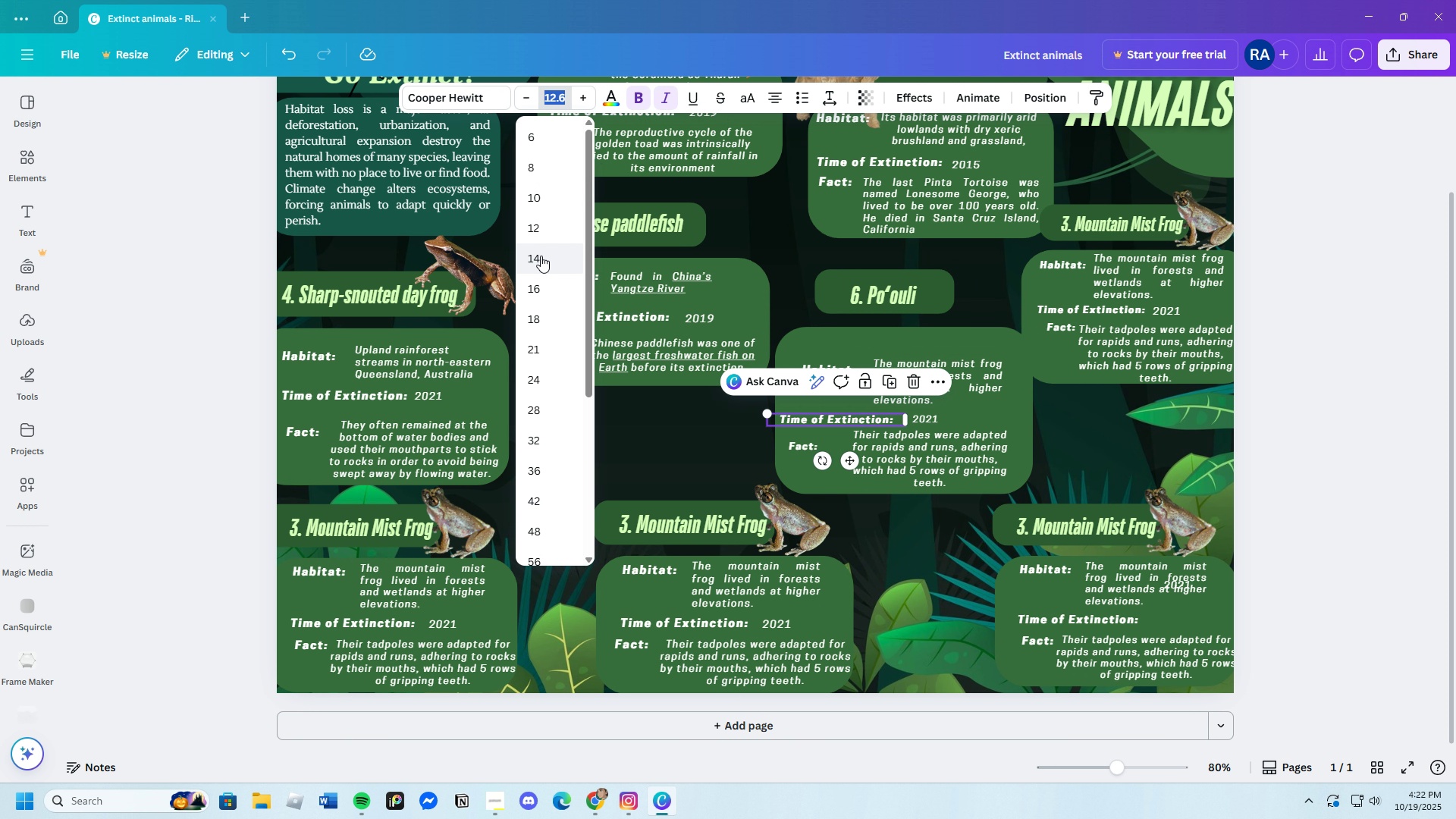 
left_click([541, 256])
 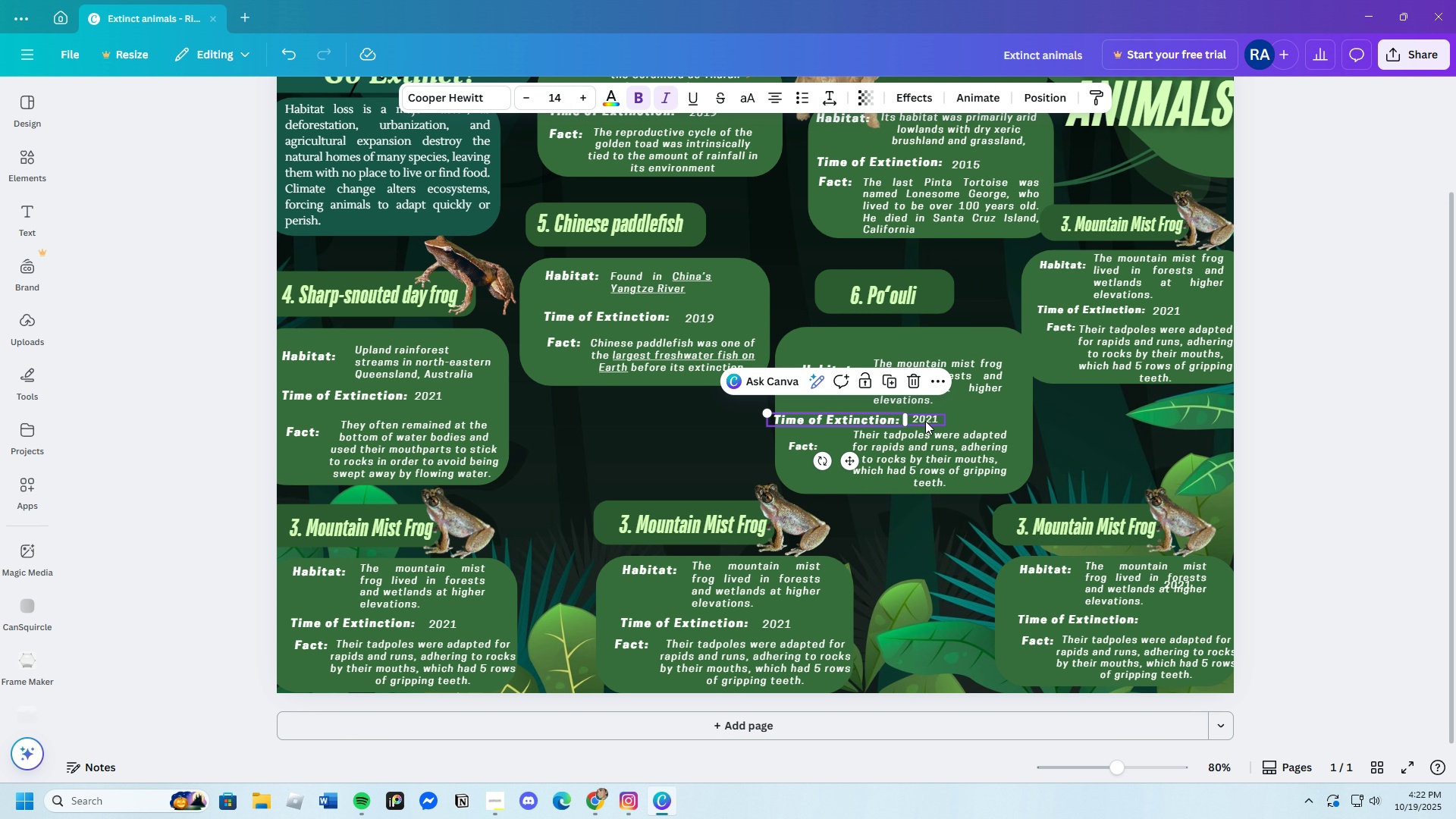 
left_click([923, 419])
 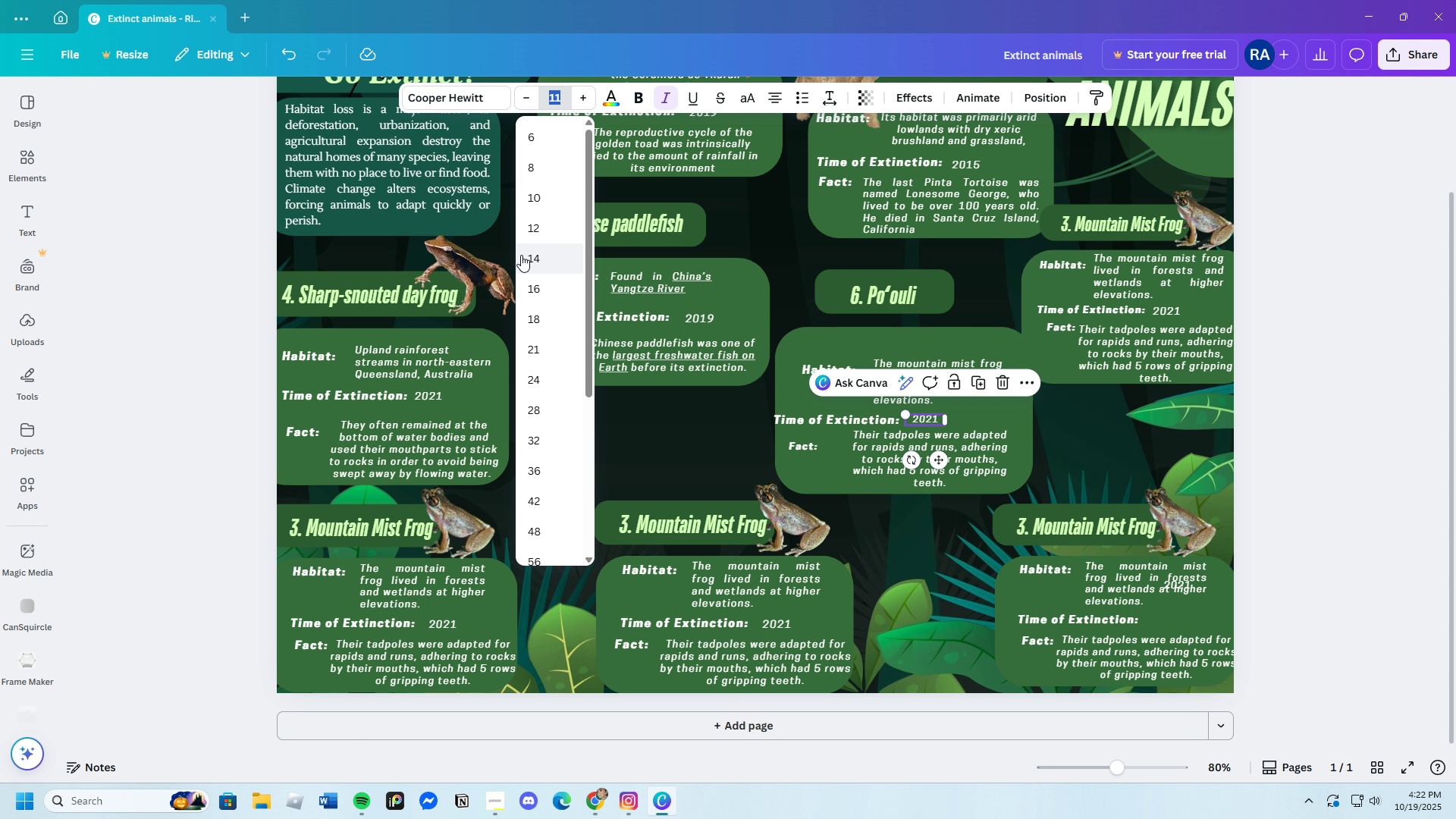 
left_click([529, 230])
 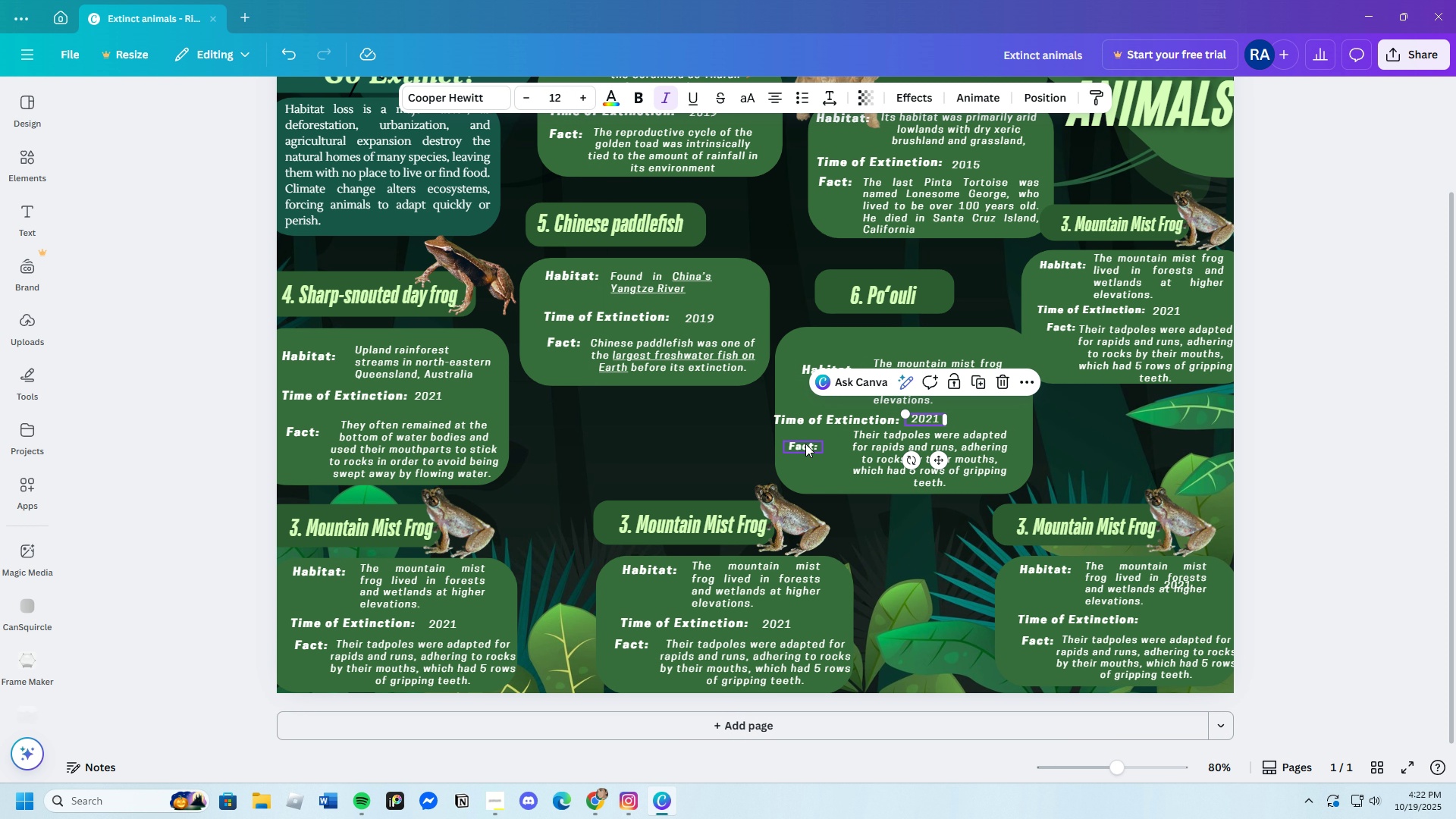 
left_click([805, 444])
 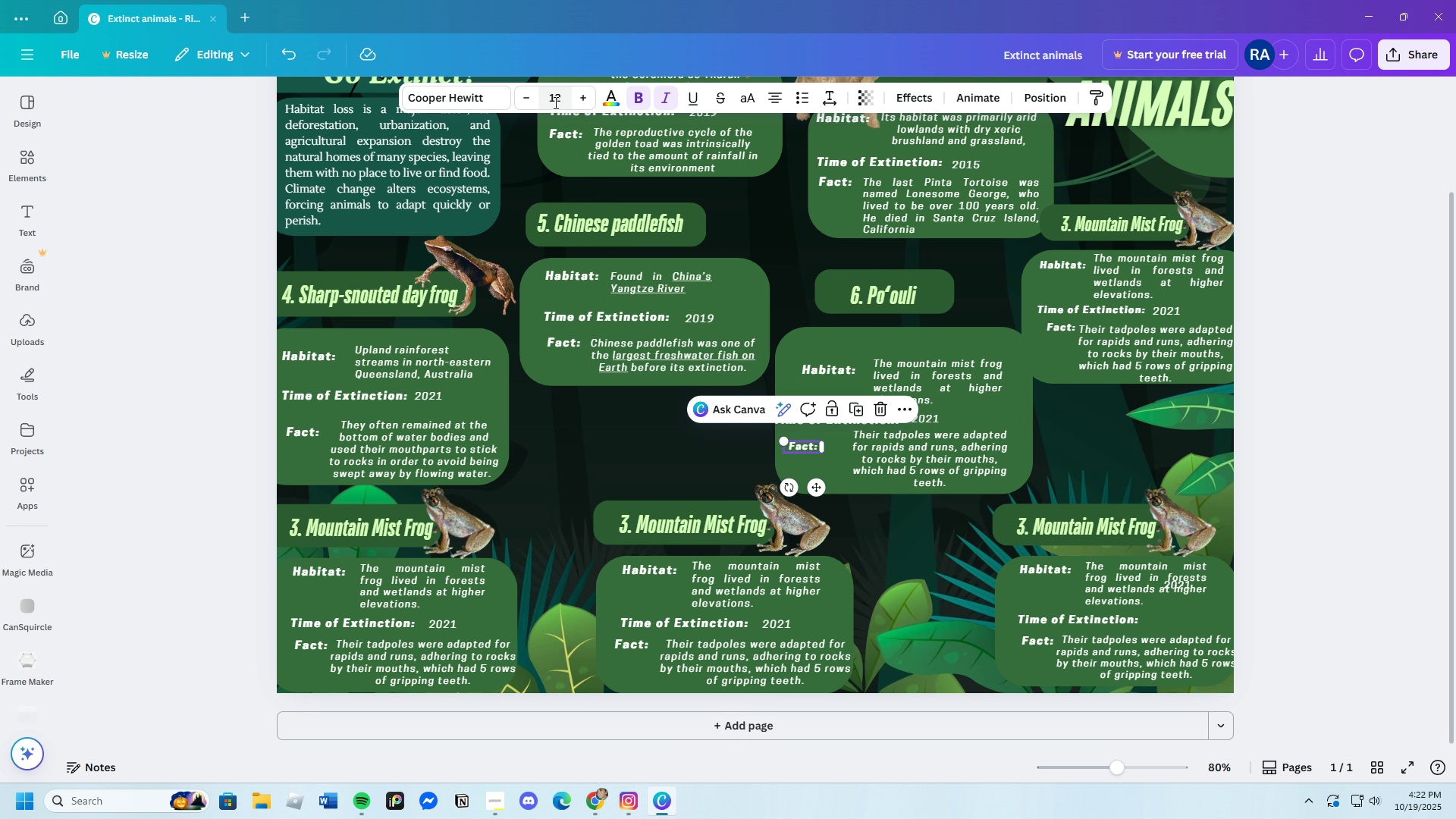 
left_click([554, 102])
 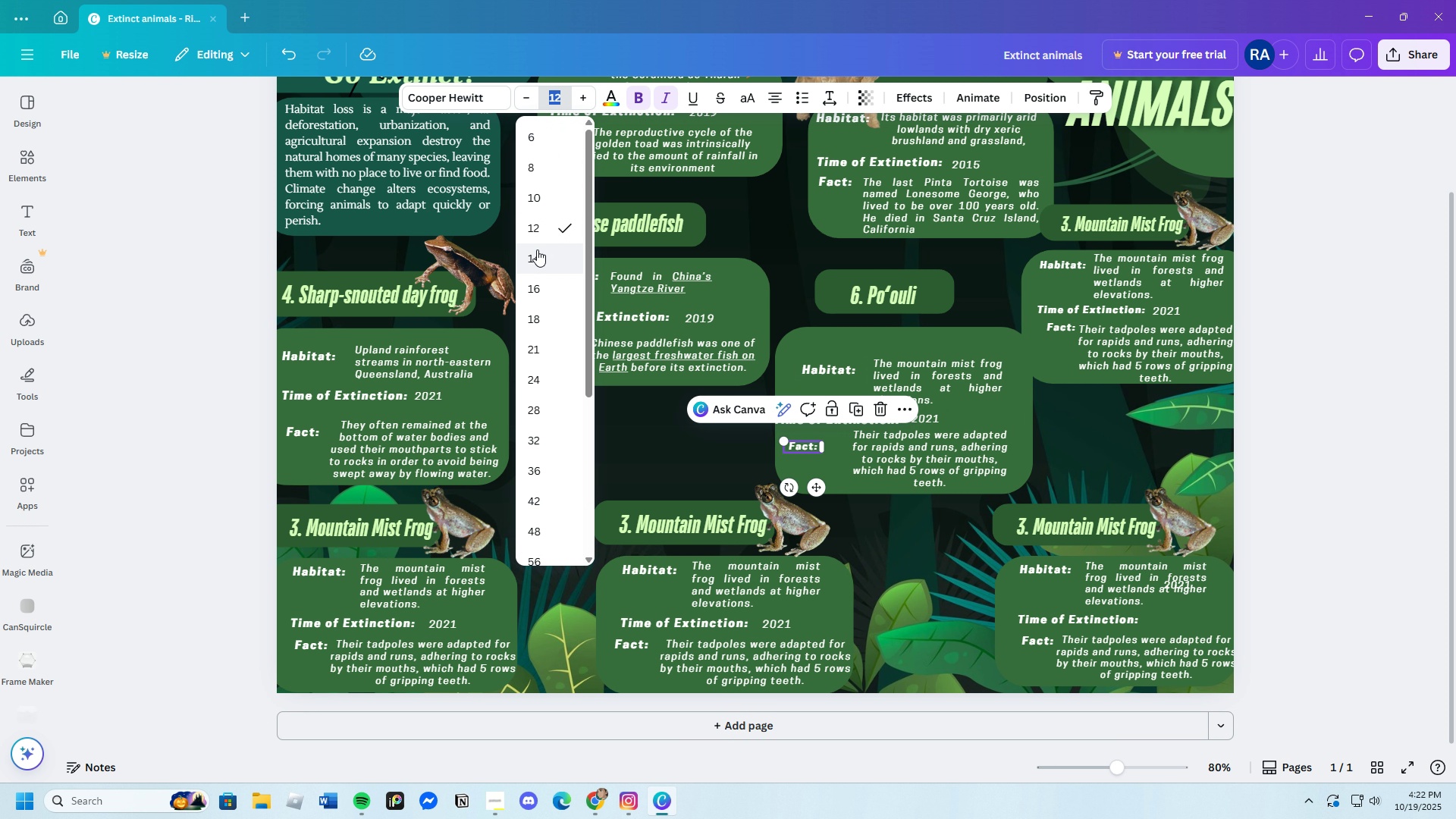 
left_click([537, 249])
 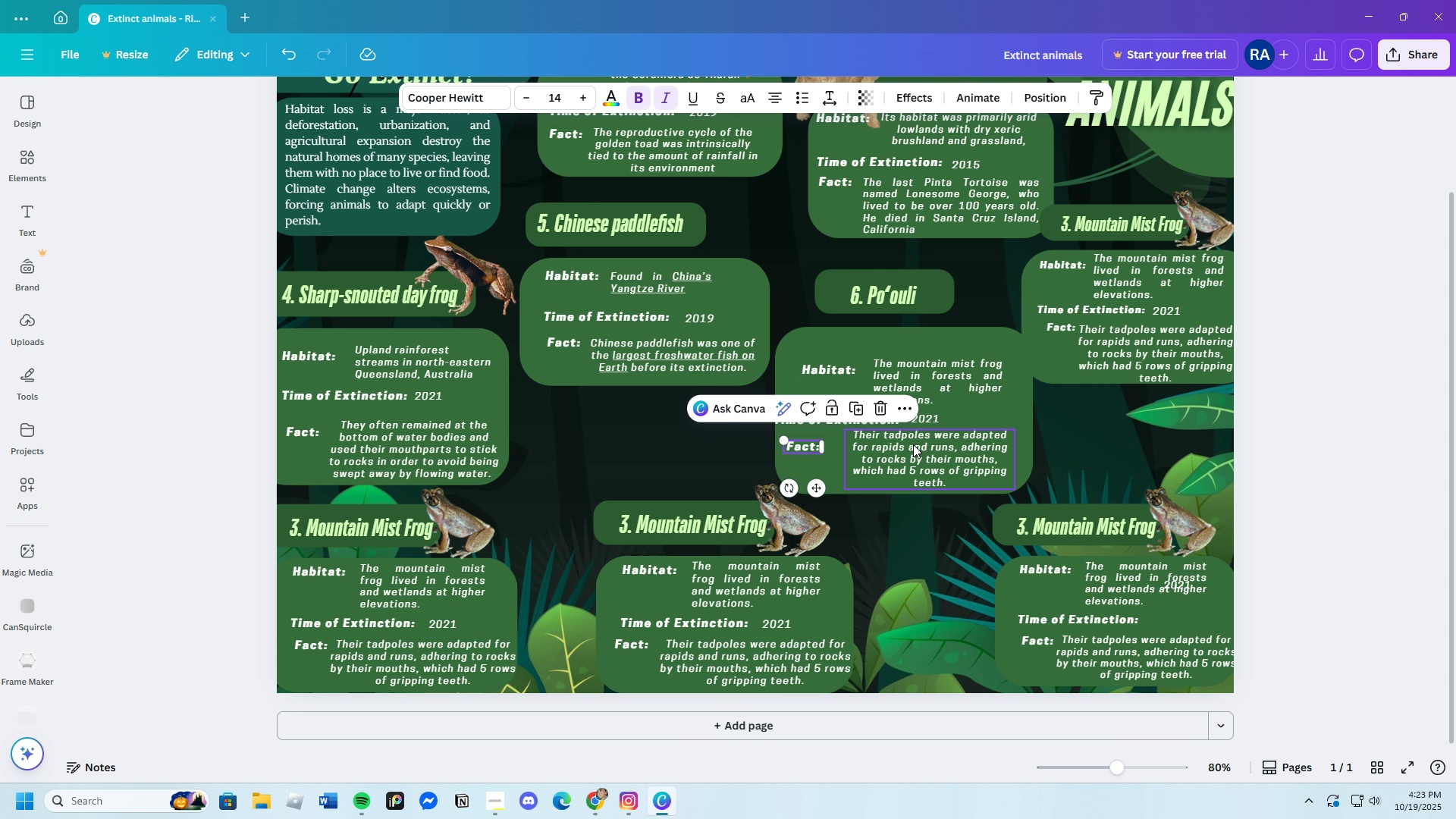 
left_click([913, 444])
 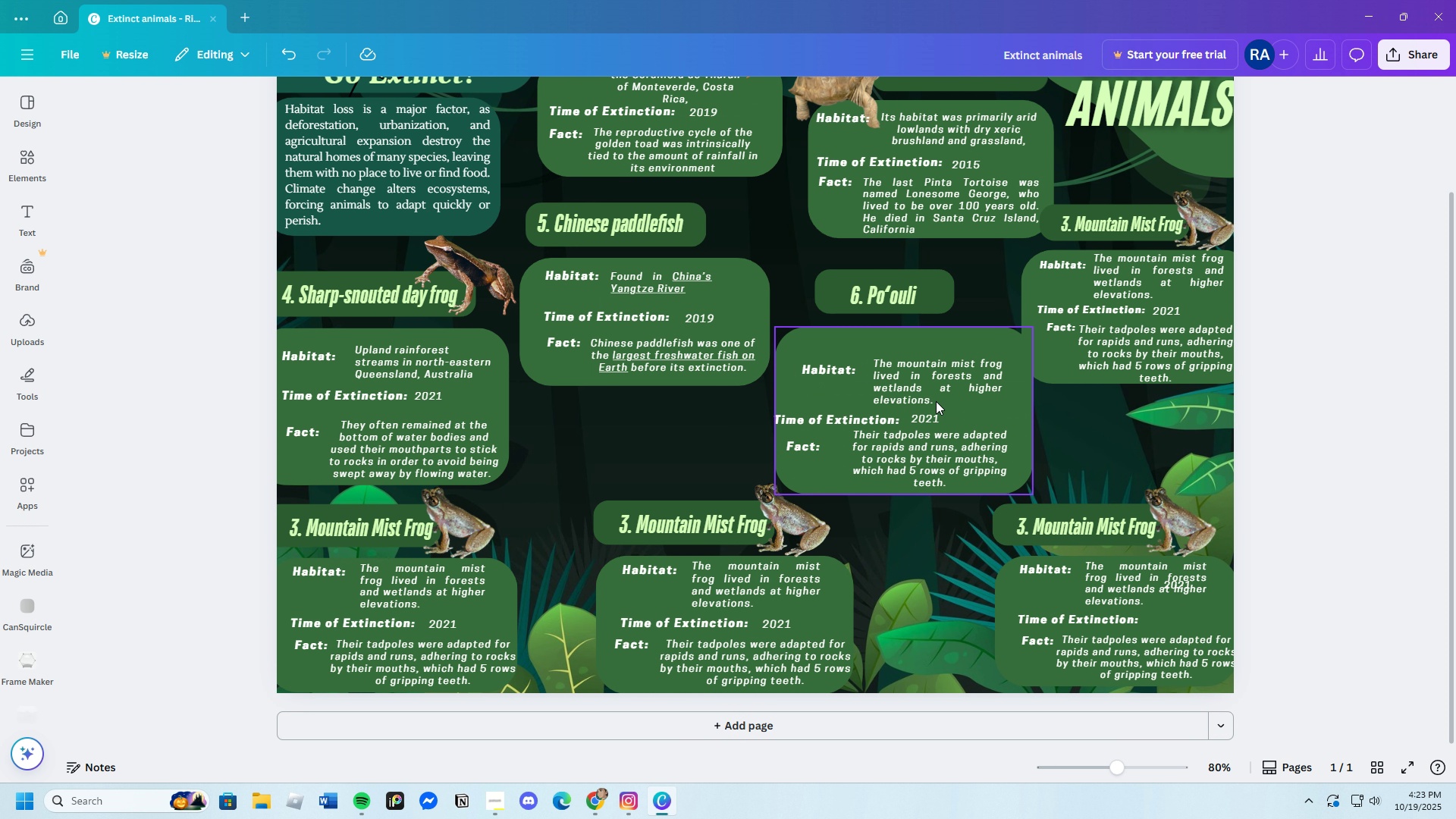 
left_click([832, 368])
 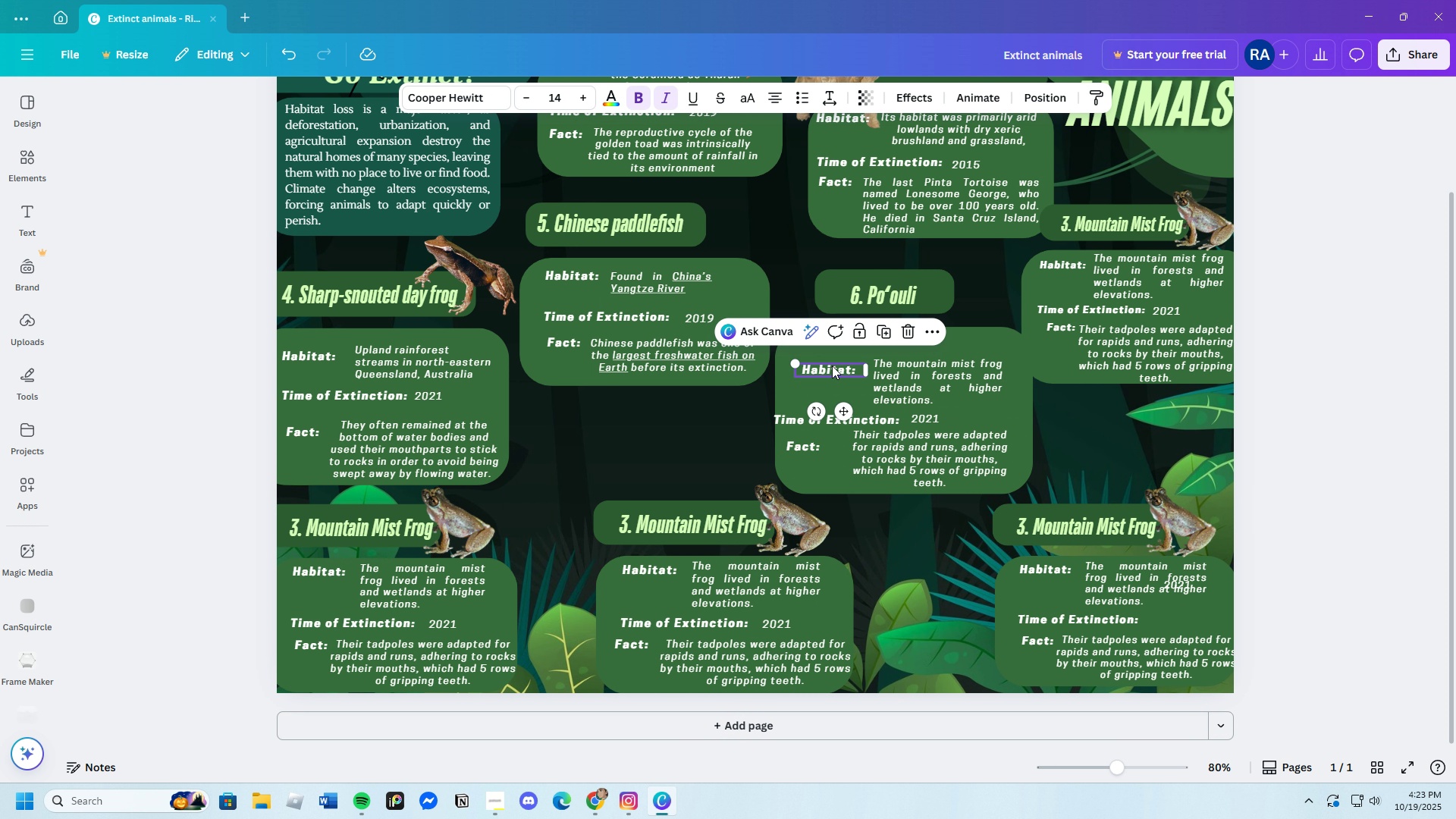 
left_click_drag(start_coordinate=[832, 368], to_coordinate=[821, 350])
 